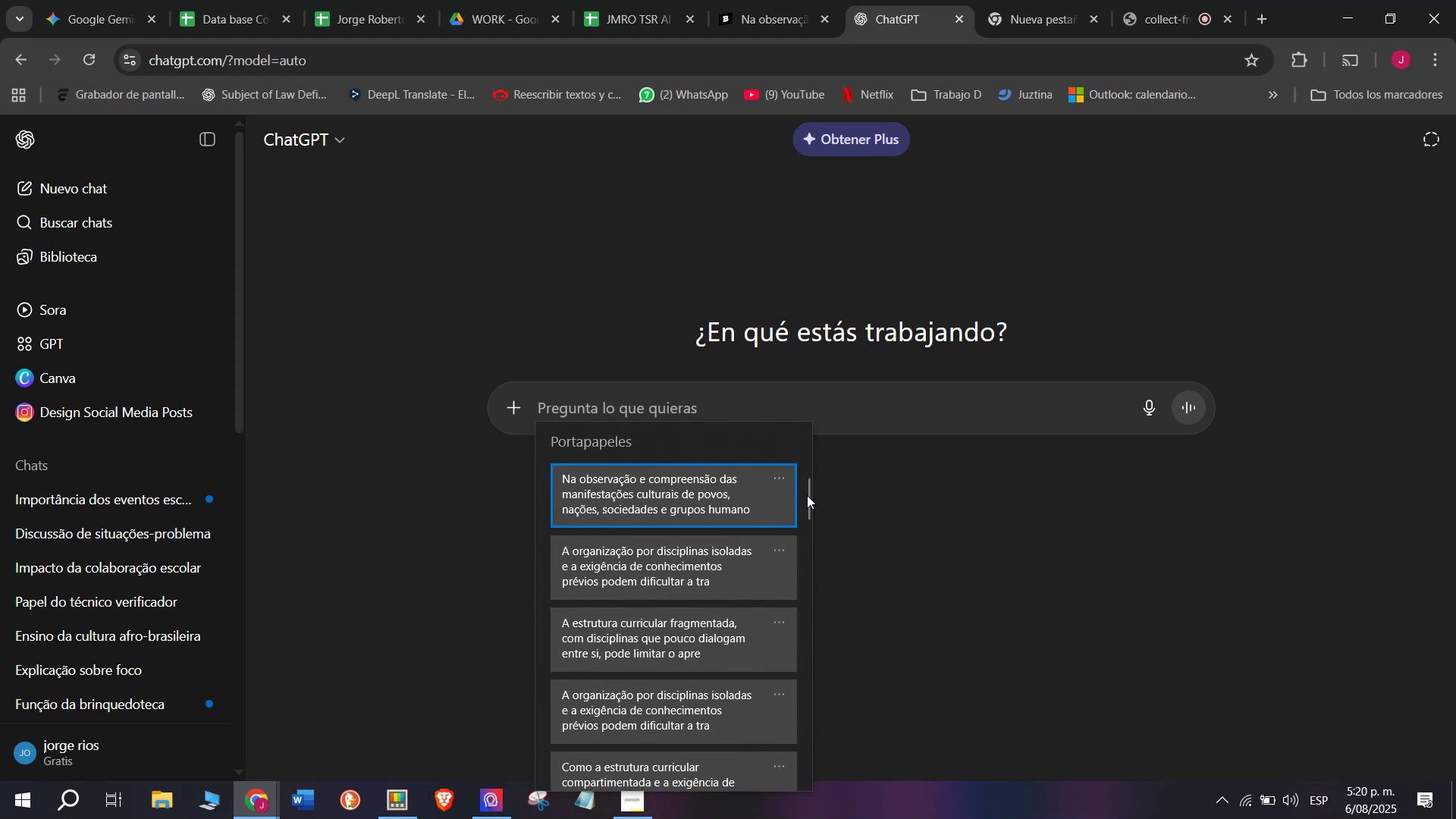 
left_click_drag(start_coordinate=[806, 492], to_coordinate=[777, 788])
 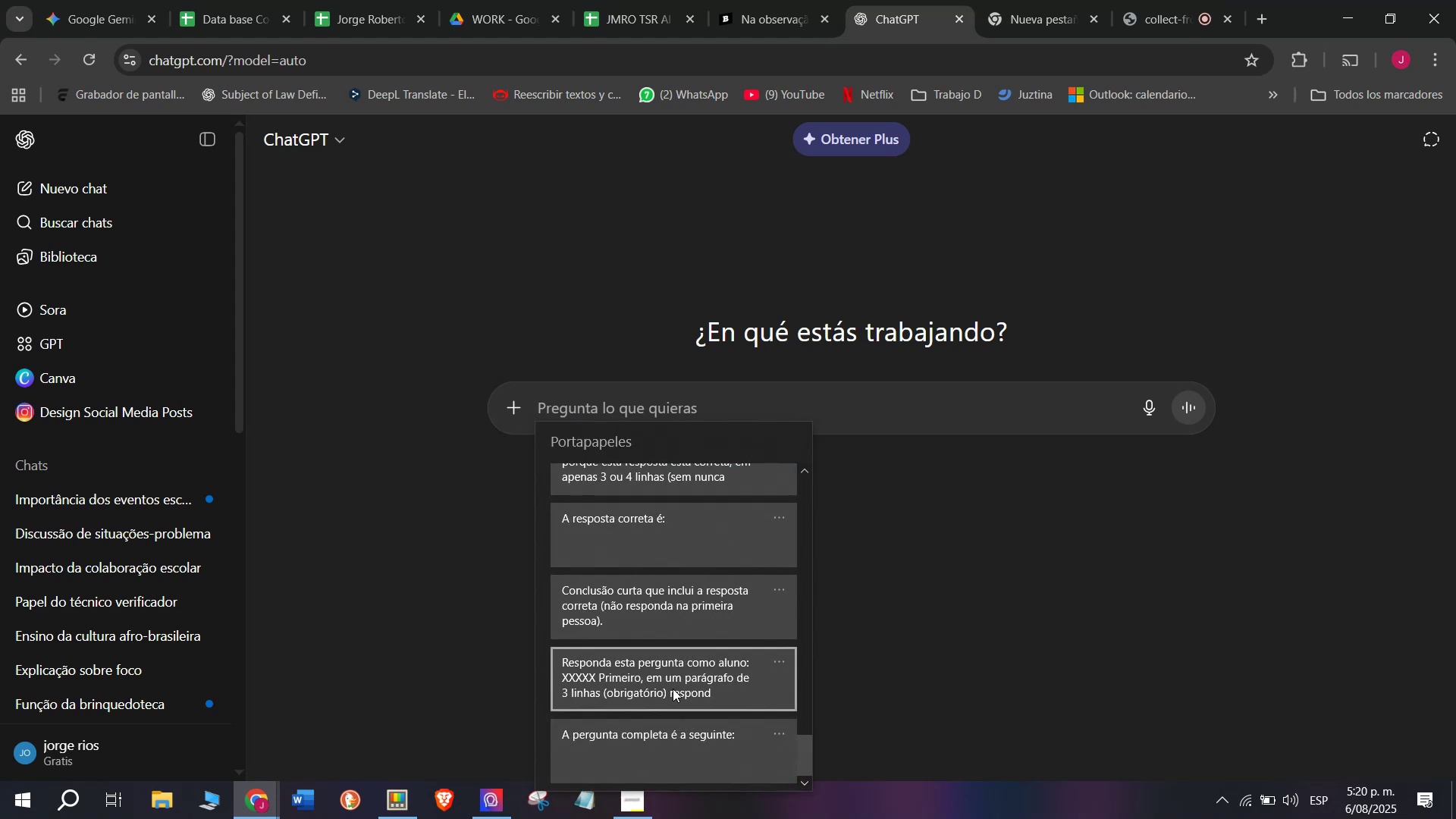 
key(Control+ControlLeft)
 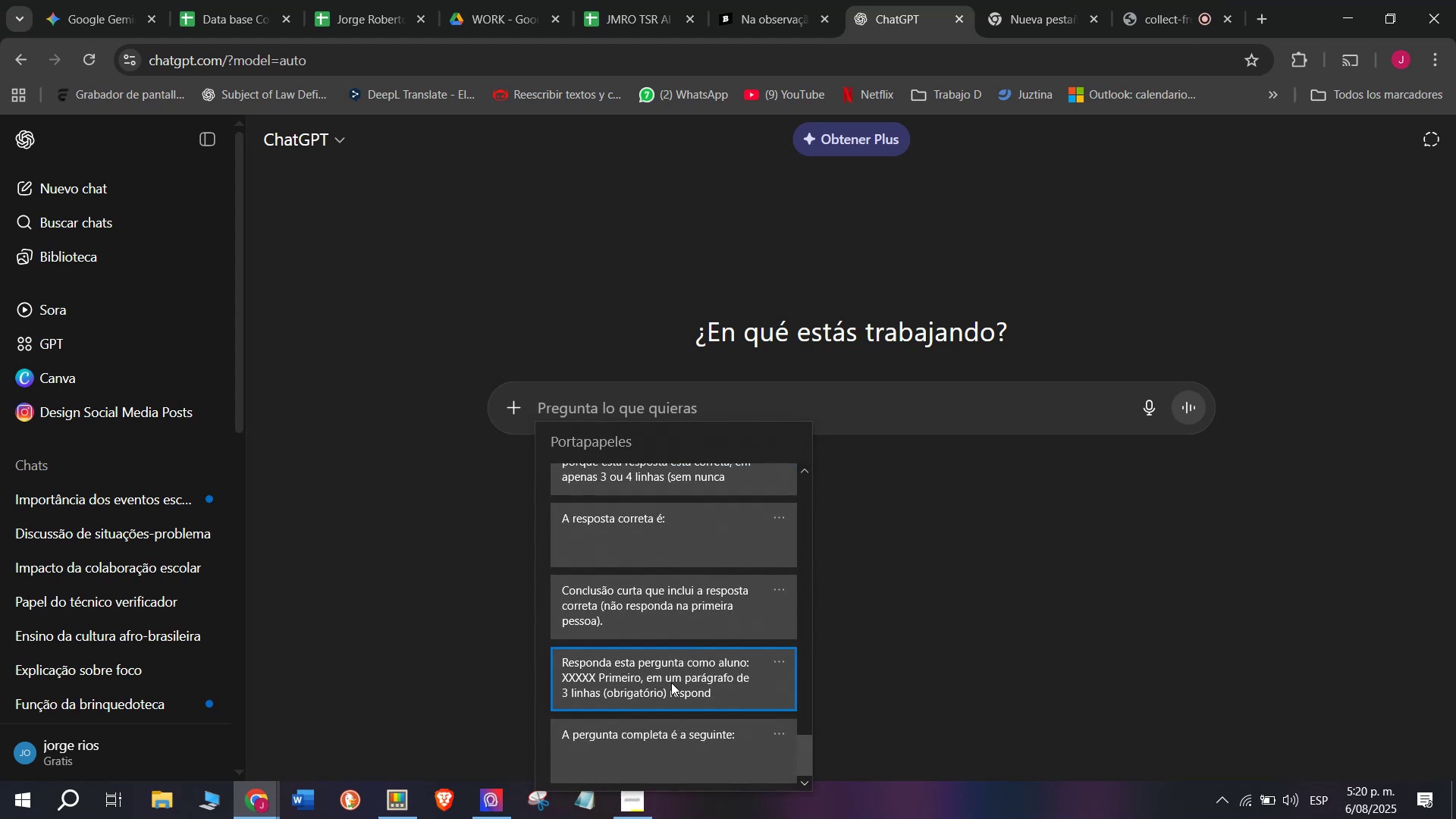 
key(Control+V)
 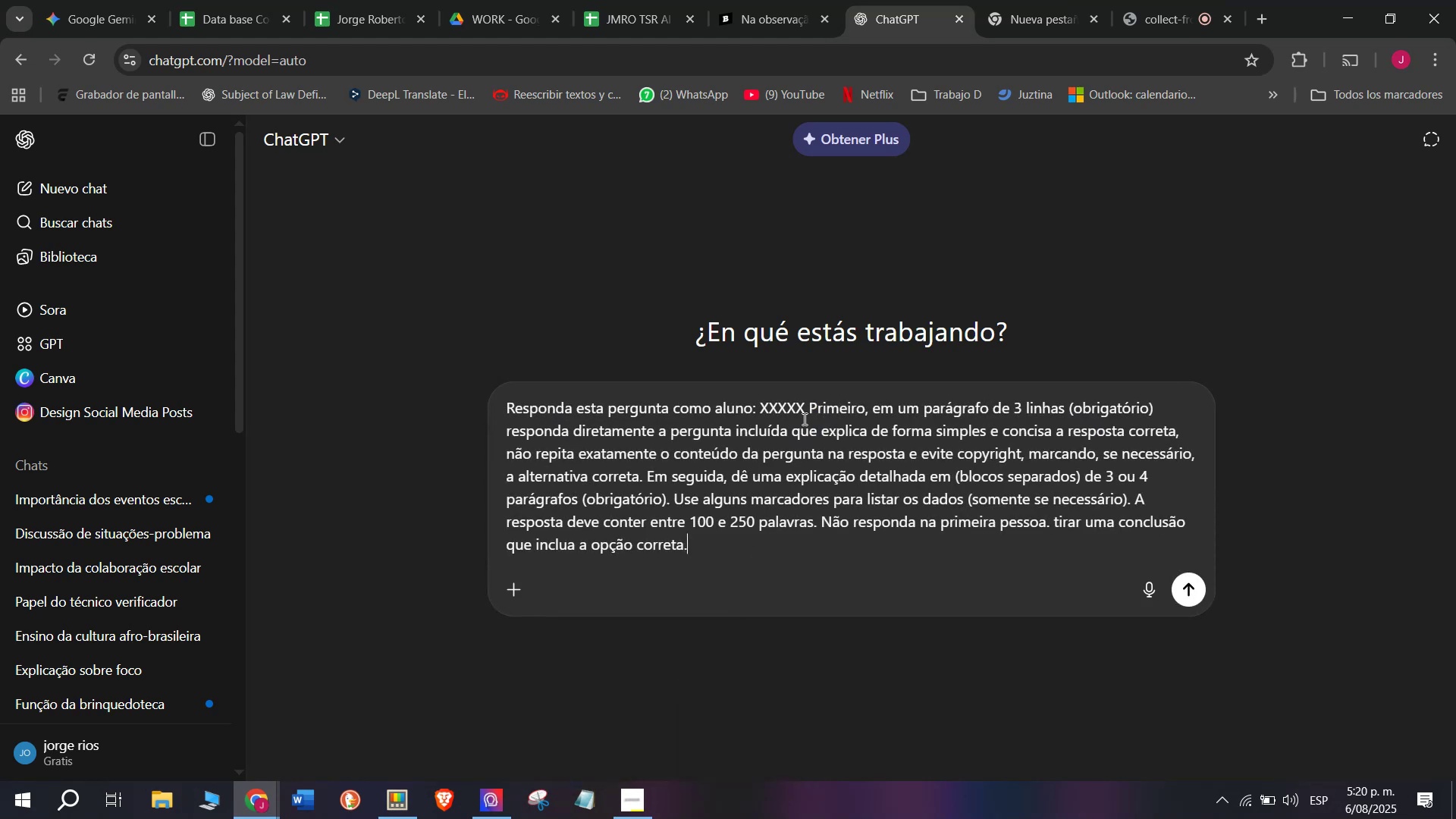 
left_click_drag(start_coordinate=[807, 406], to_coordinate=[759, 407])
 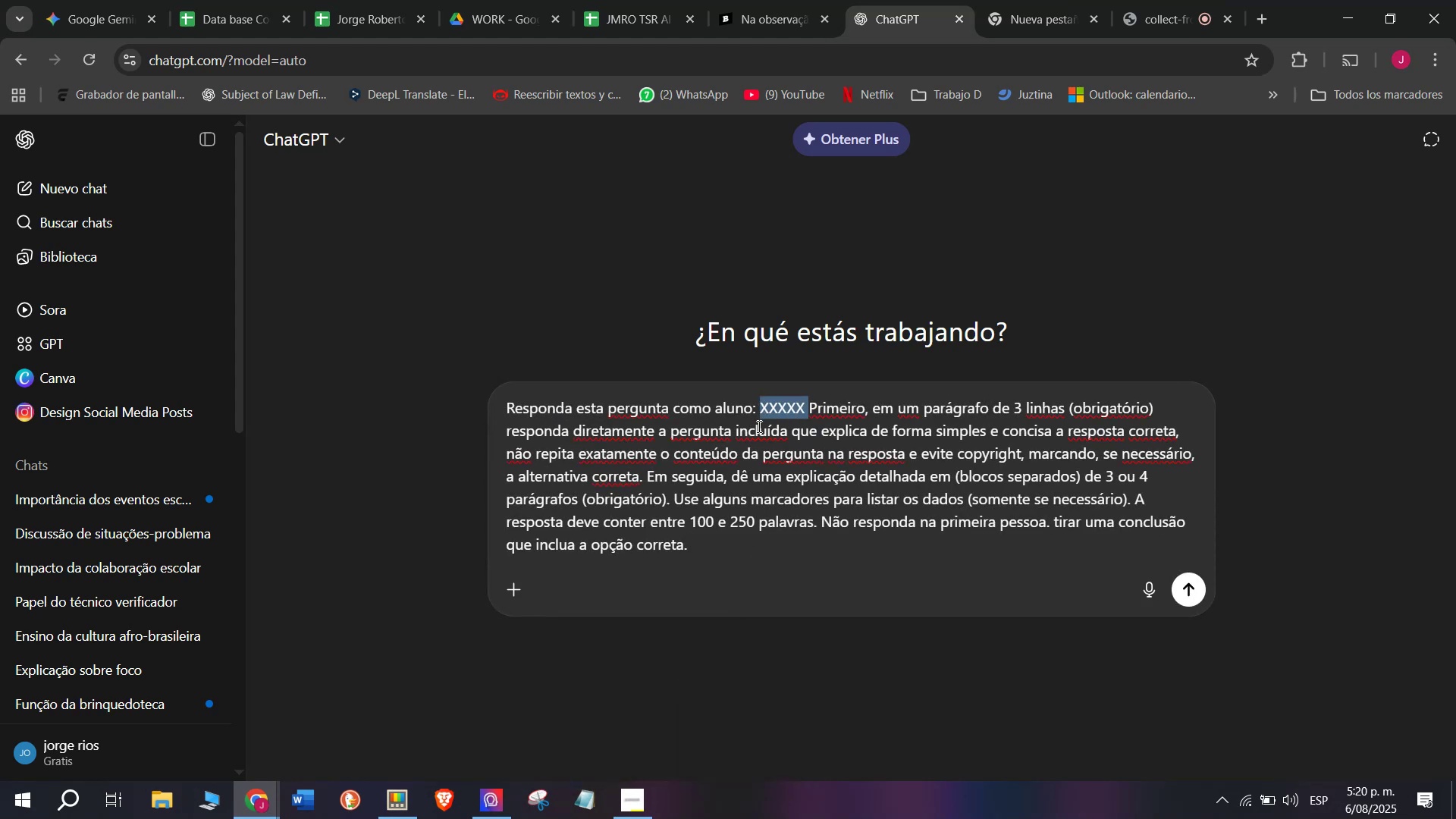 
key(C)
 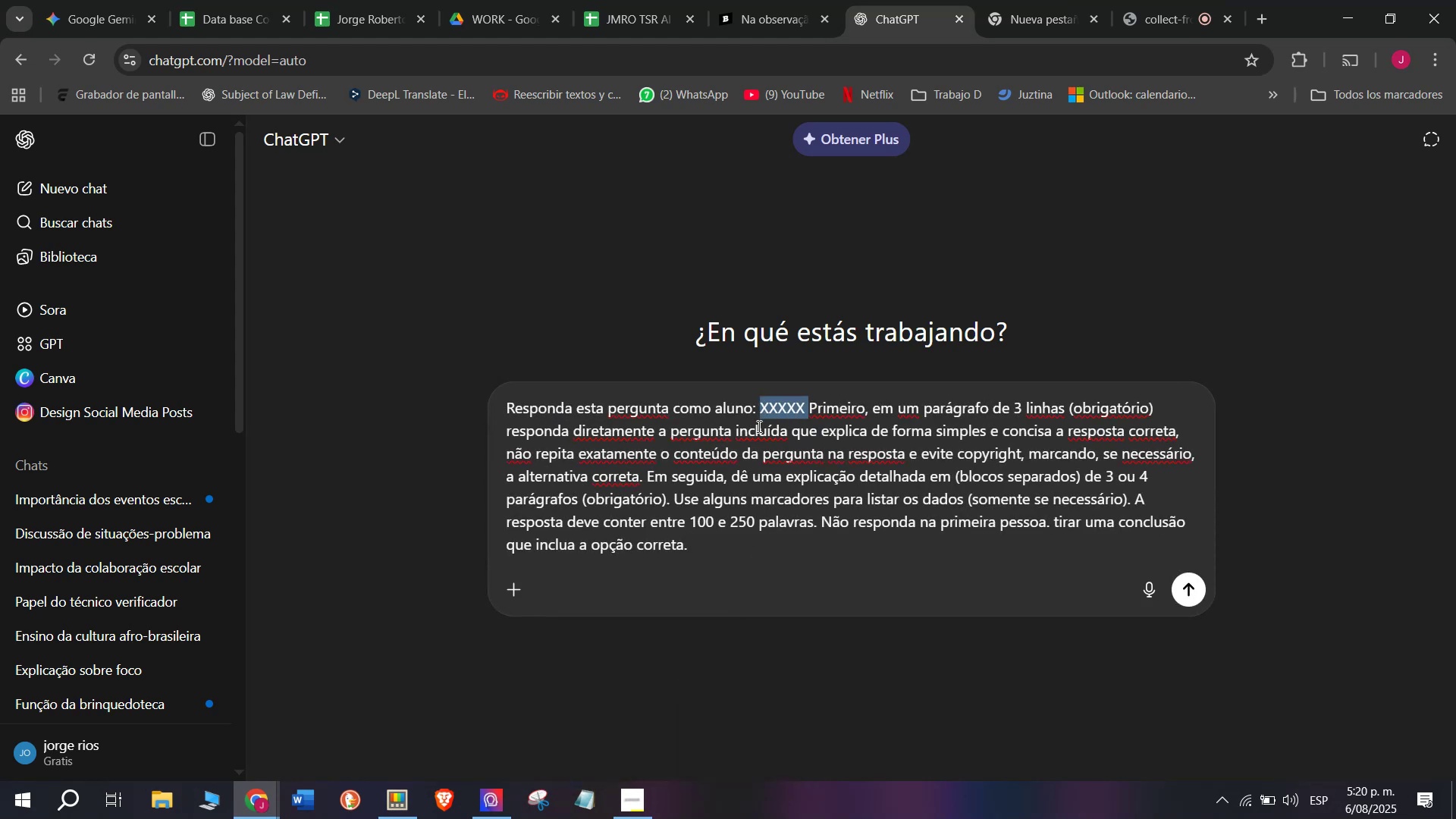 
key(Meta+MetaLeft)
 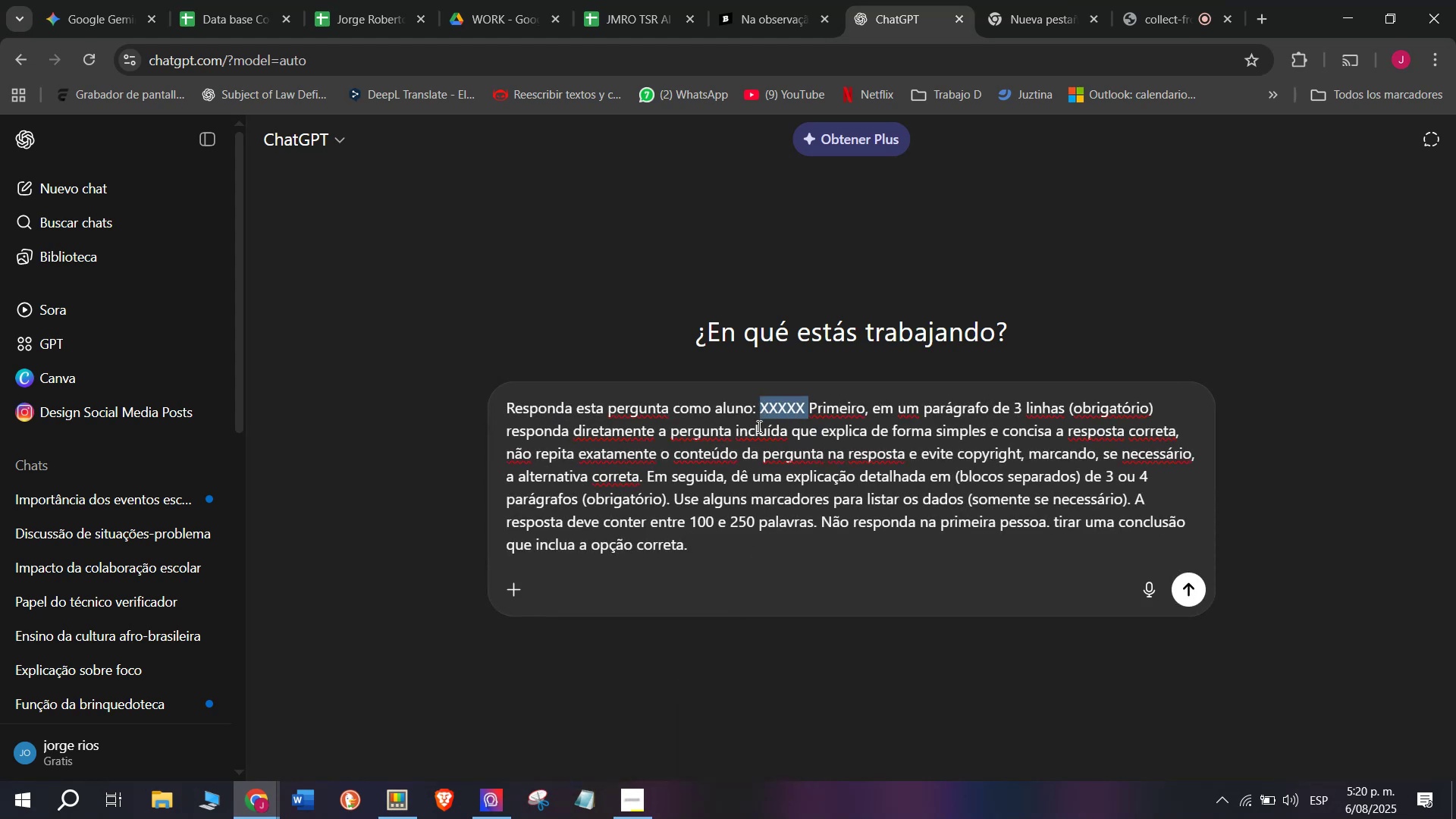 
key(Meta+V)
 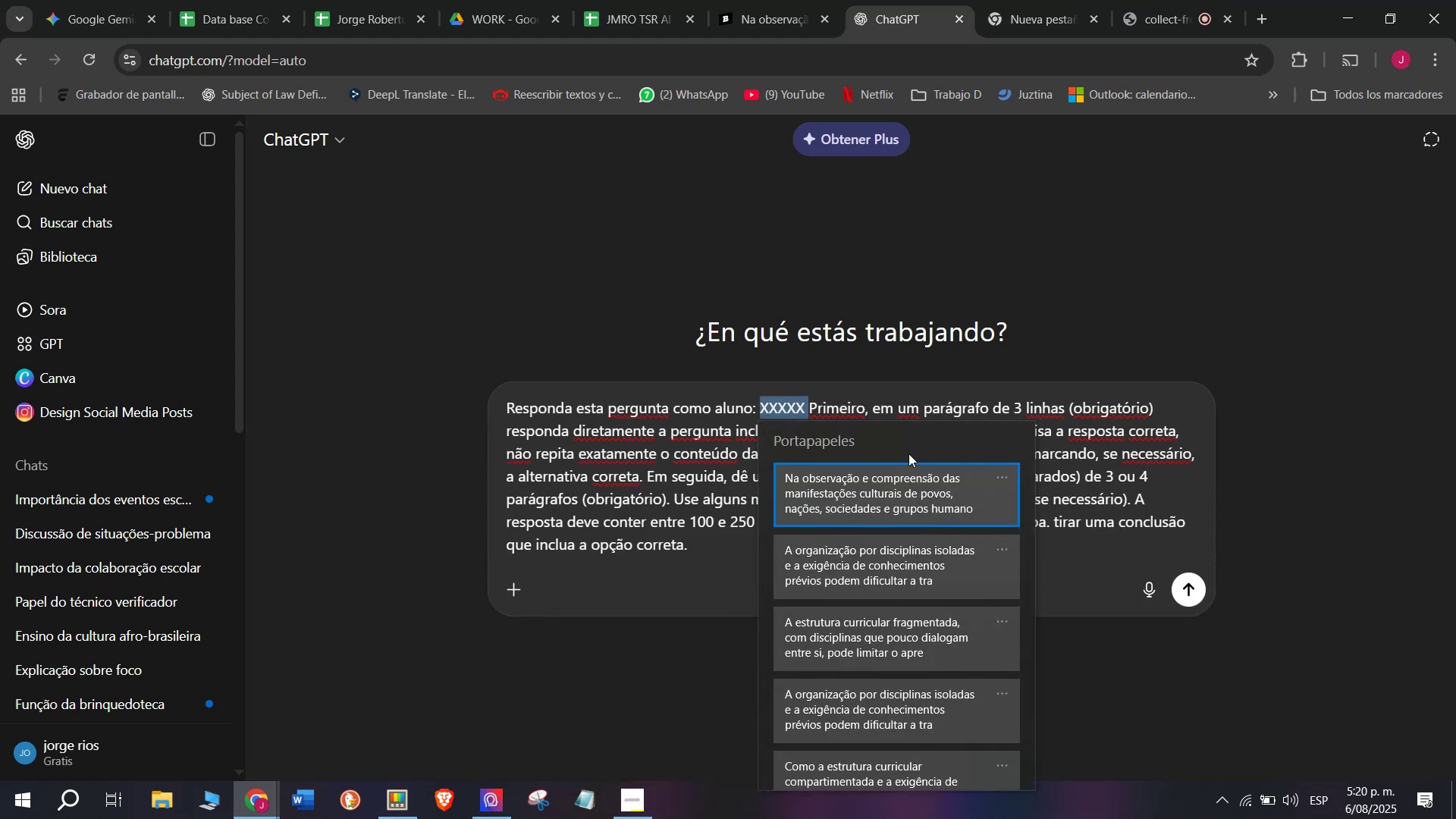 
key(Control+ControlLeft)
 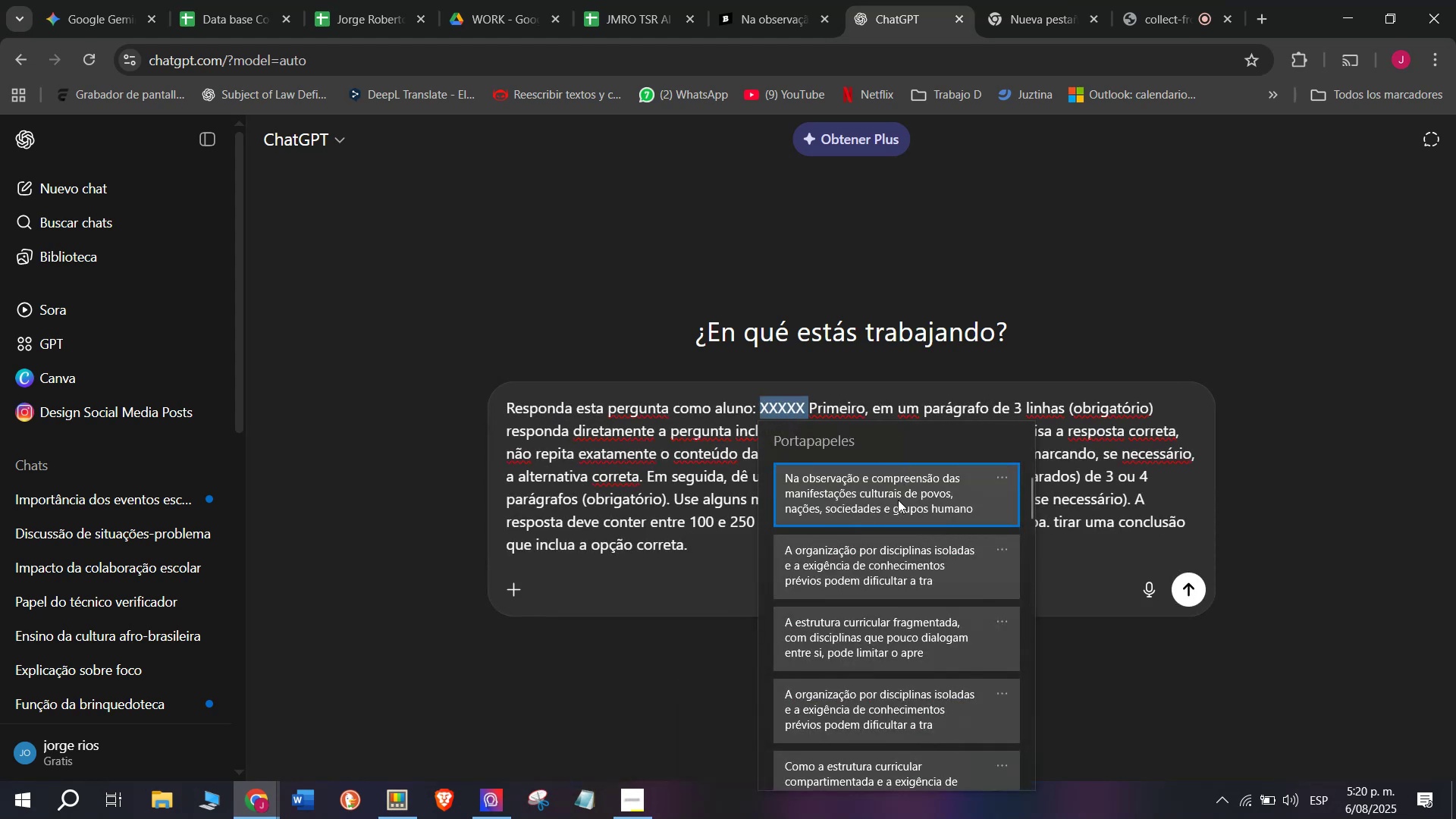 
key(Control+V)
 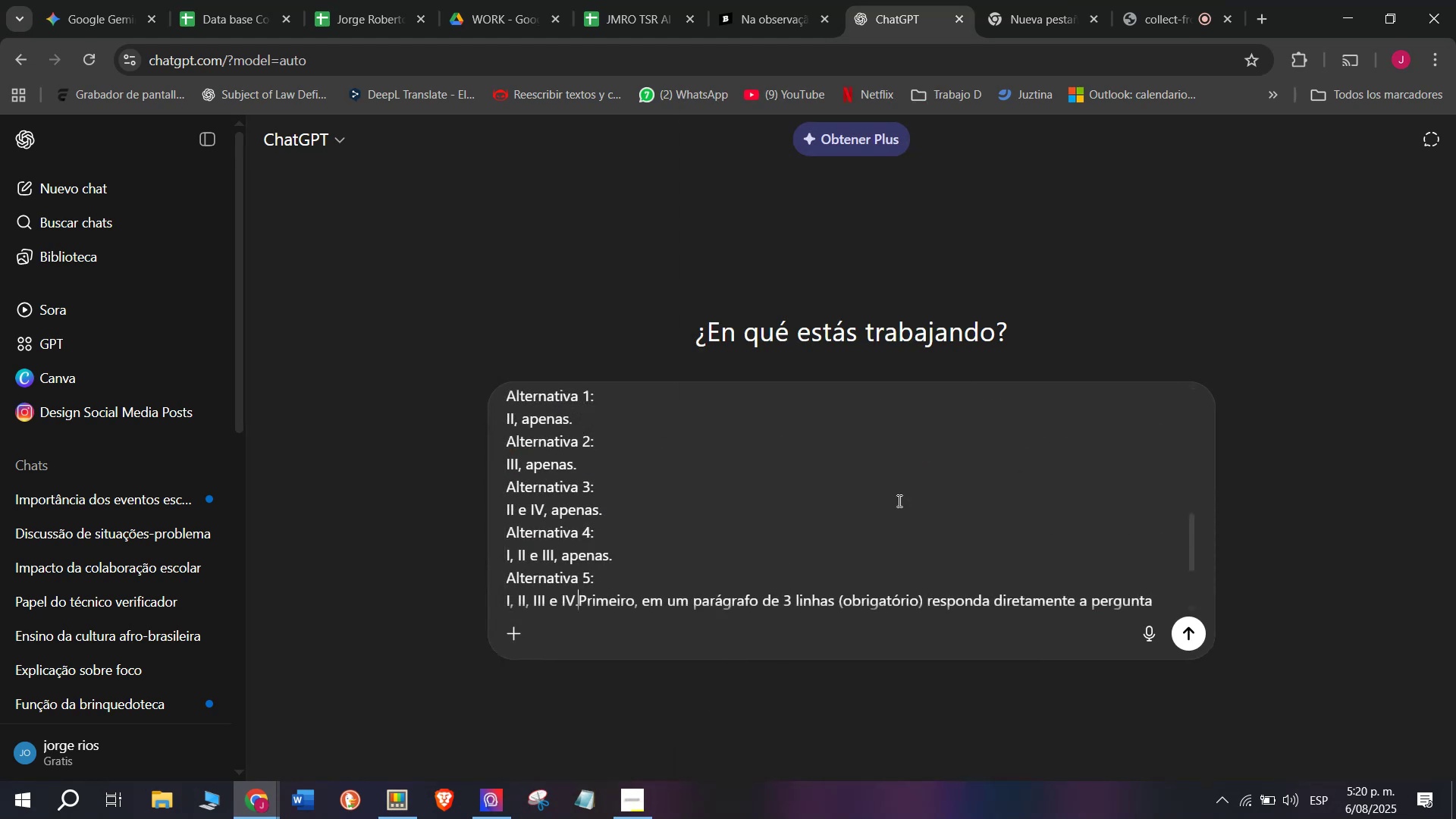 
key(Enter)
 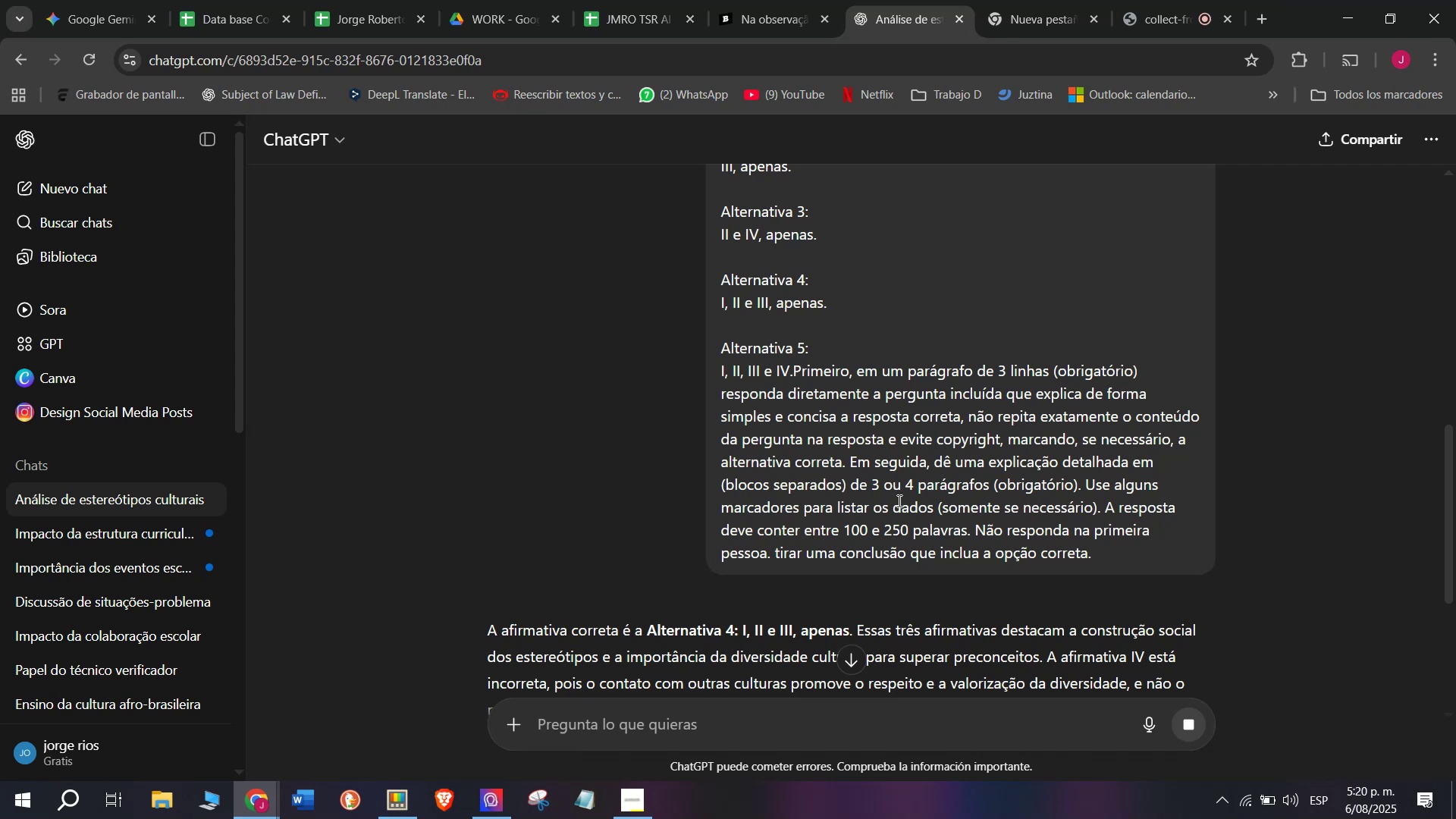 
wait(5.81)
 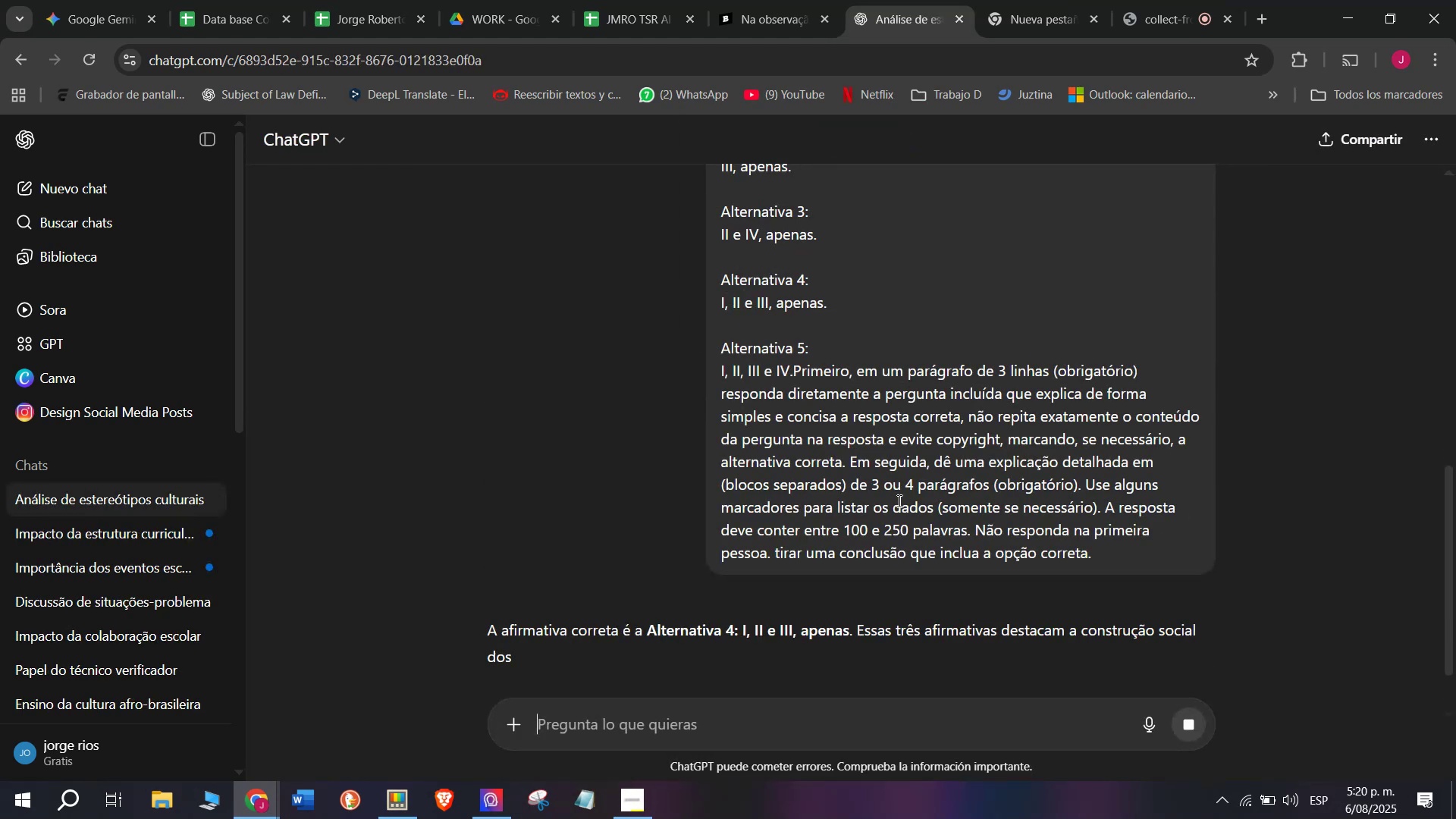 
scroll: coordinate [882, 439], scroll_direction: down, amount: 1.0
 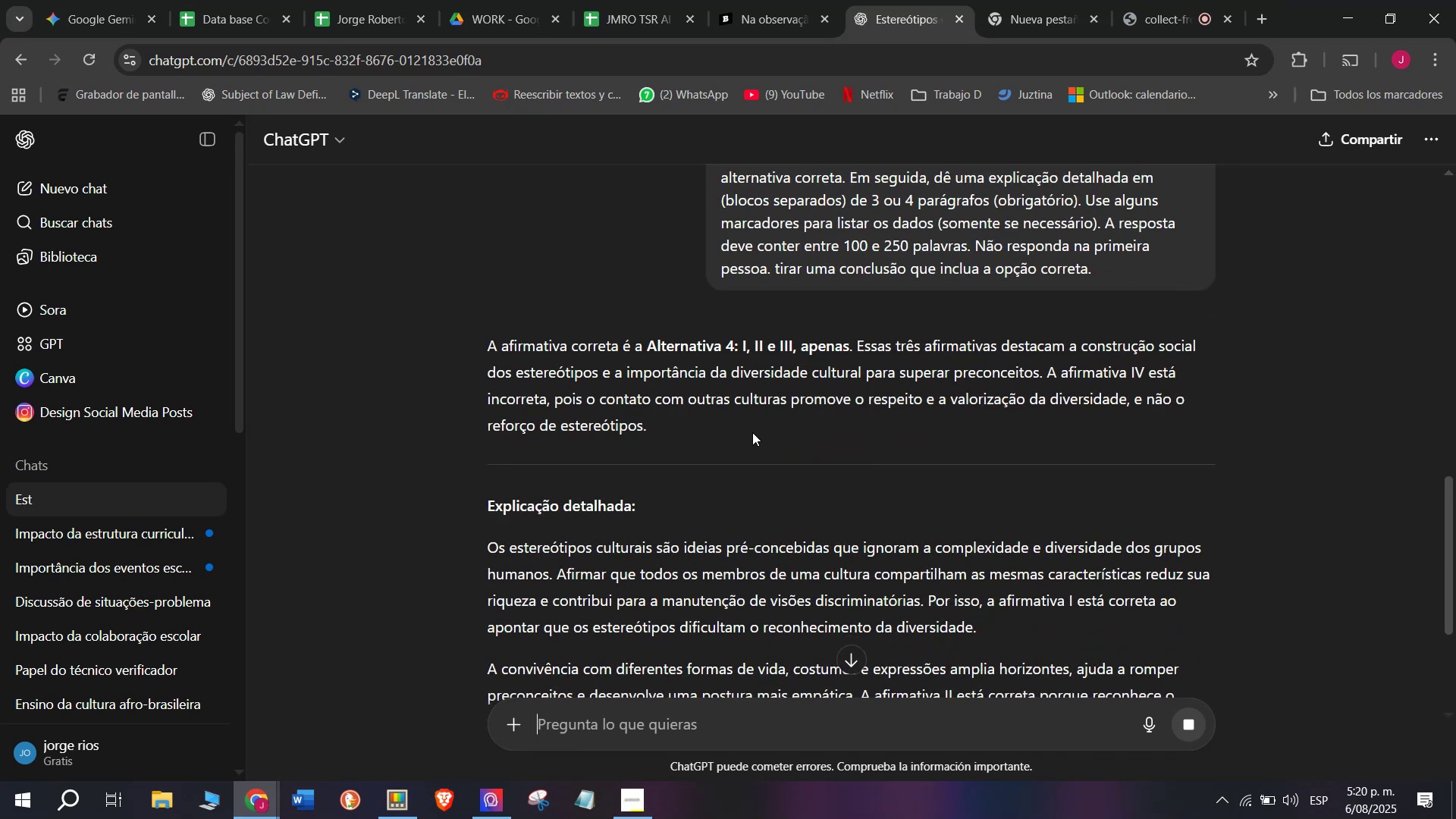 
scroll: coordinate [752, 431], scroll_direction: none, amount: 0.0
 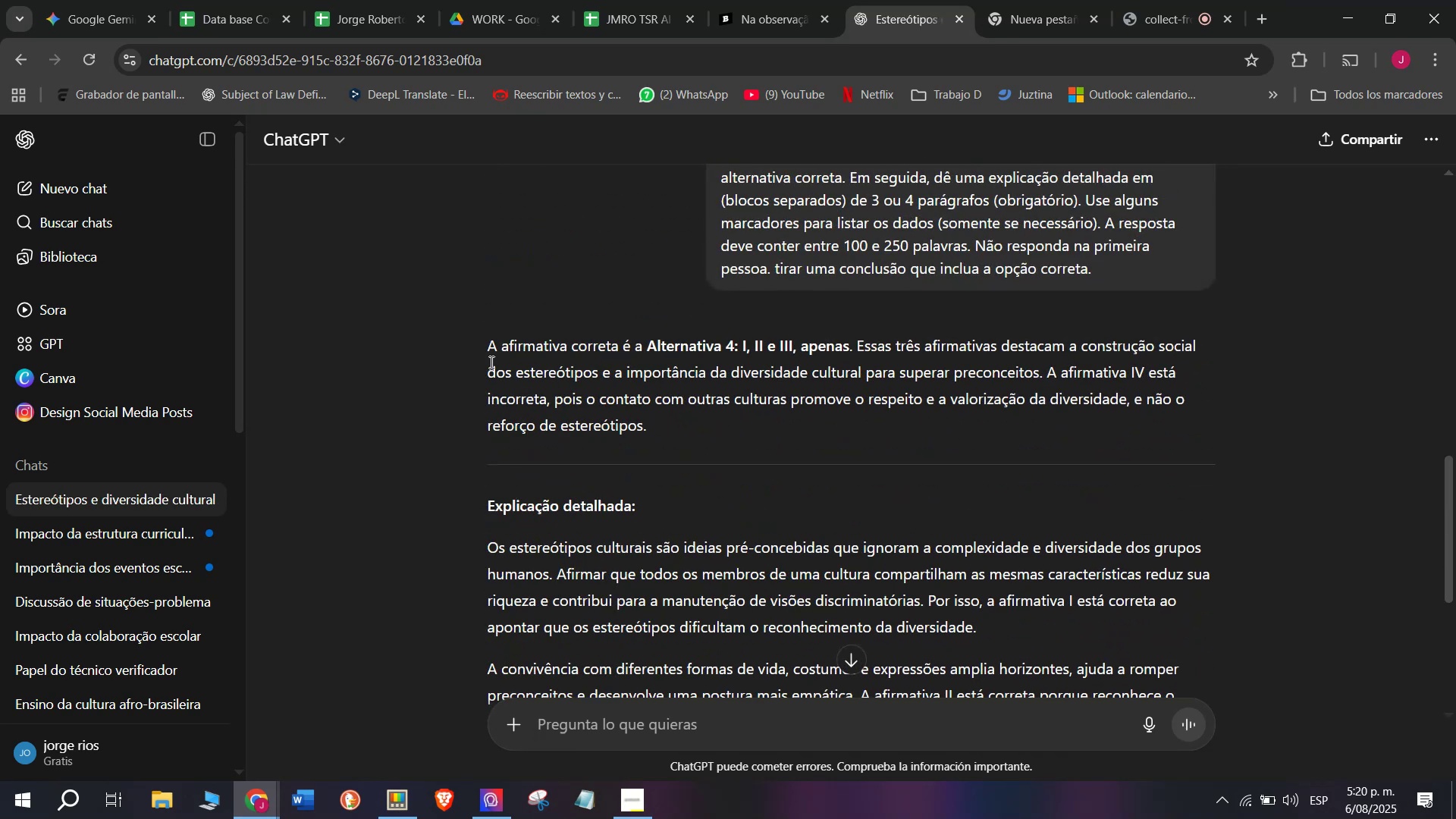 
left_click_drag(start_coordinate=[473, 344], to_coordinate=[771, 422])
 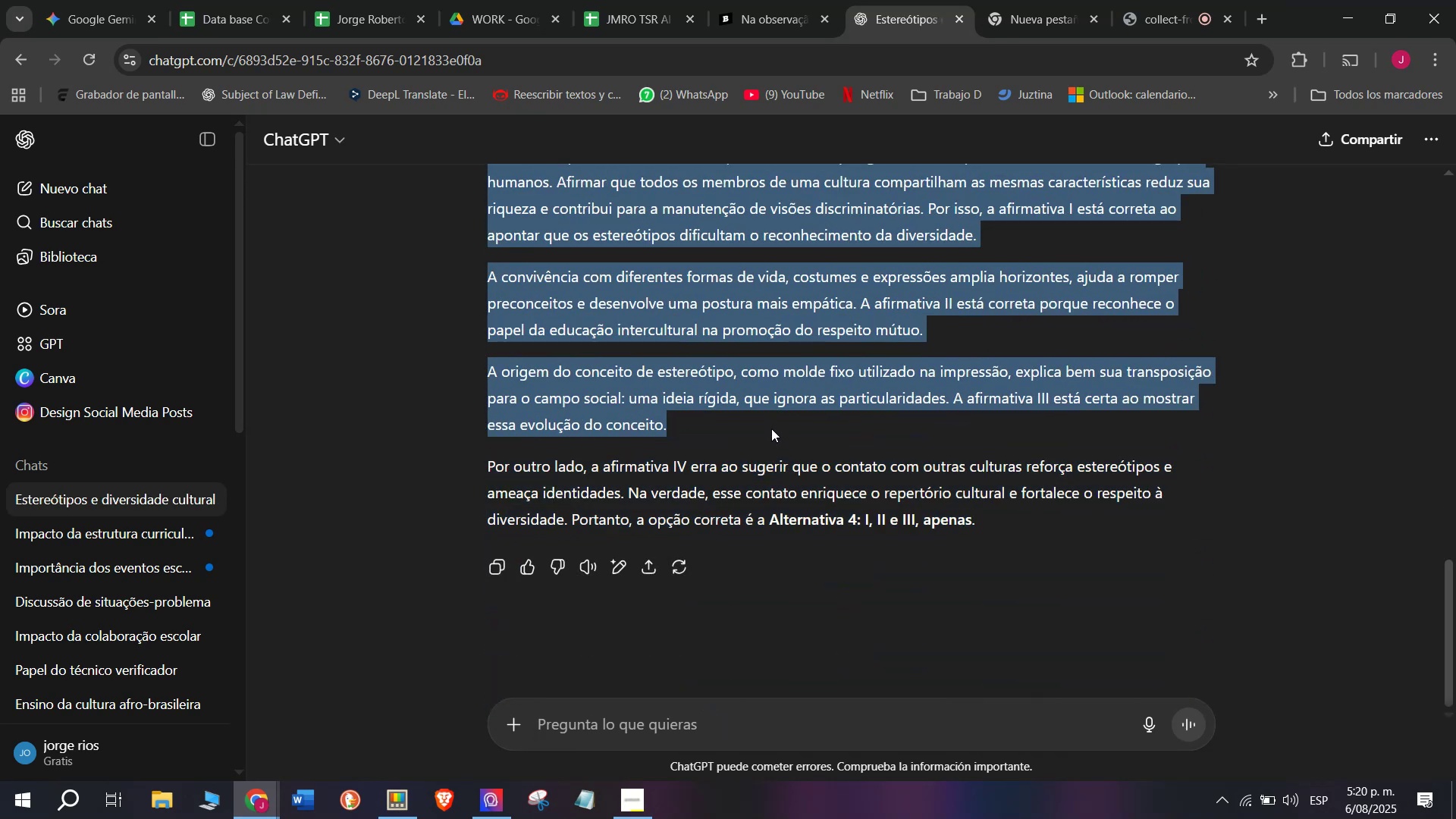 
key(Break)
 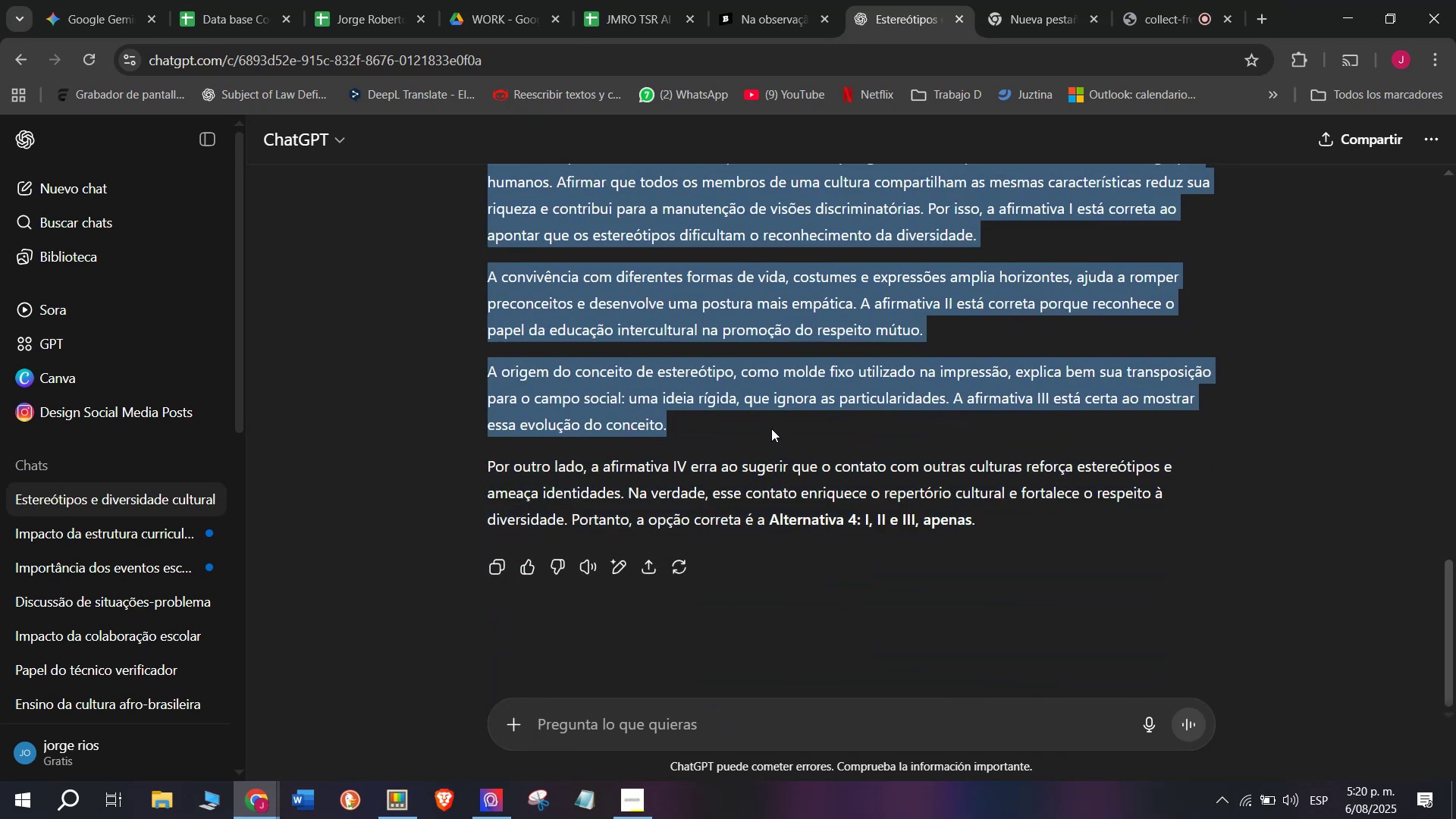 
key(Control+ControlLeft)
 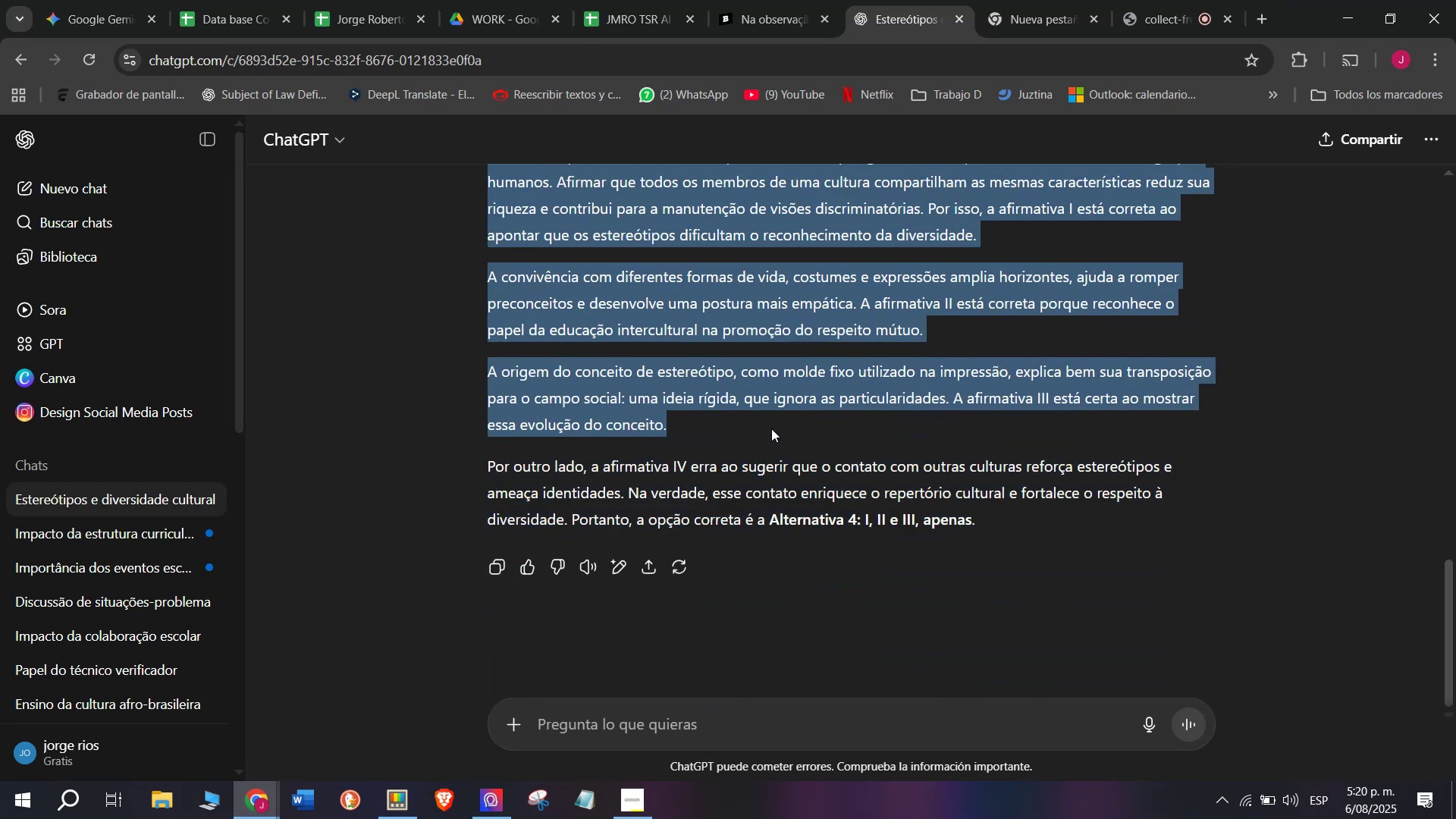 
key(Control+C)
 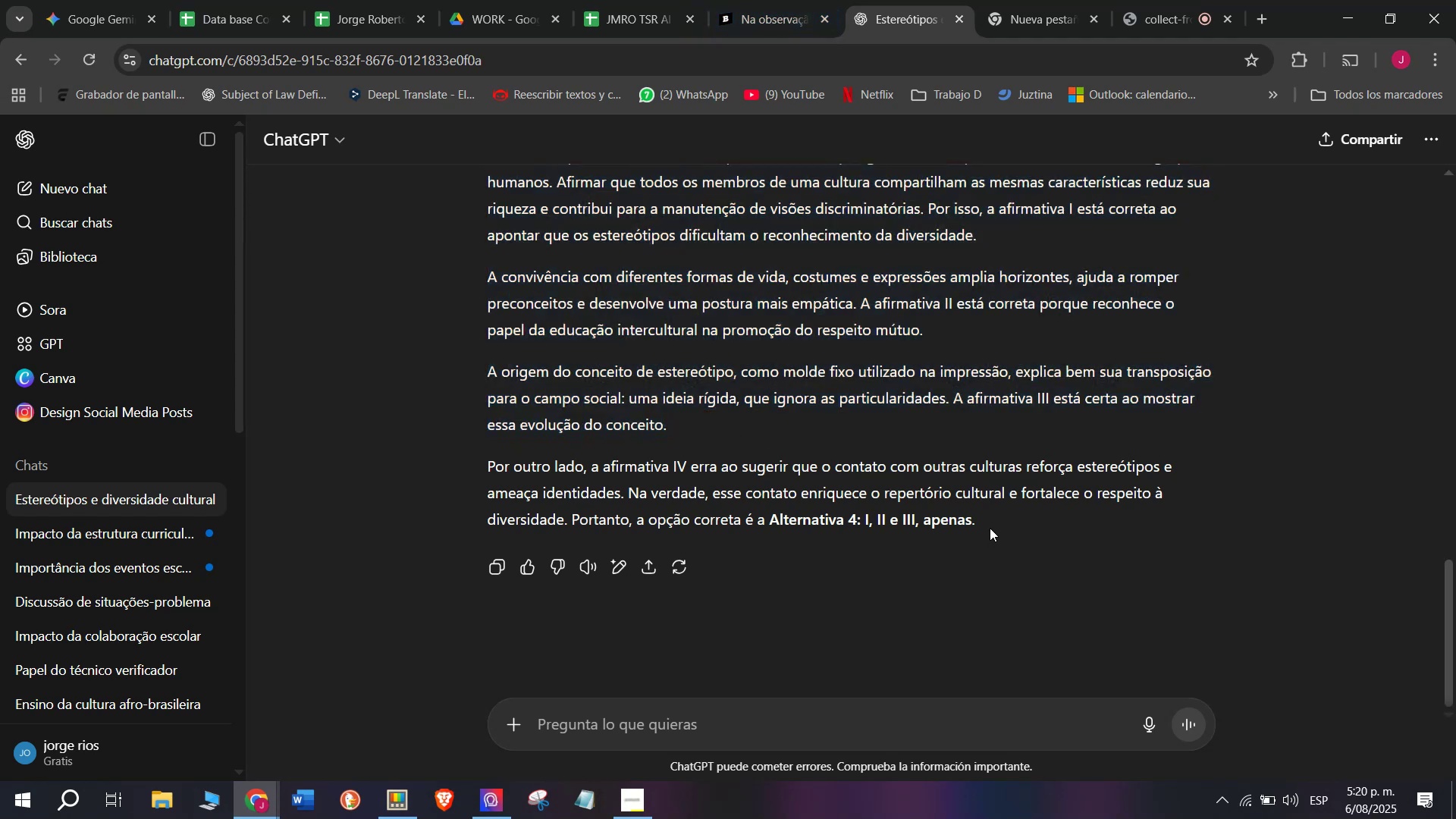 
left_click([752, 0])
 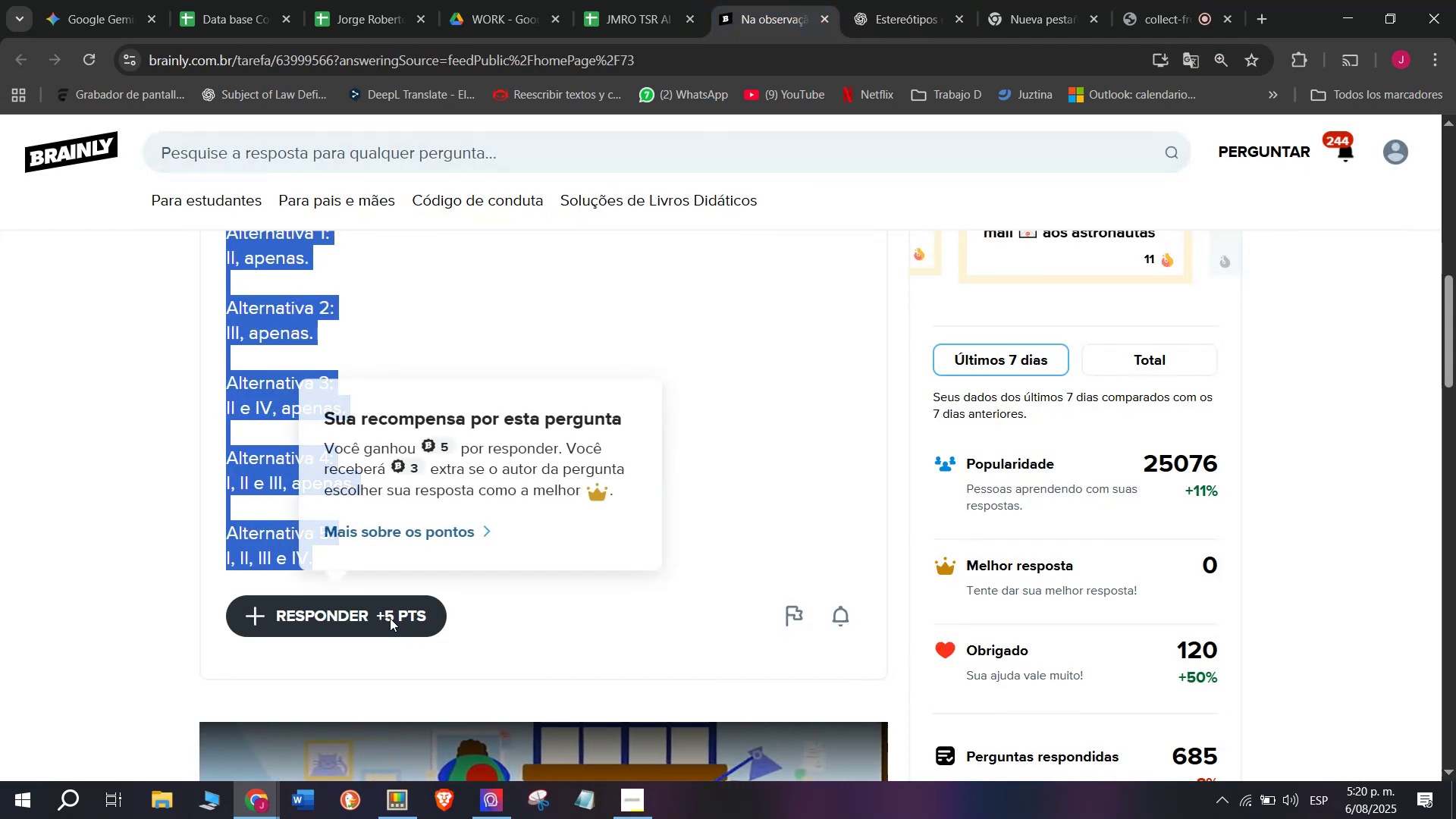 
left_click_drag(start_coordinate=[704, 461], to_coordinate=[469, 221])
 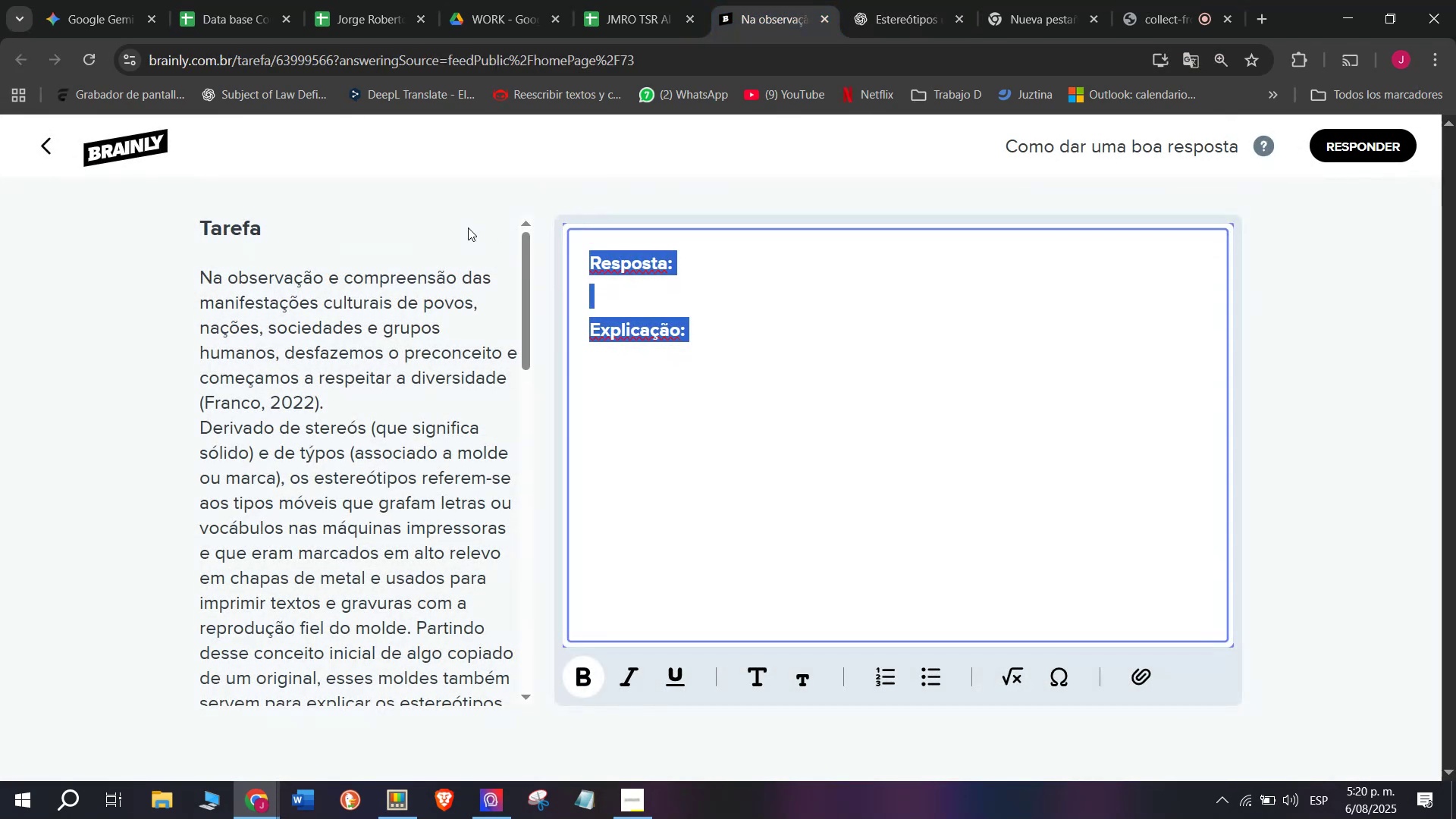 
key(Control+ControlLeft)
 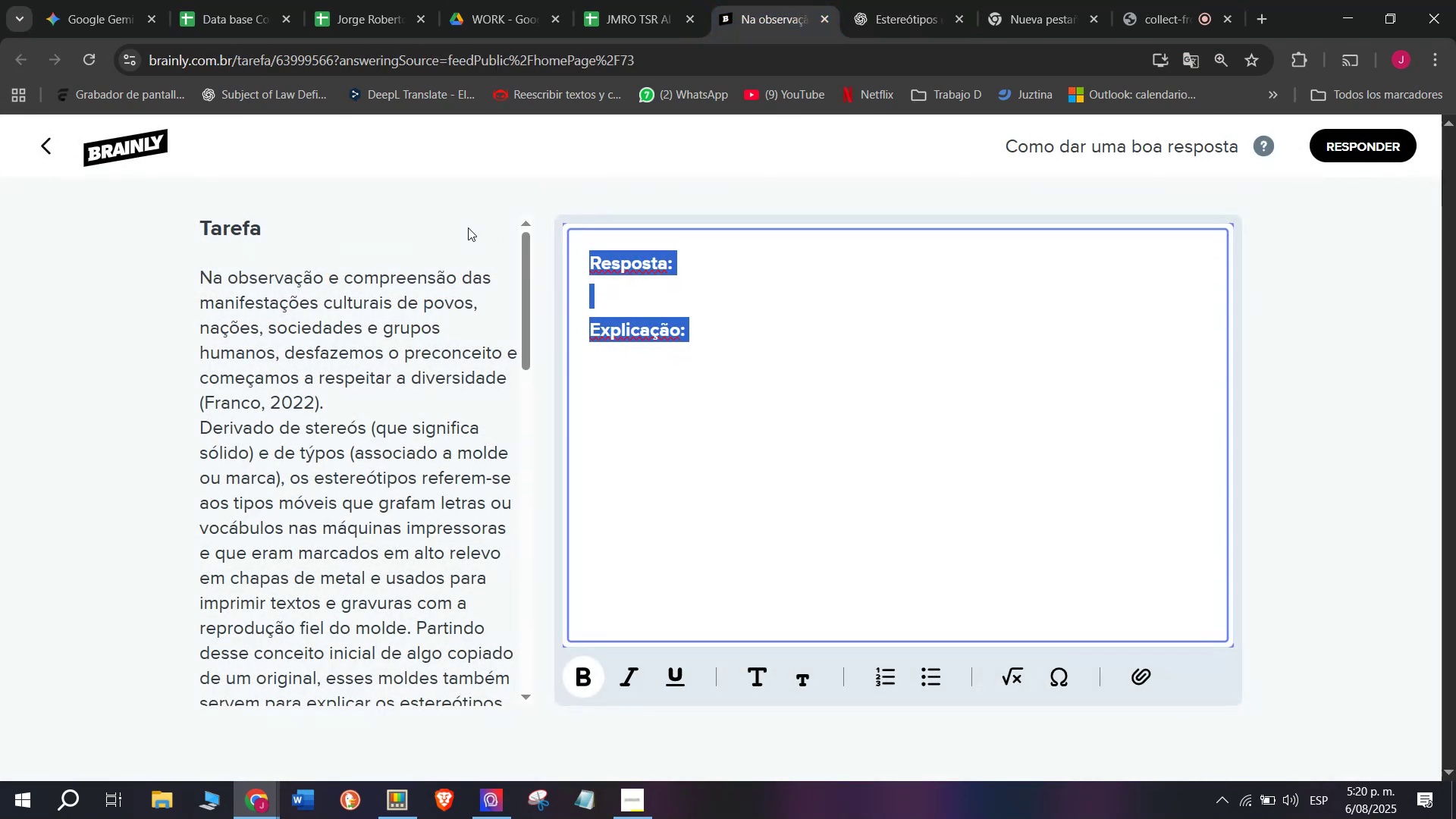 
key(Break)
 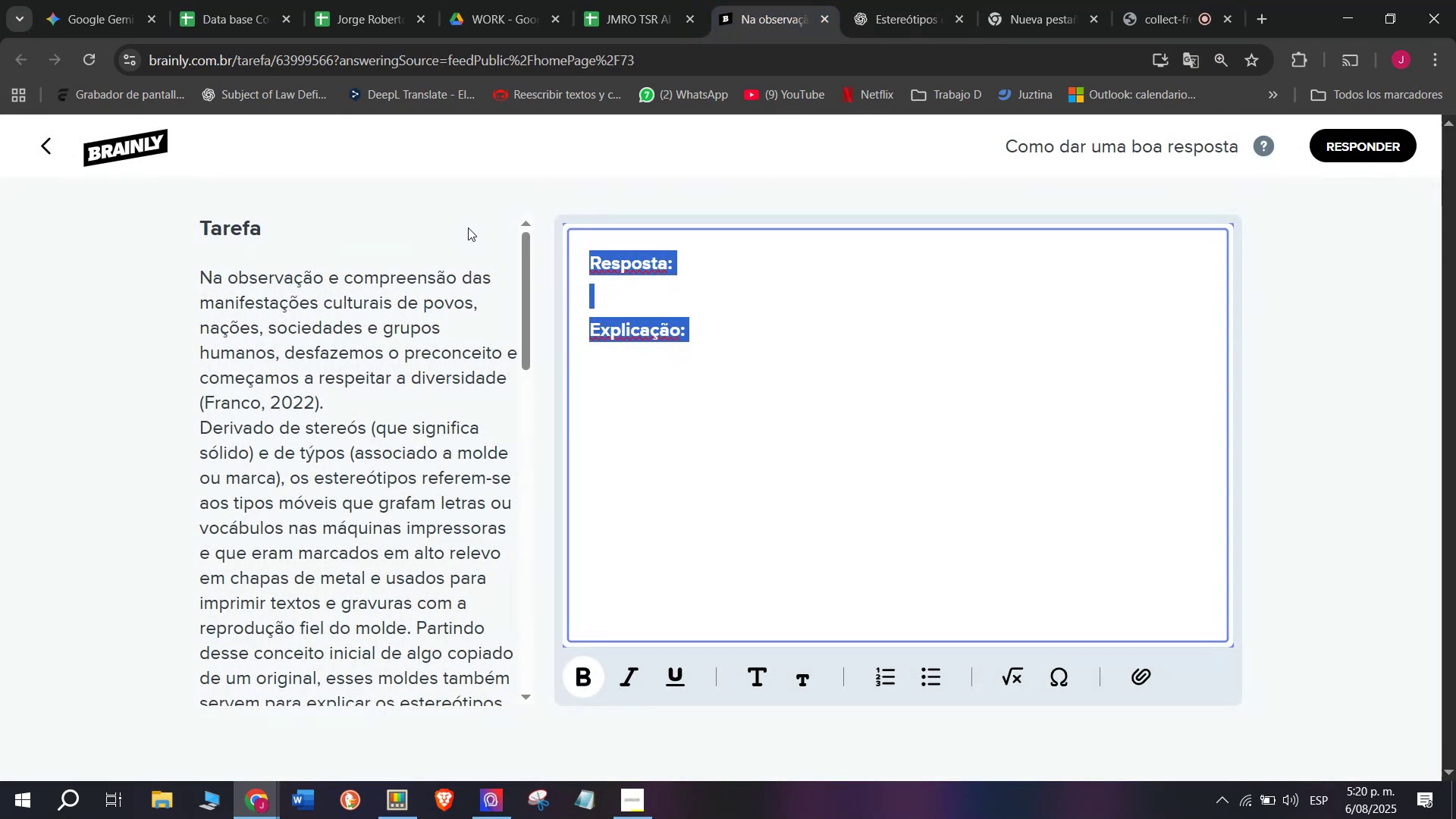 
key(Control+C)
 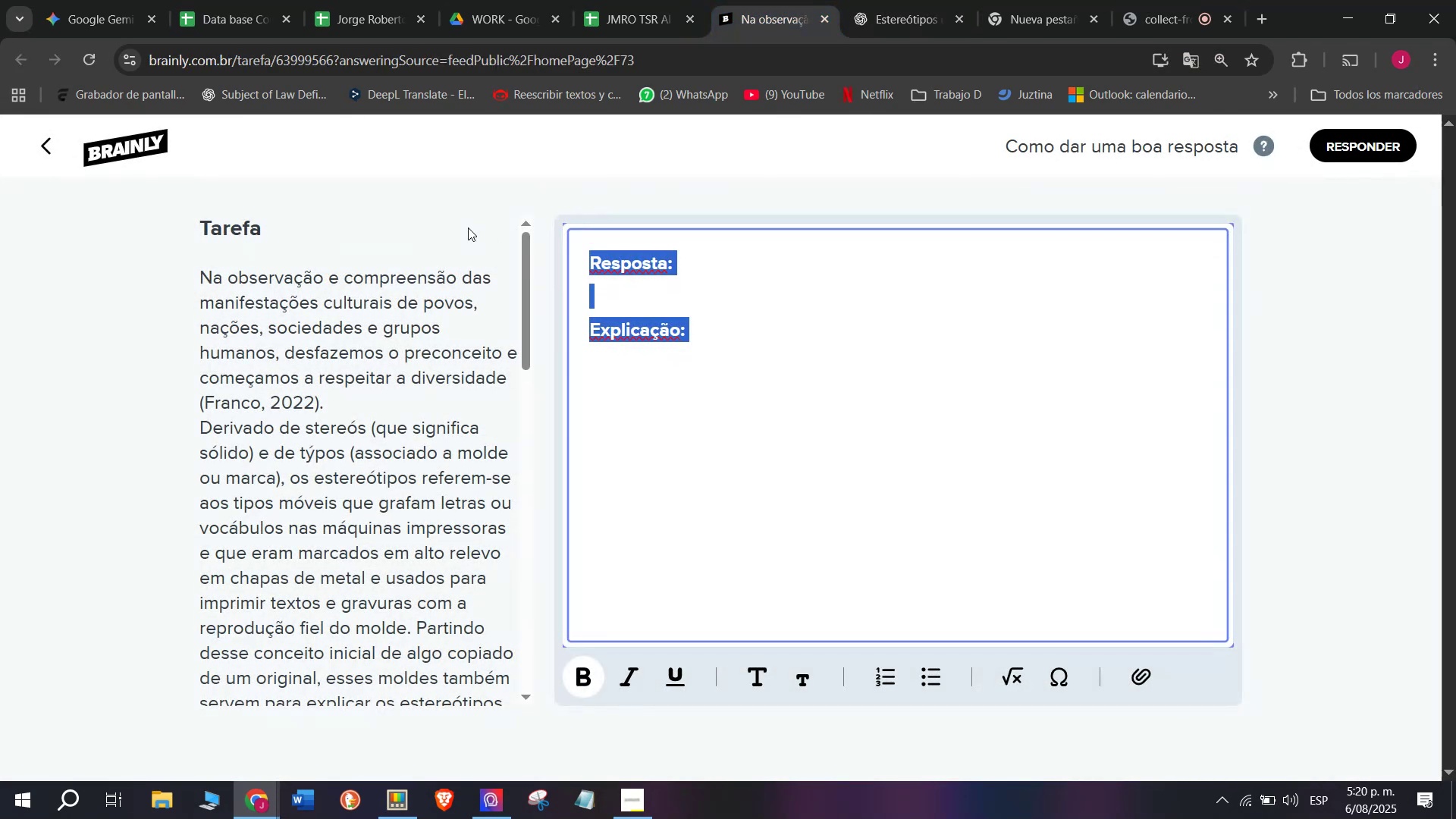 
key(Meta+MetaLeft)
 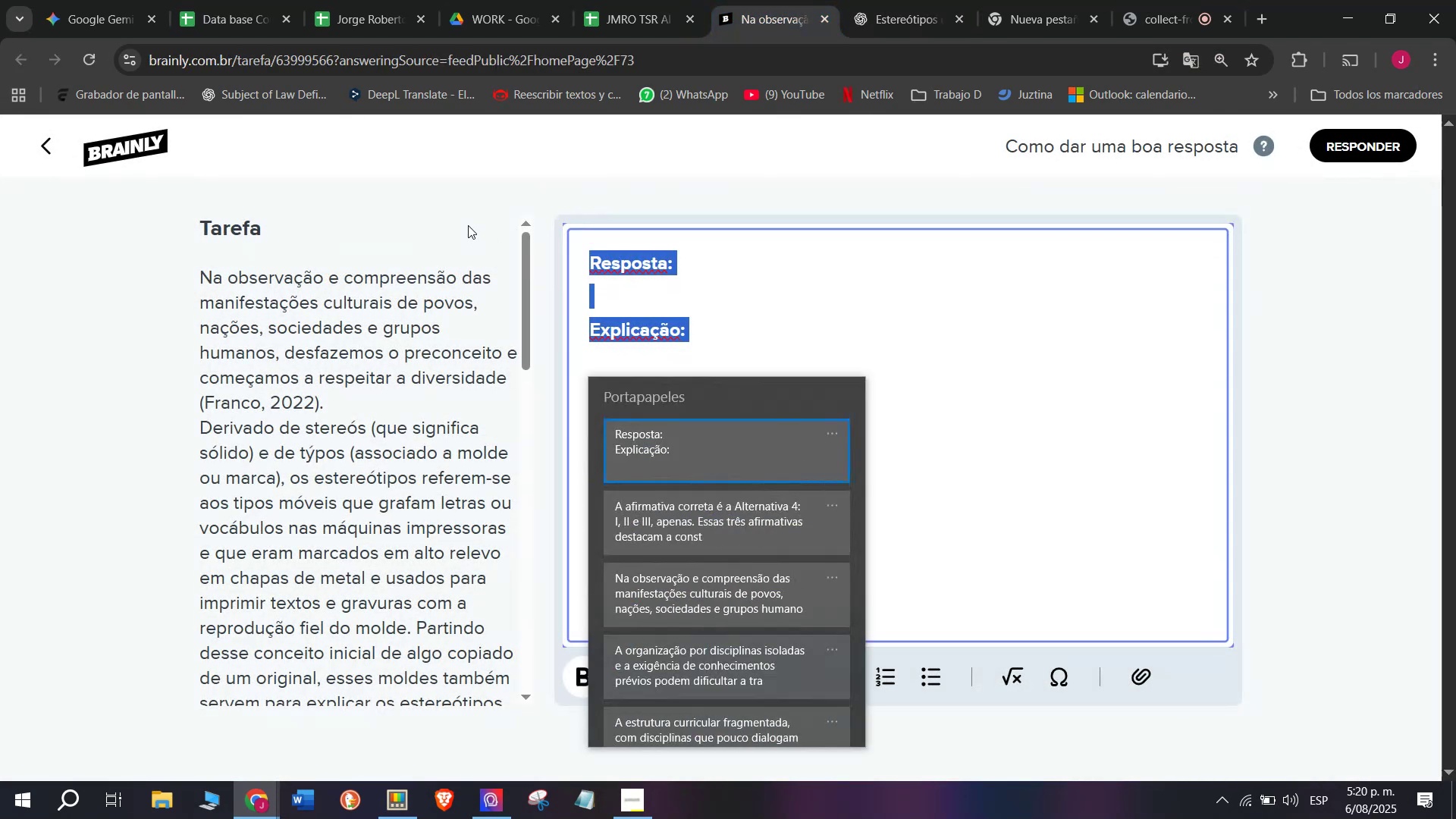 
key(C)
 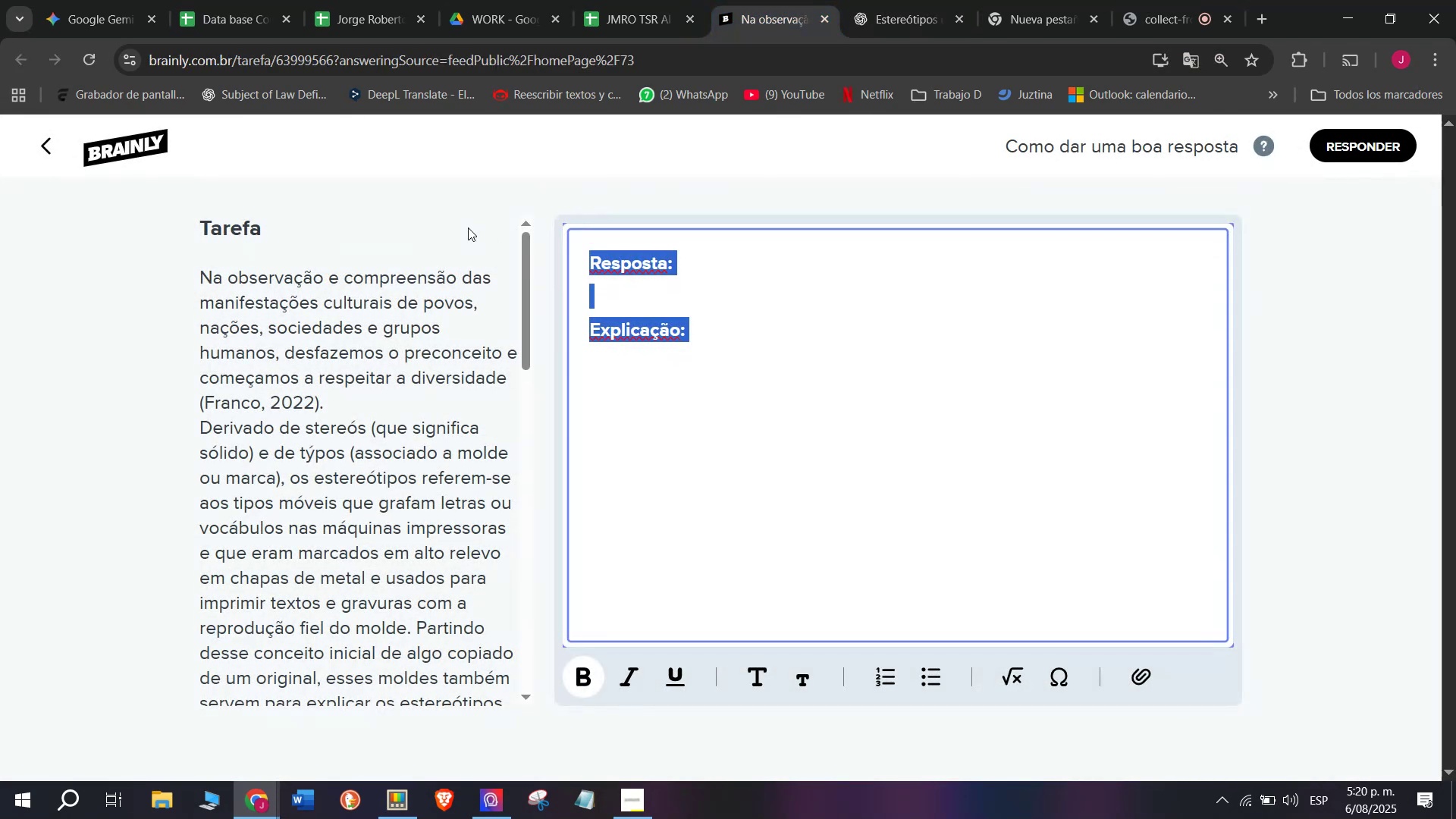 
key(Meta+V)
 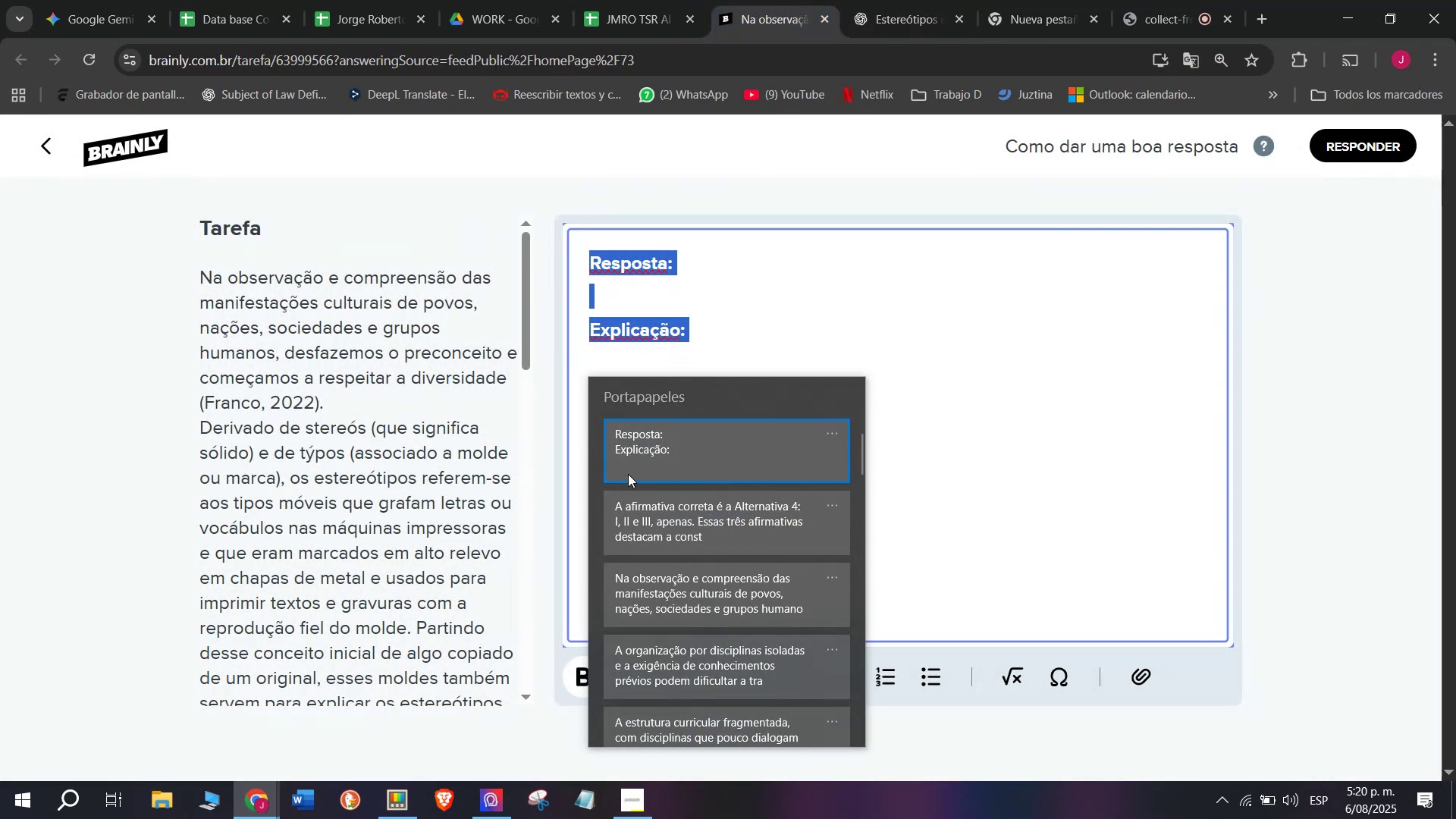 
key(Control+ControlLeft)
 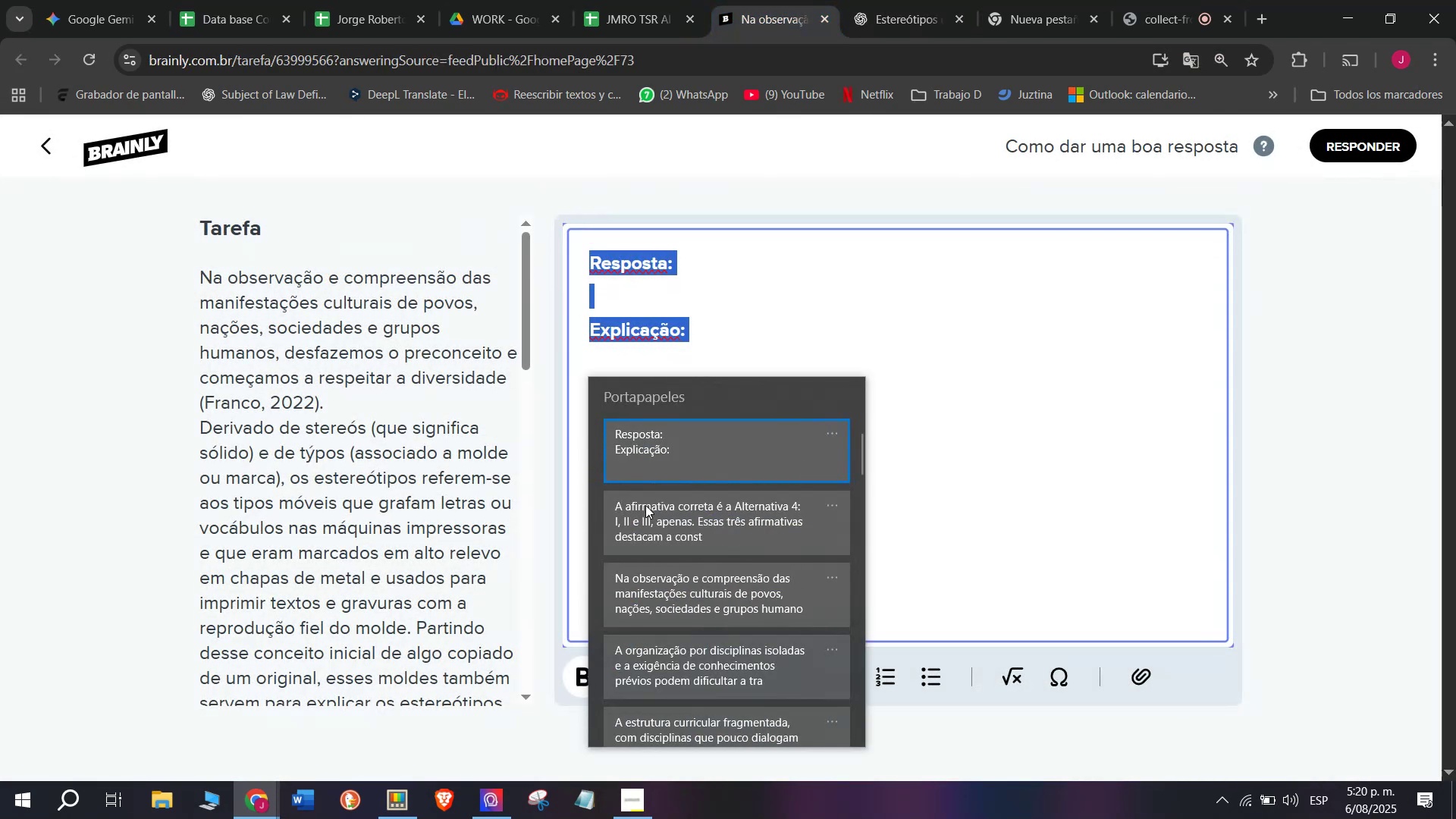 
key(Control+V)
 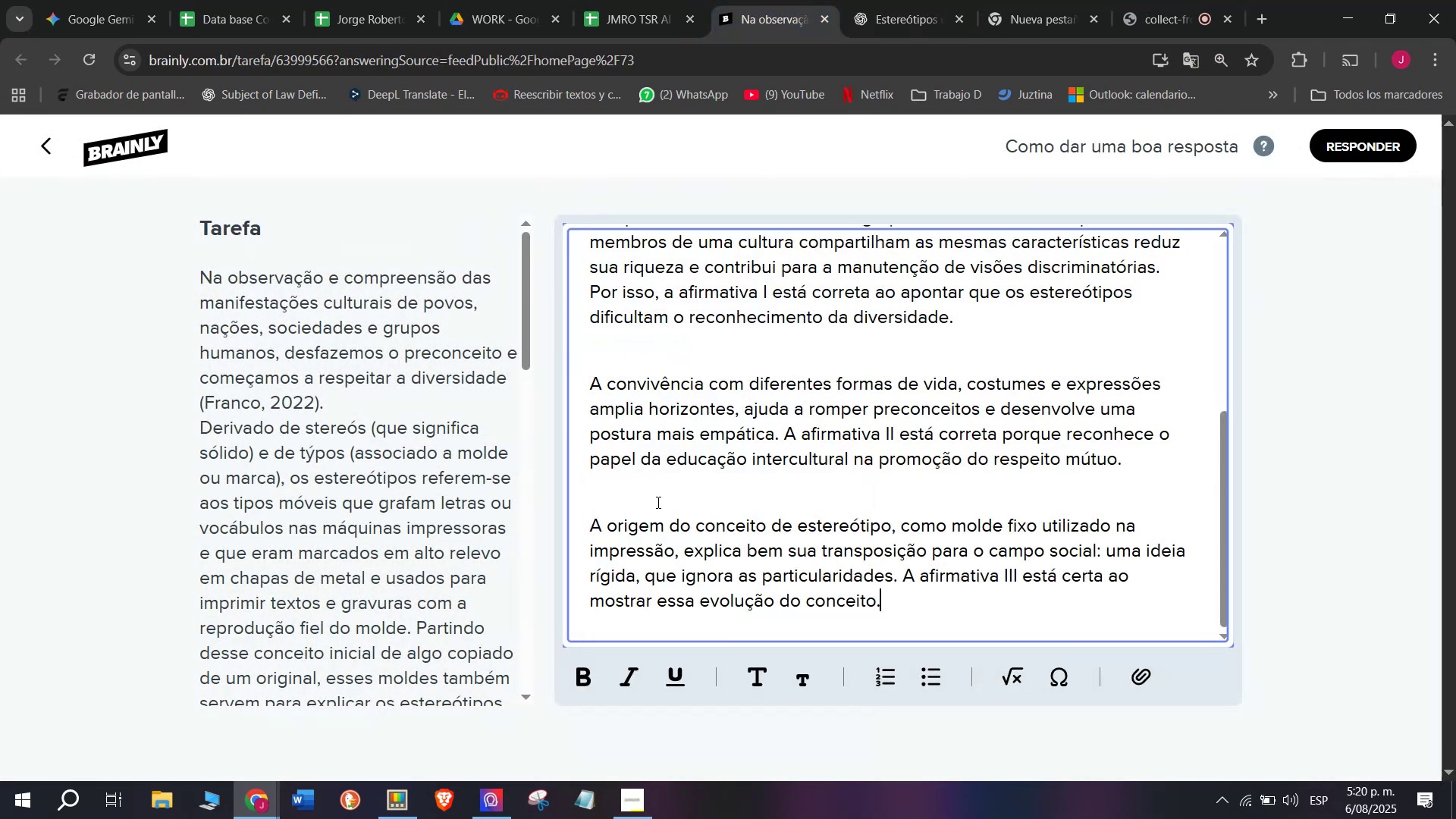 
scroll: coordinate [657, 494], scroll_direction: up, amount: 5.0
 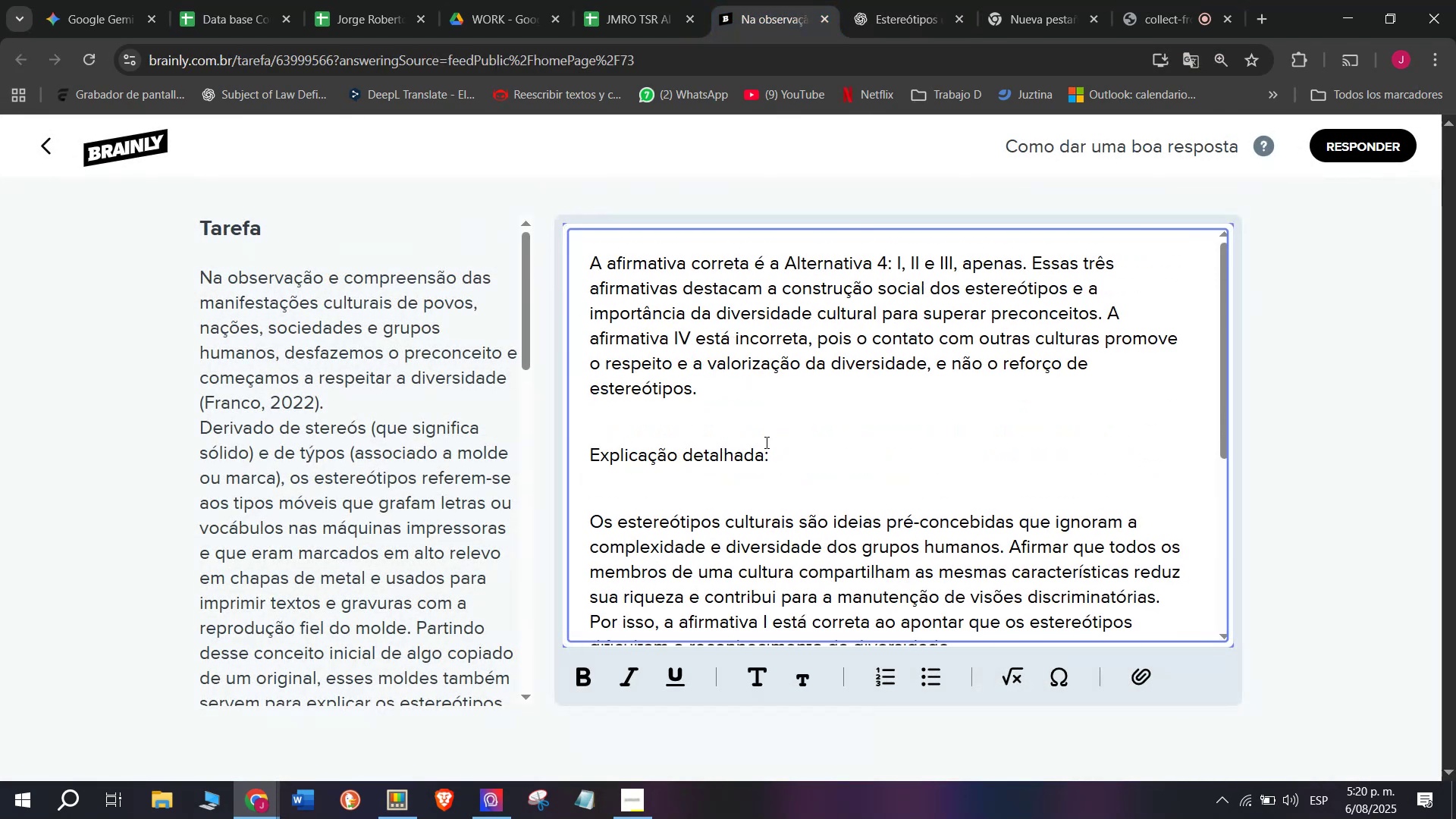 
left_click_drag(start_coordinate=[783, 451], to_coordinate=[416, 447])
 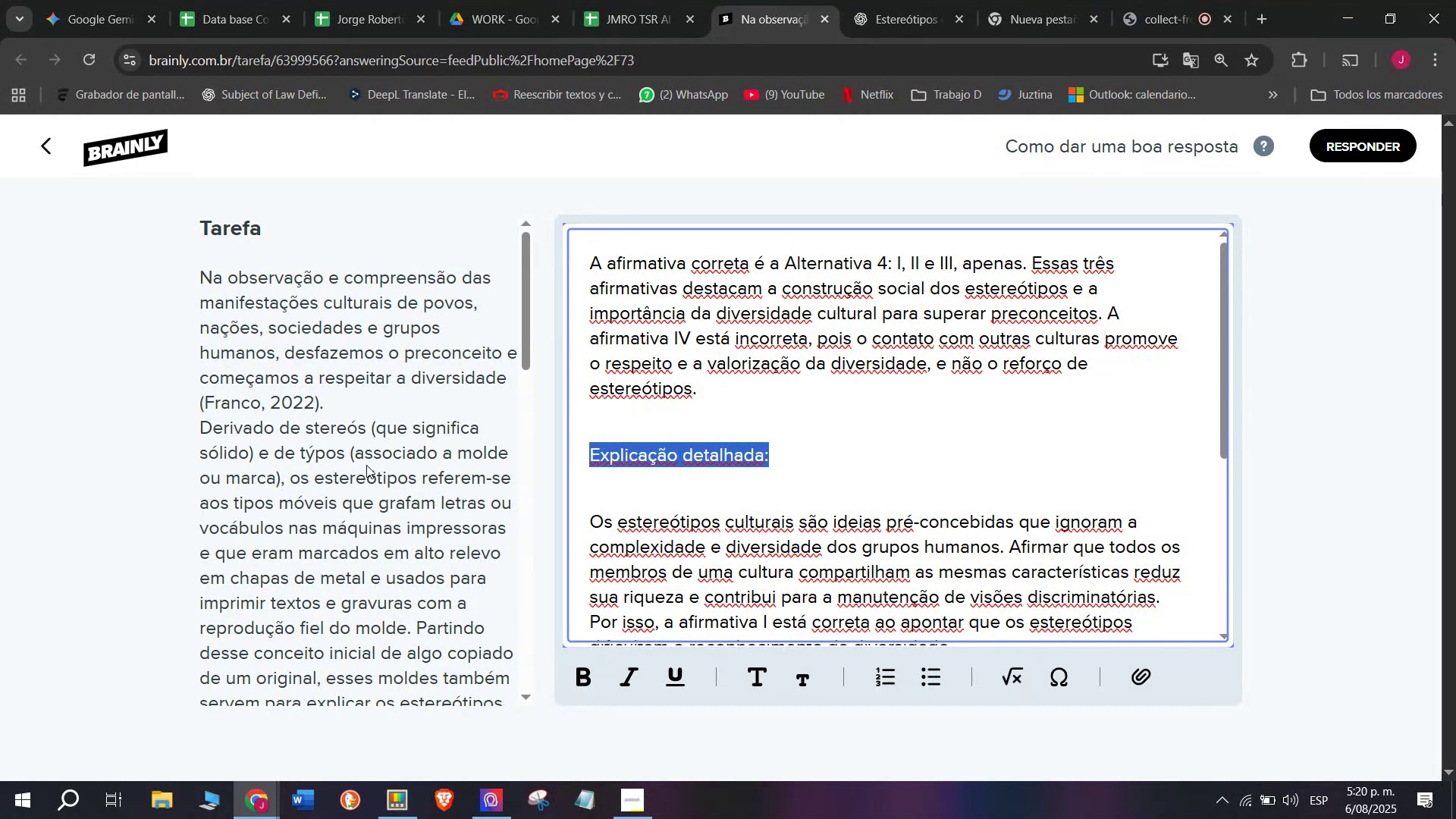 
key(Backspace)
 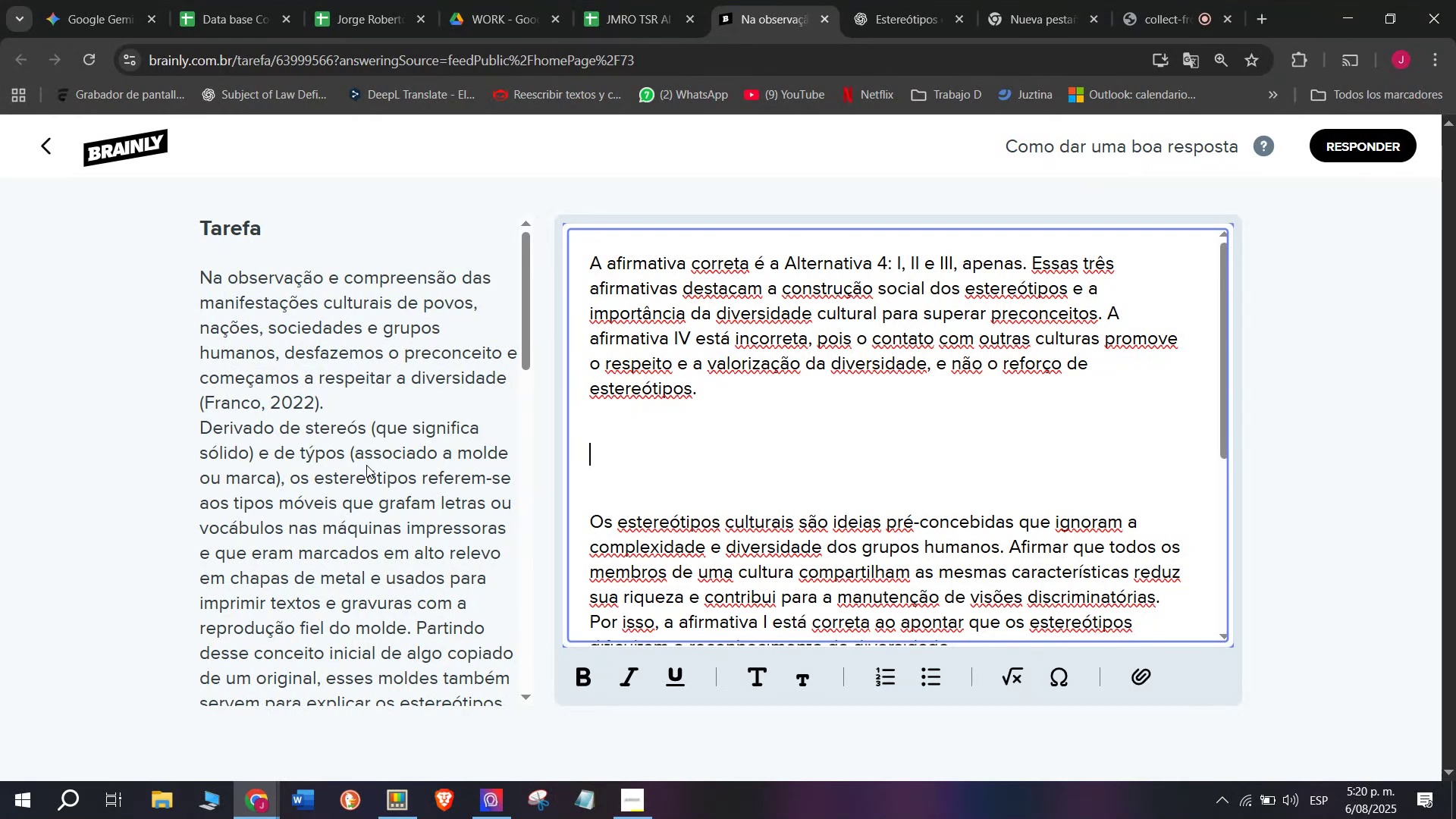 
key(Backspace)
 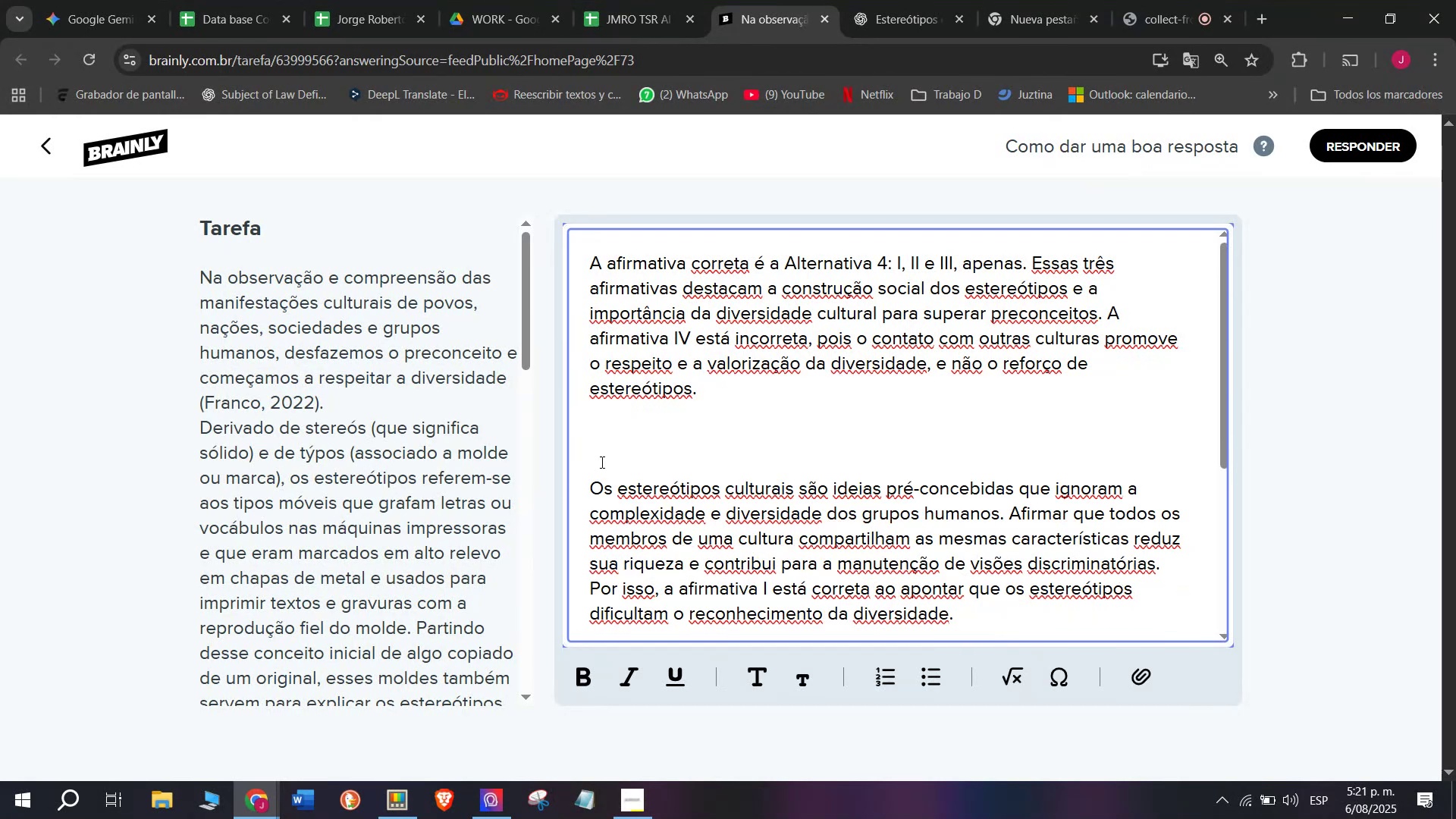 
key(Backspace)
 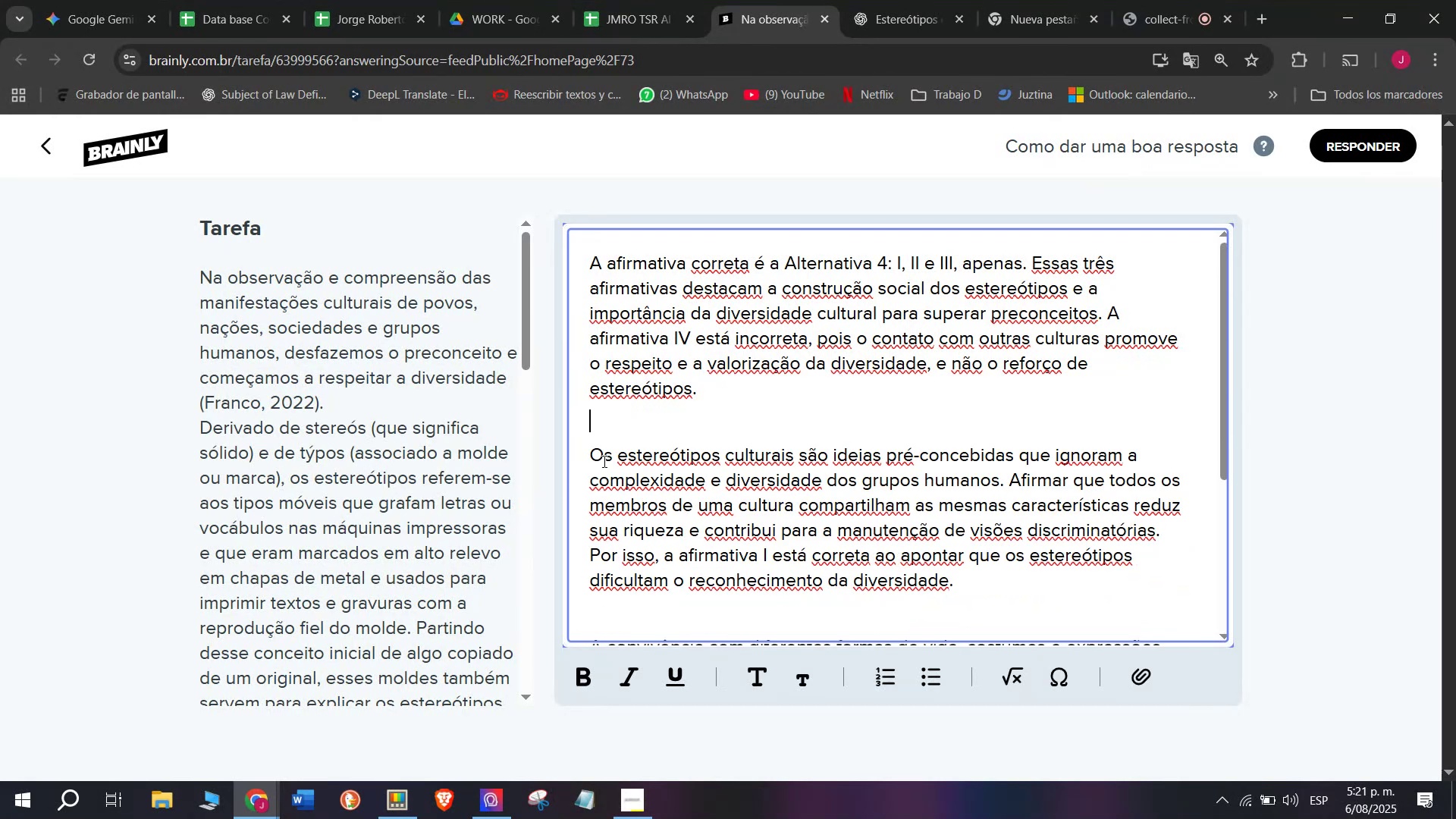 
scroll: coordinate [647, 524], scroll_direction: down, amount: 5.0
 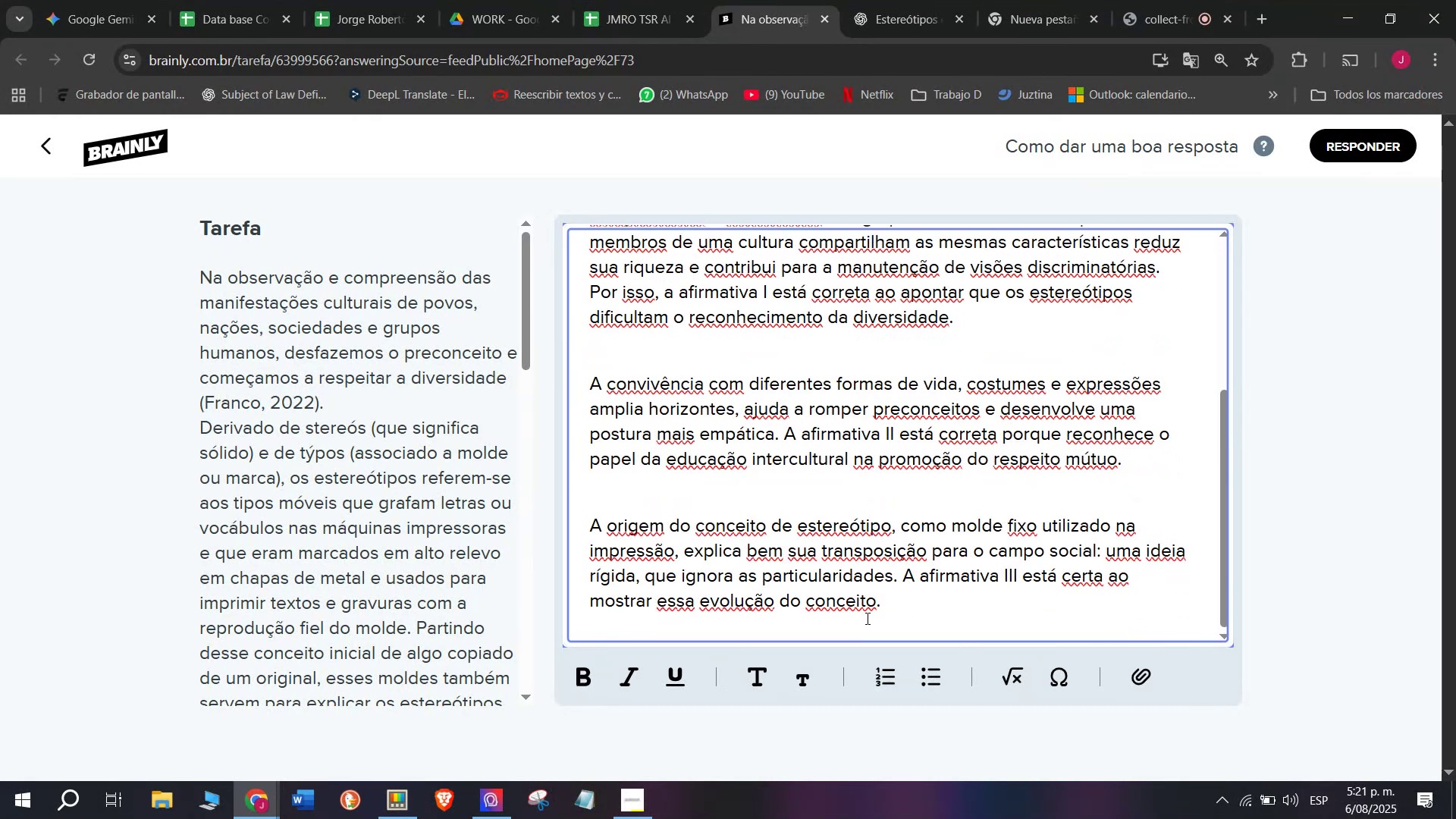 
left_click_drag(start_coordinate=[938, 617], to_coordinate=[381, 2])
 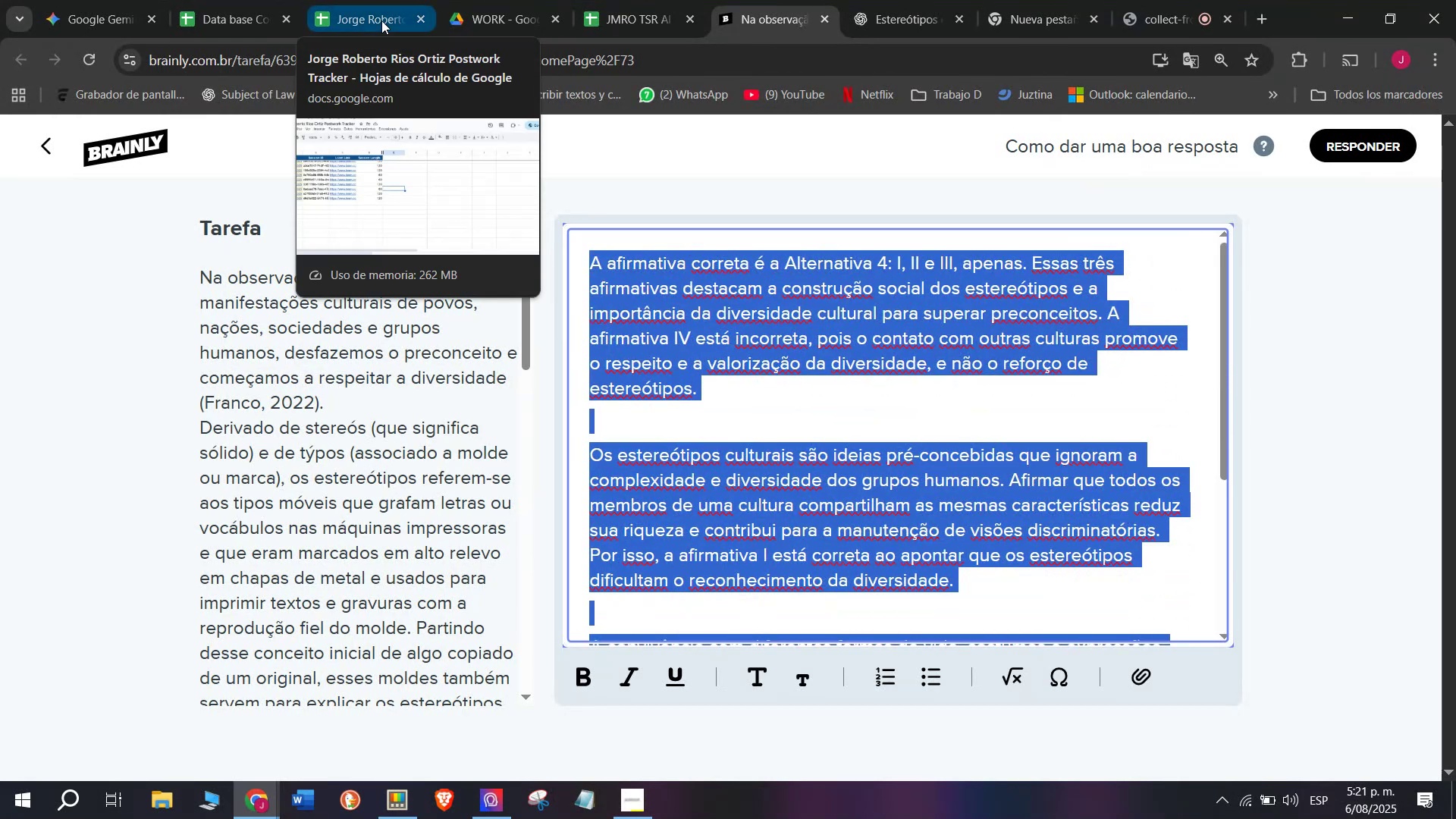 
key(Break)
 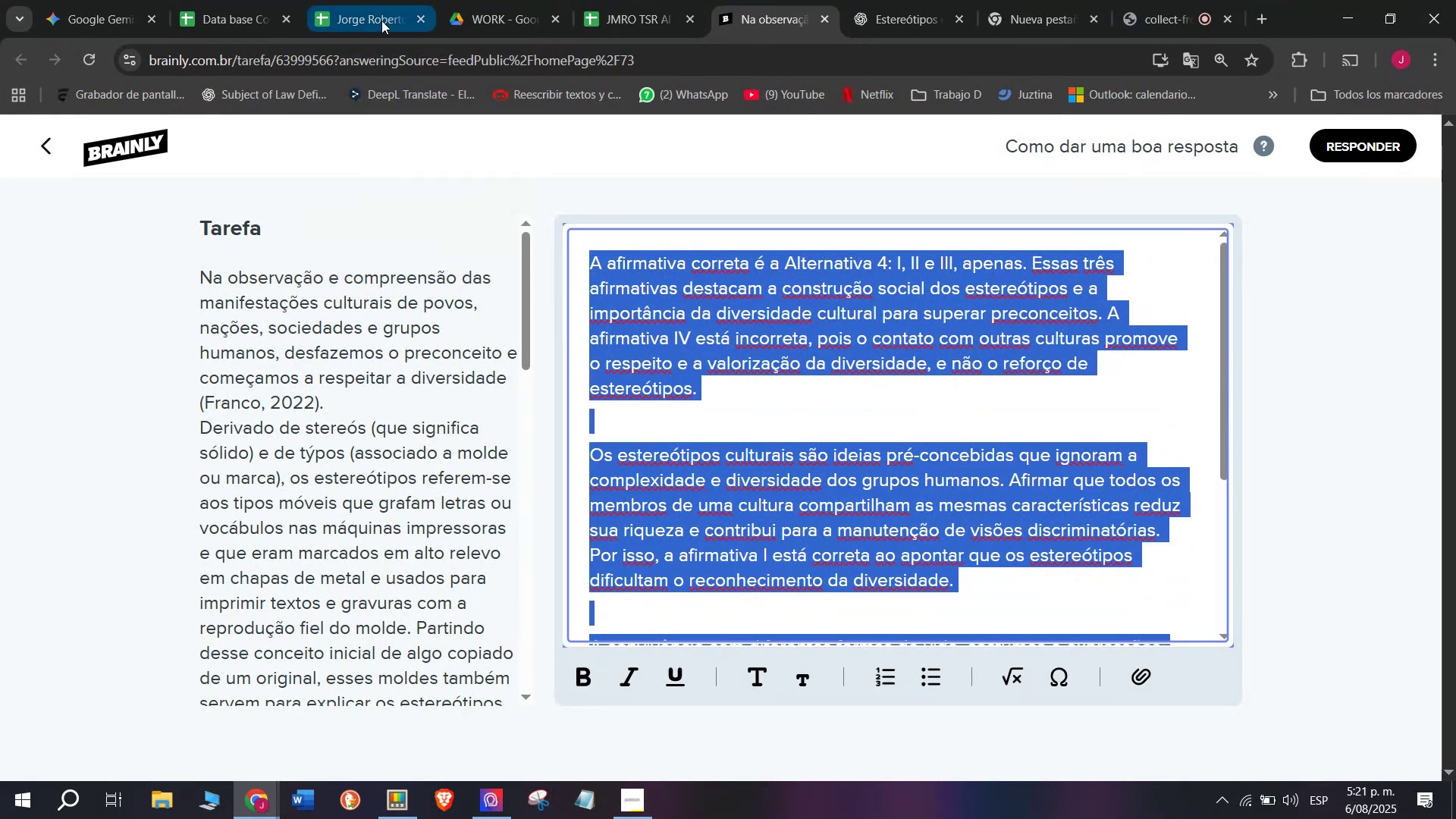 
key(Control+ControlLeft)
 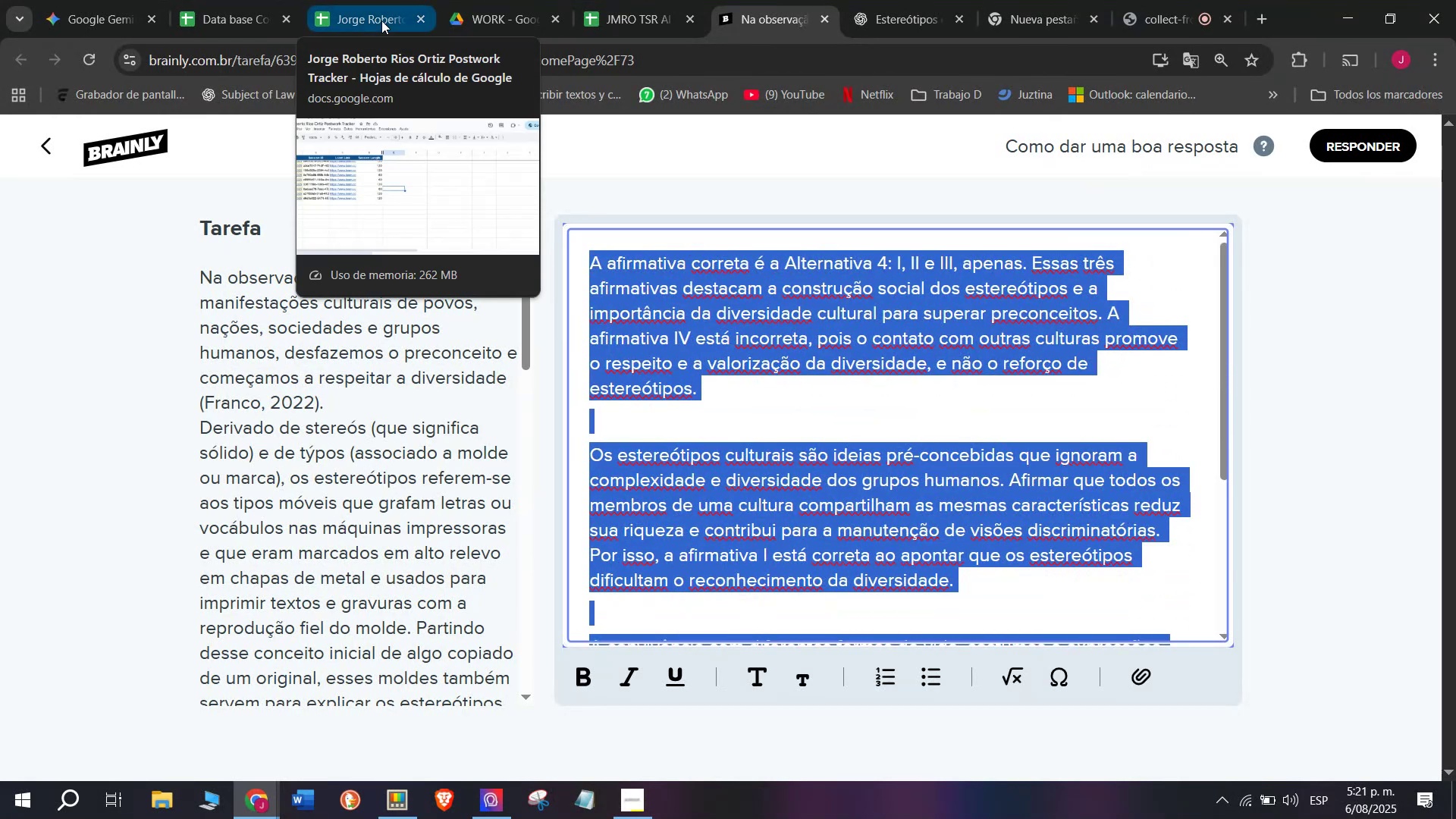 
key(Control+C)
 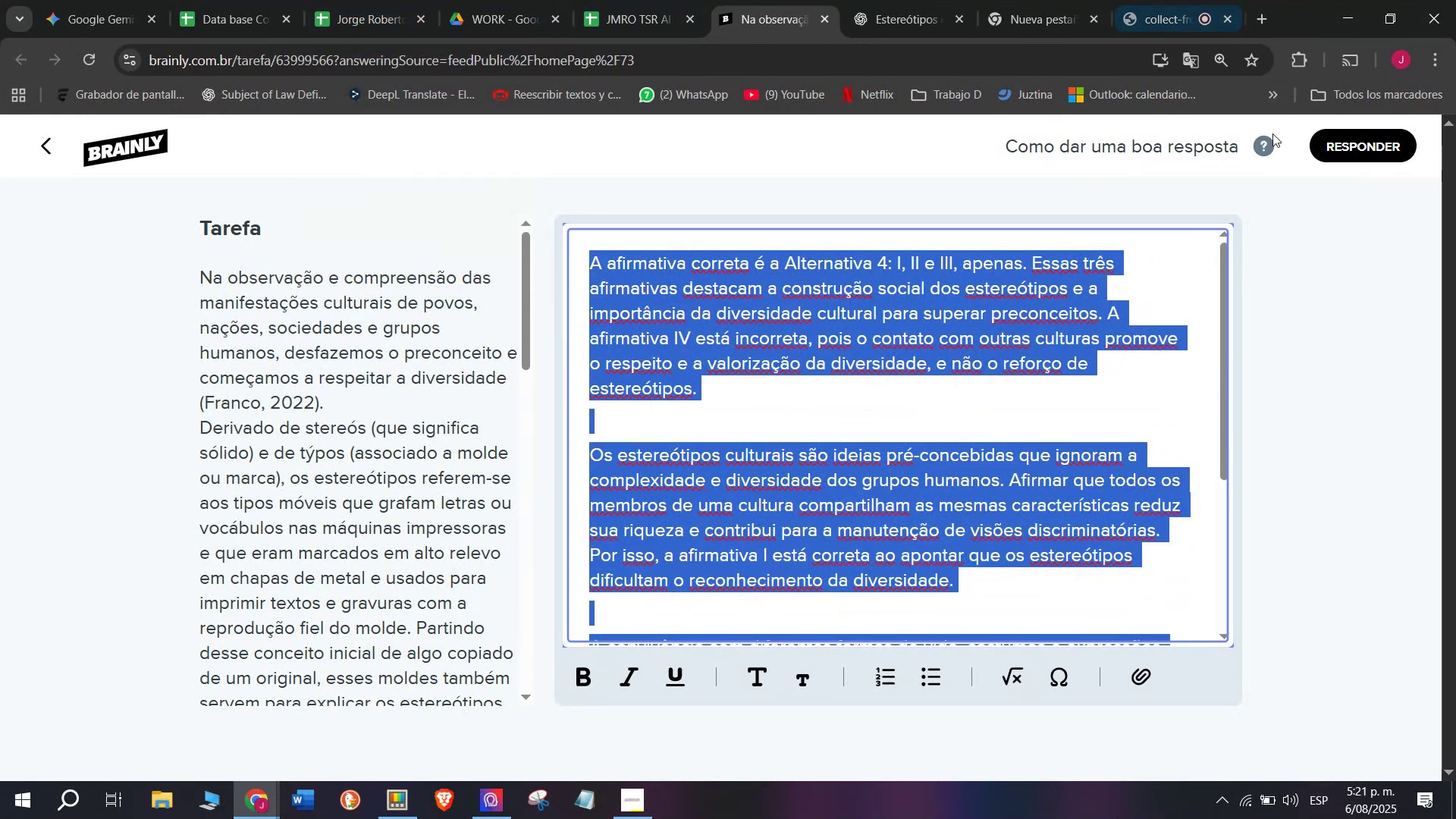 
left_click([1340, 159])
 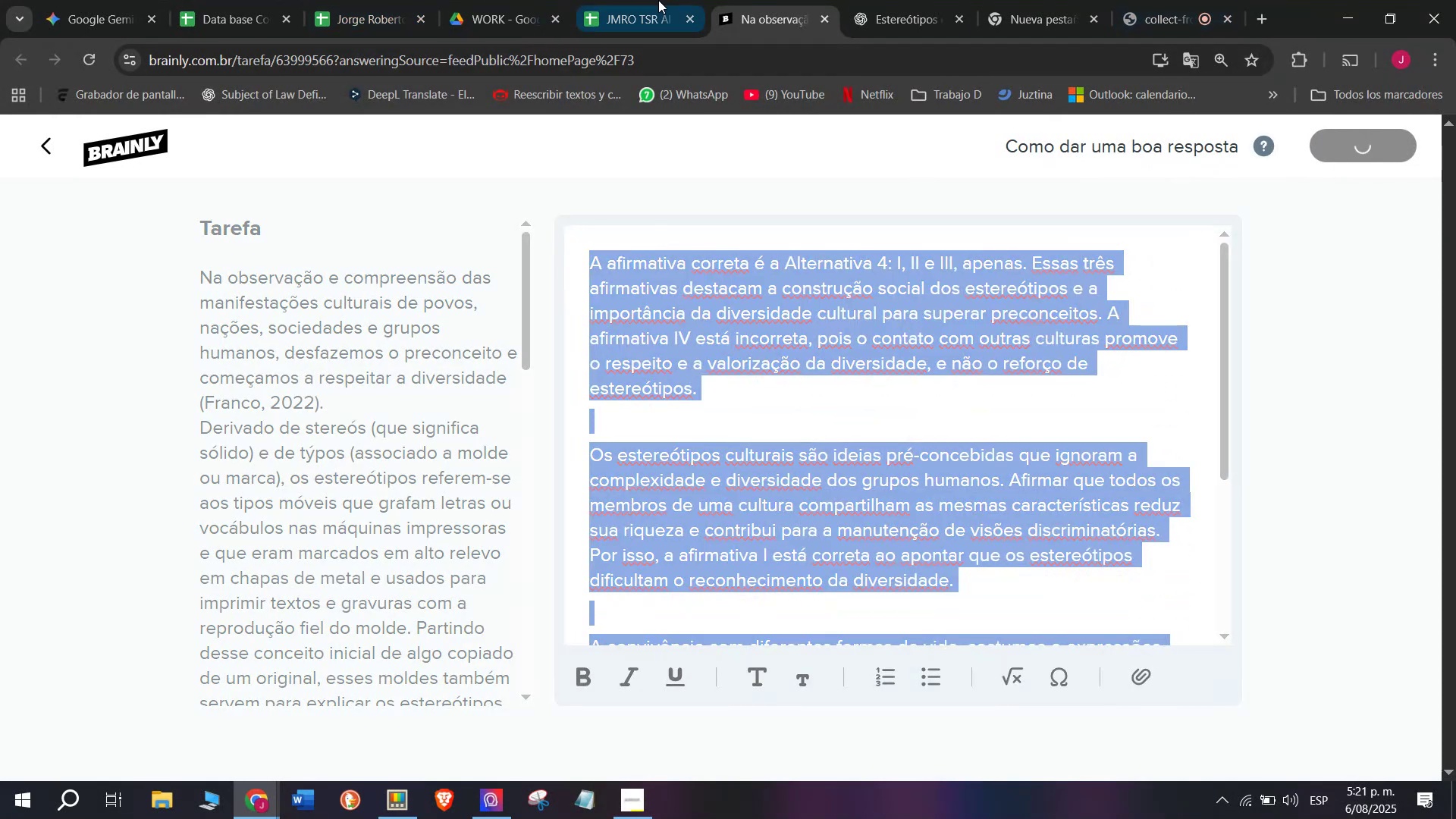 
left_click([645, 0])
 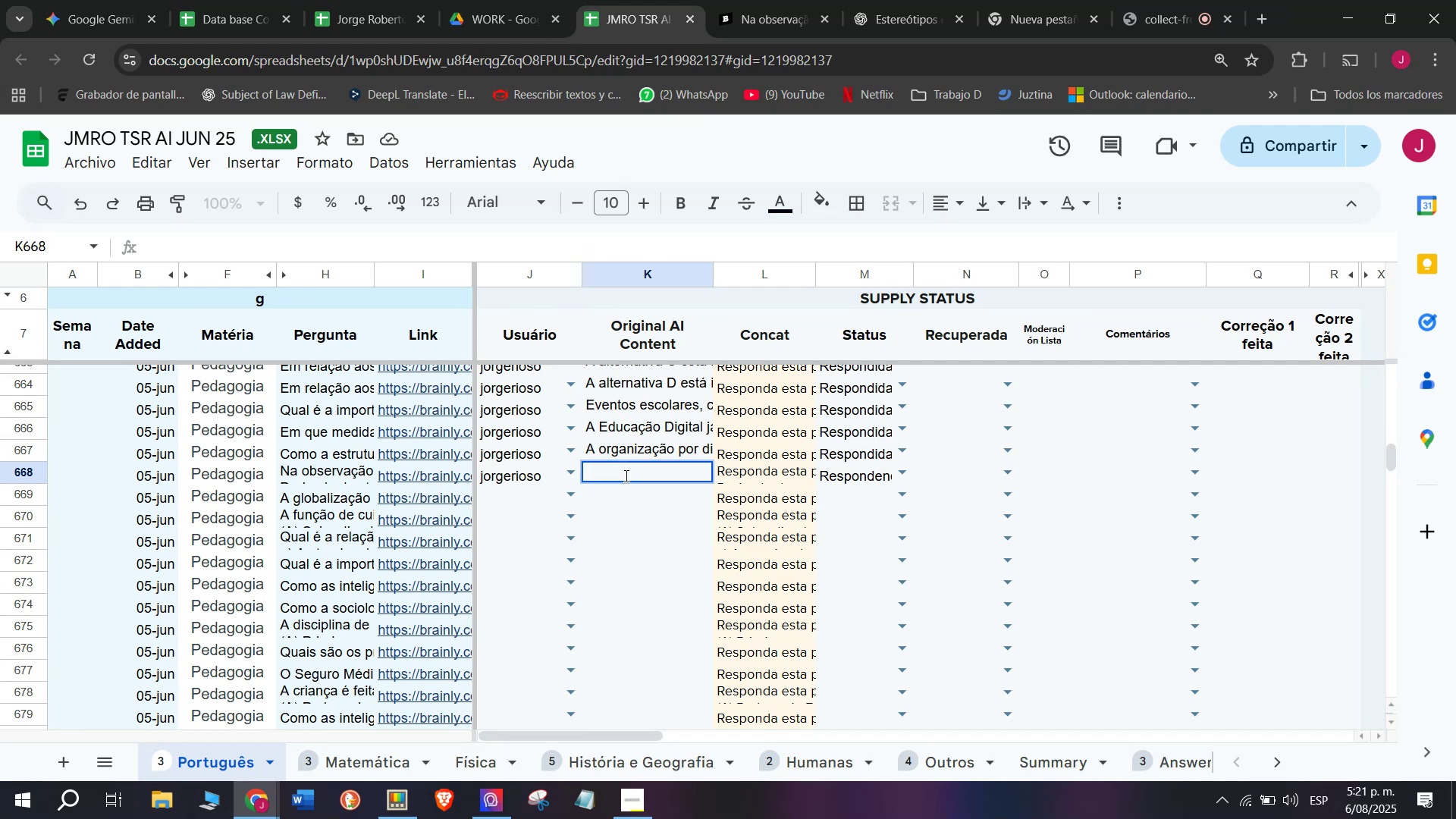 
key(Z)
 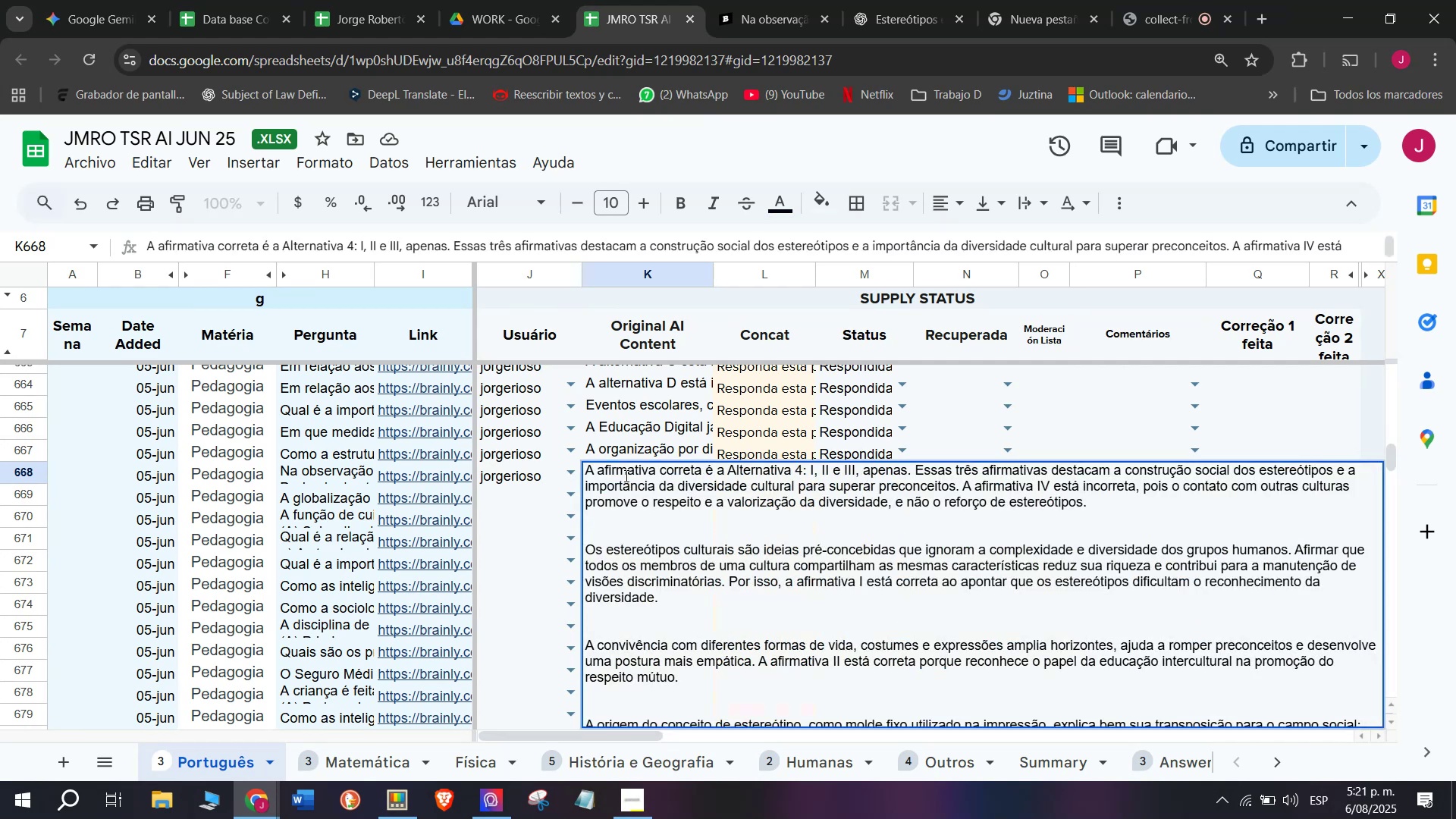 
key(Control+ControlLeft)
 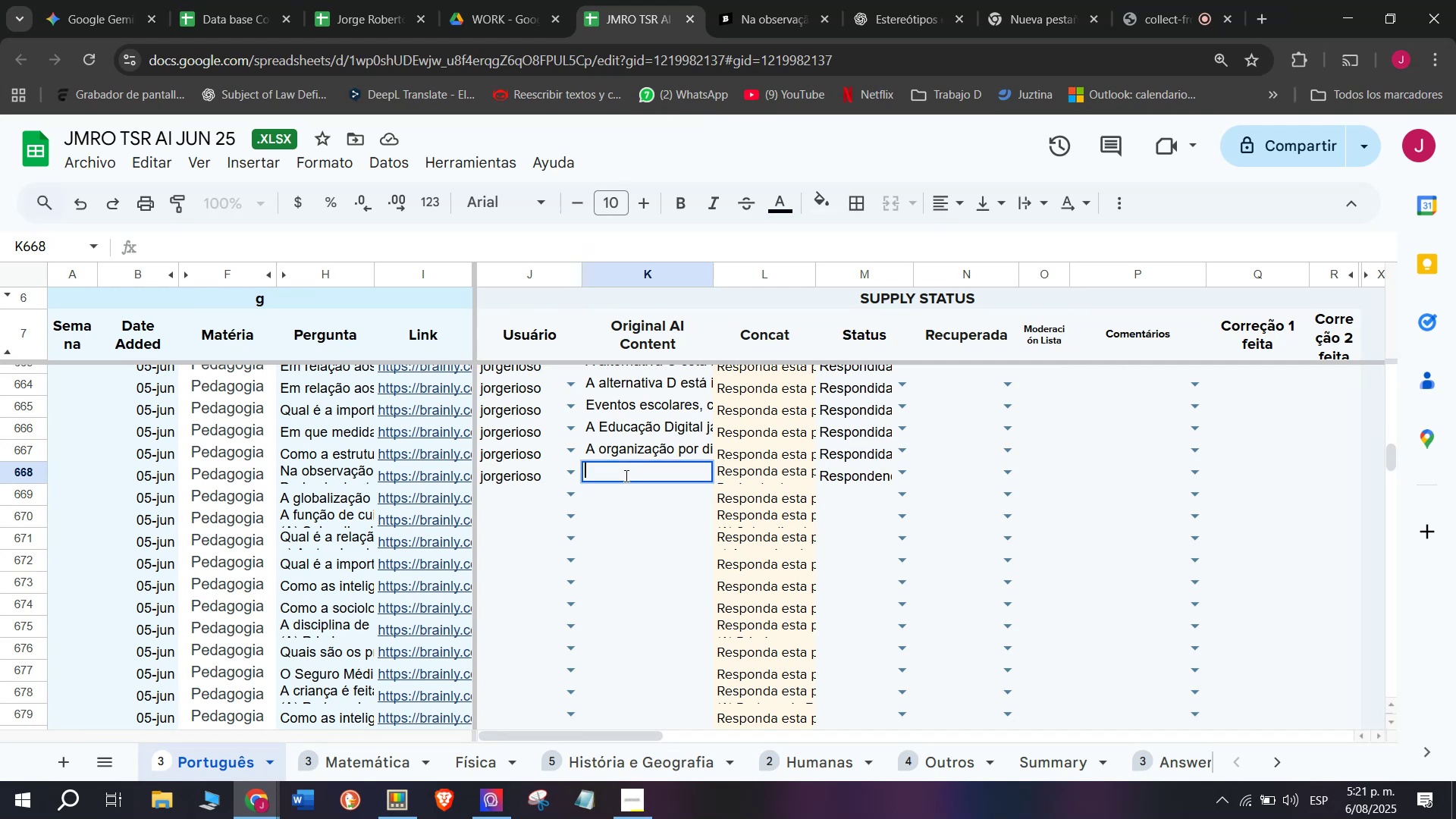 
key(Control+V)
 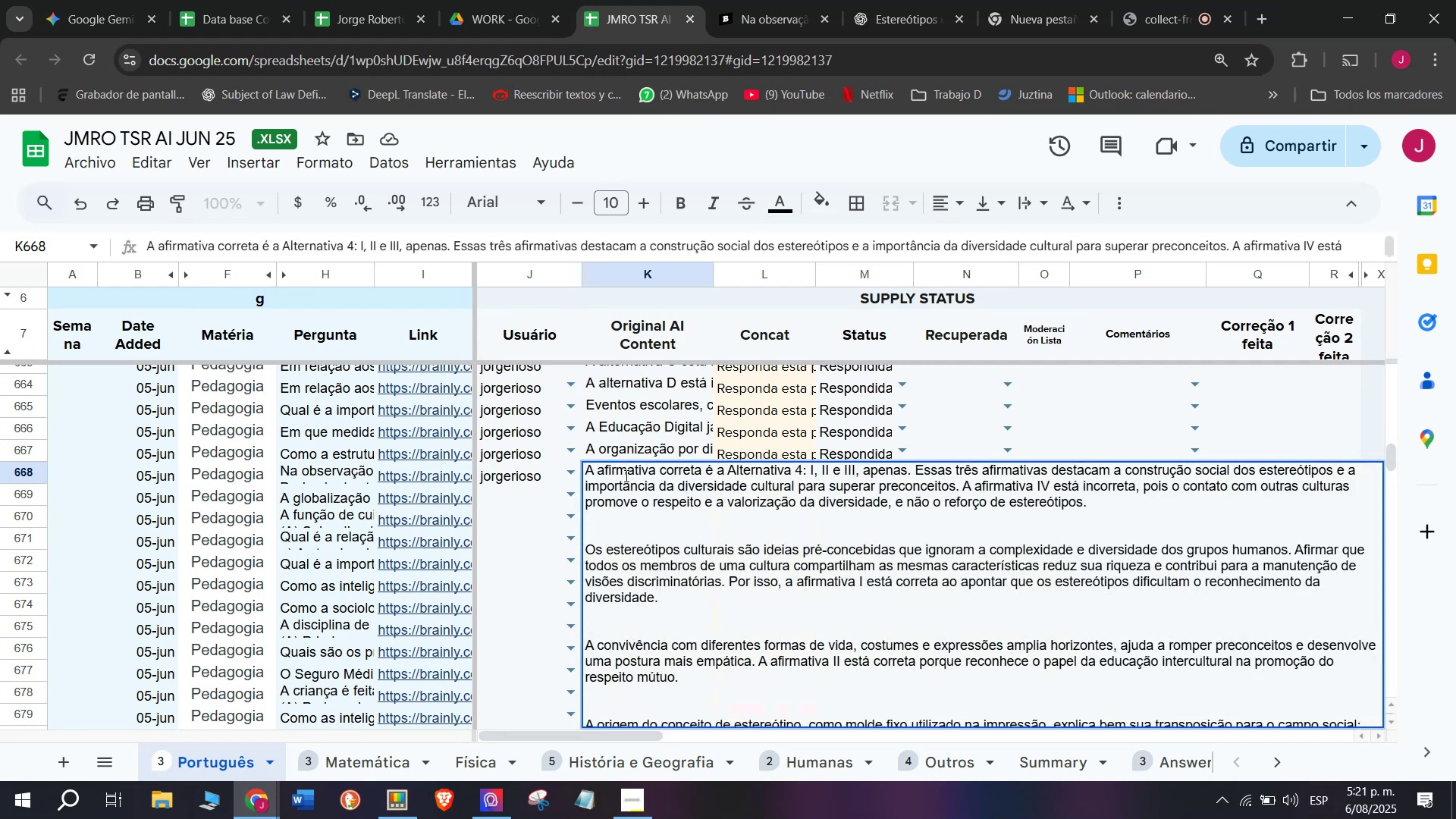 
key(Enter)
 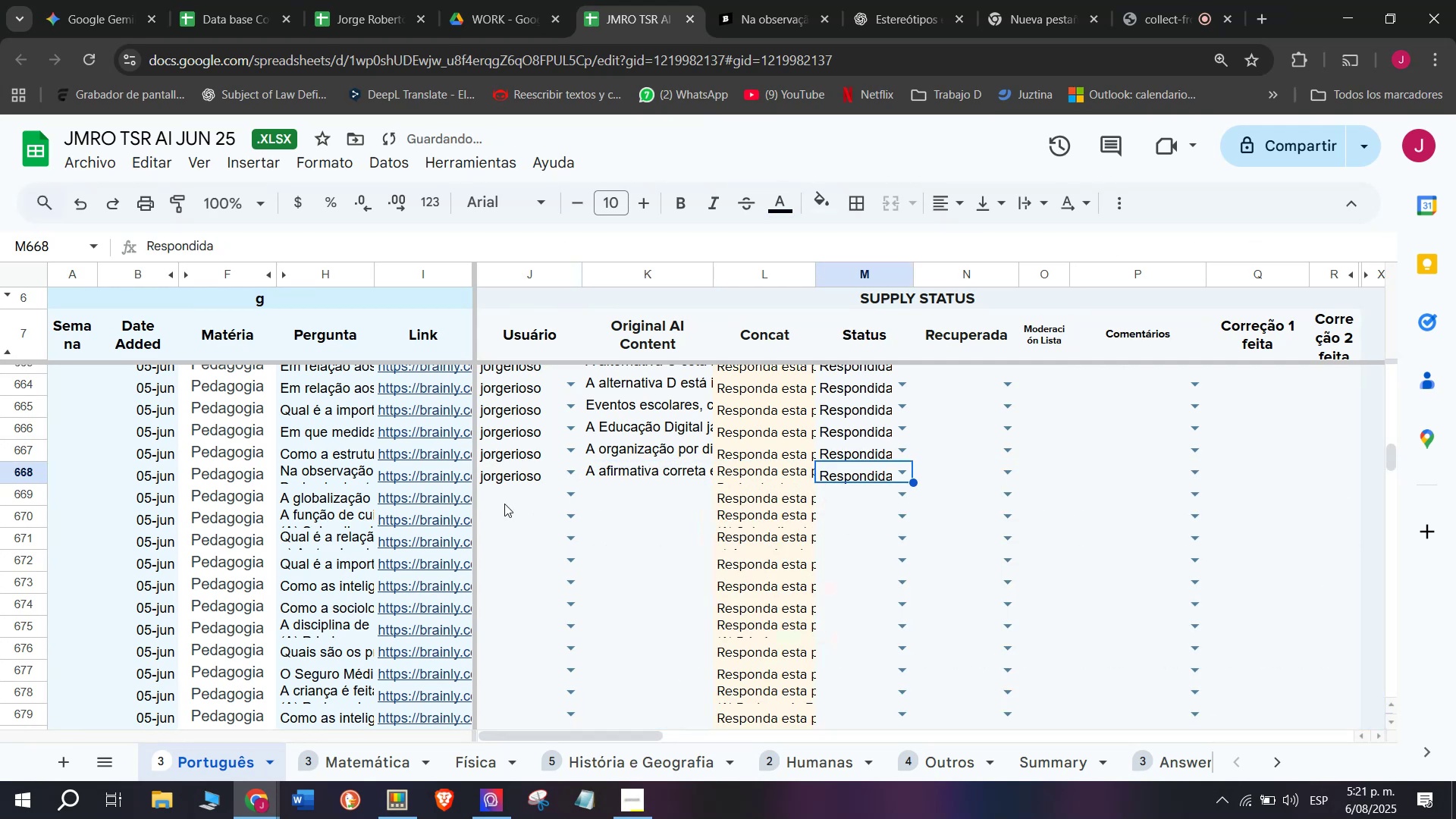 
key(J)
 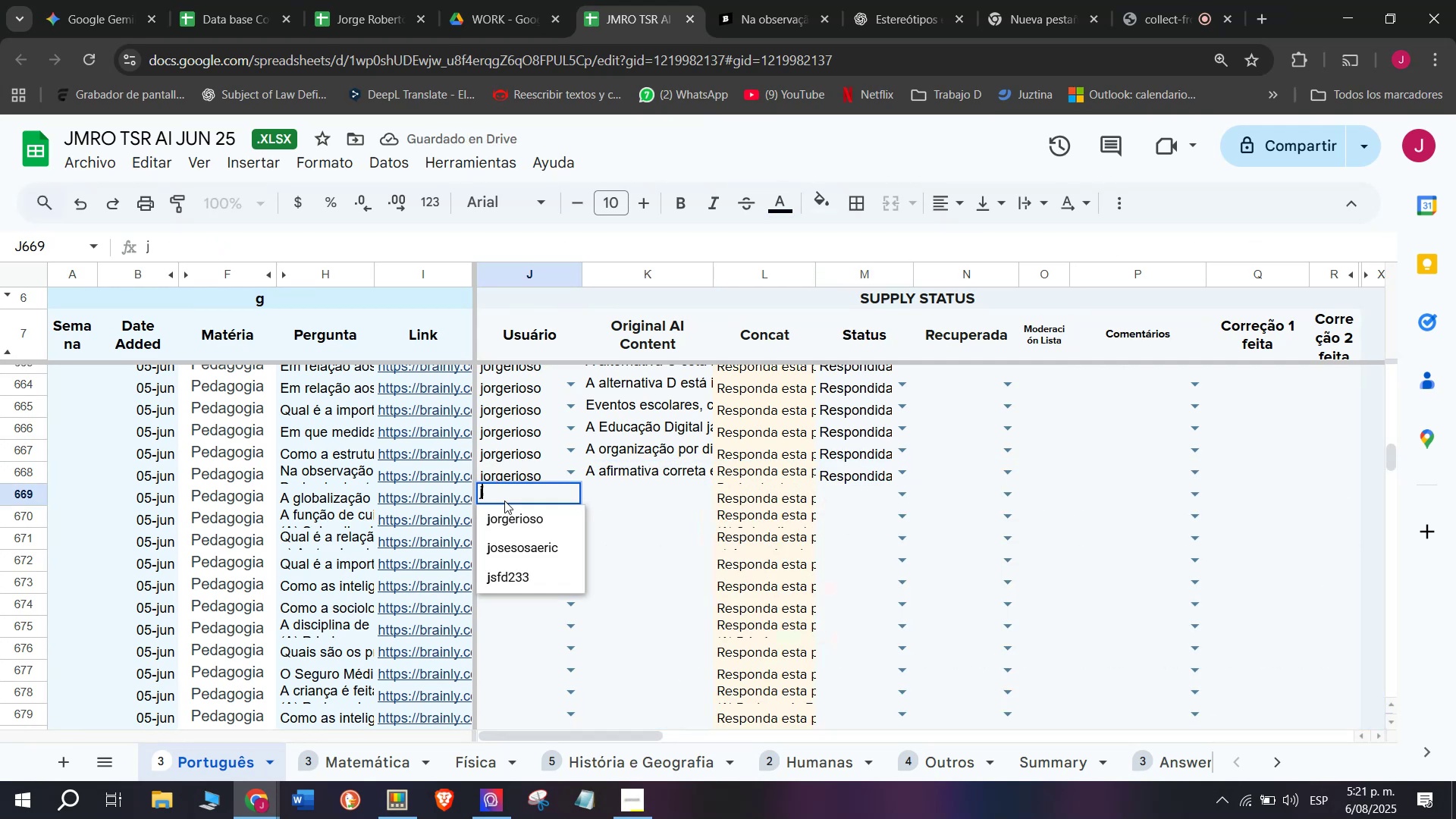 
left_click([504, 516])
 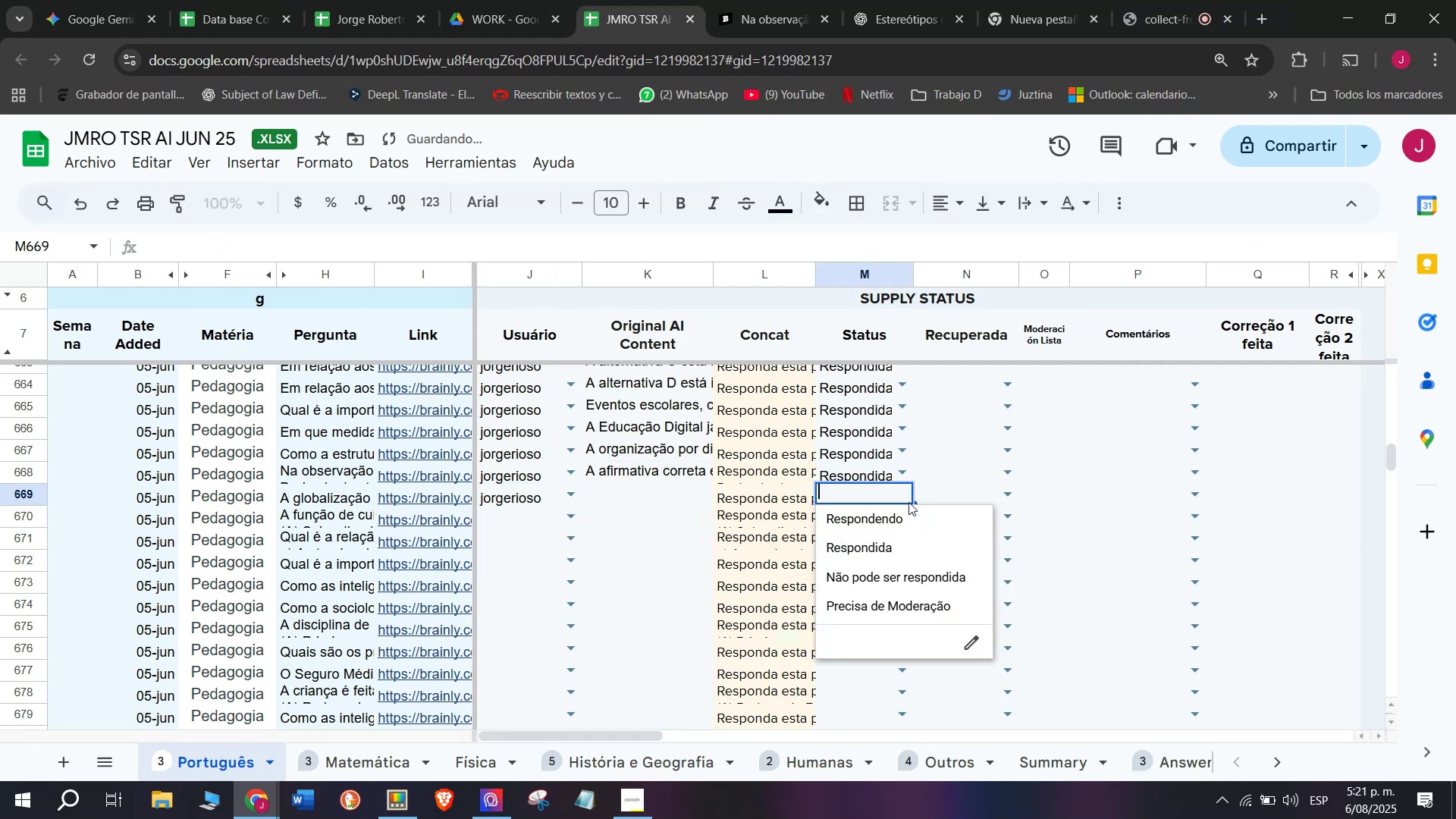 
double_click([896, 517])
 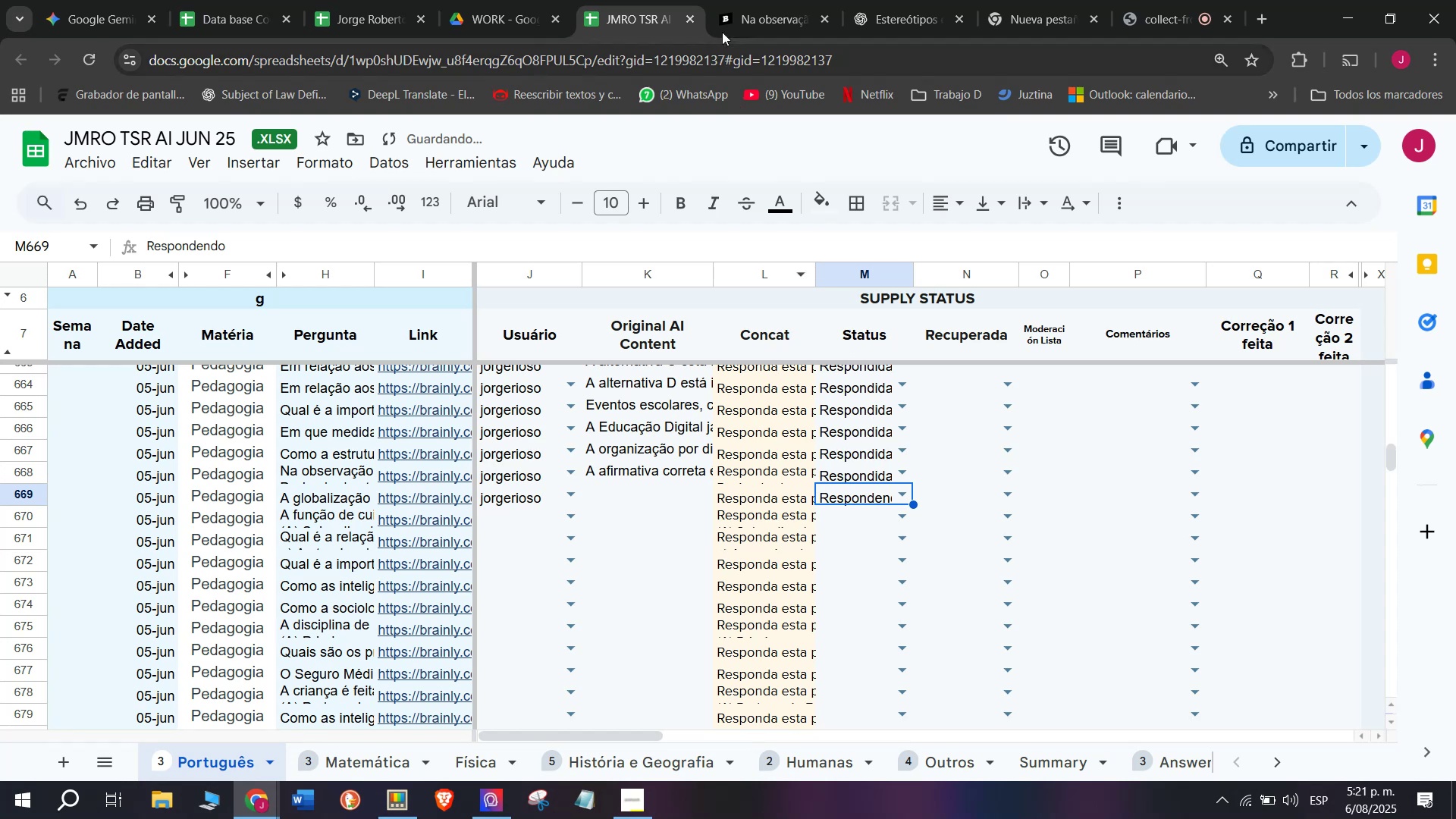 
left_click([736, 0])
 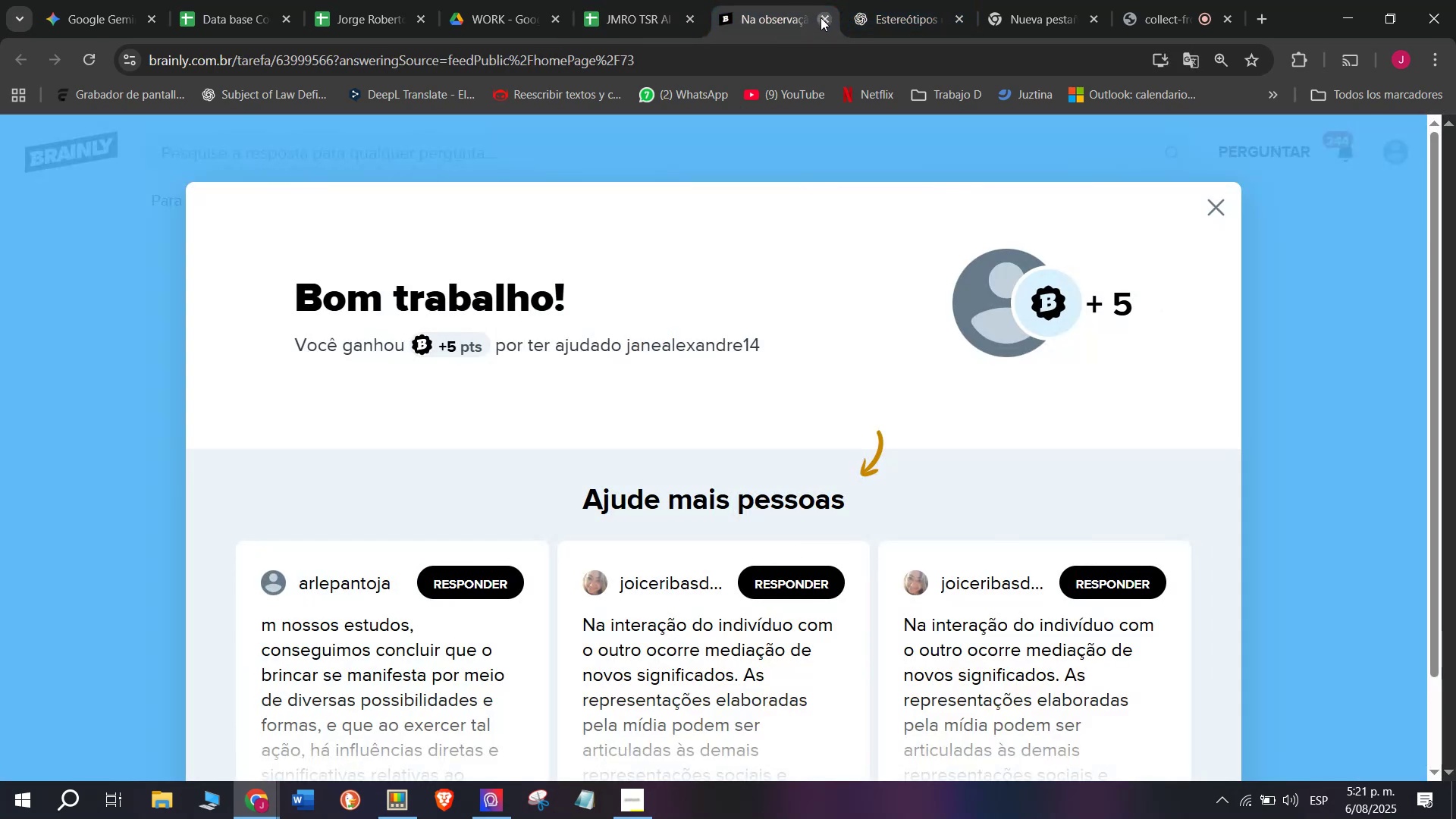 
double_click([776, 0])
 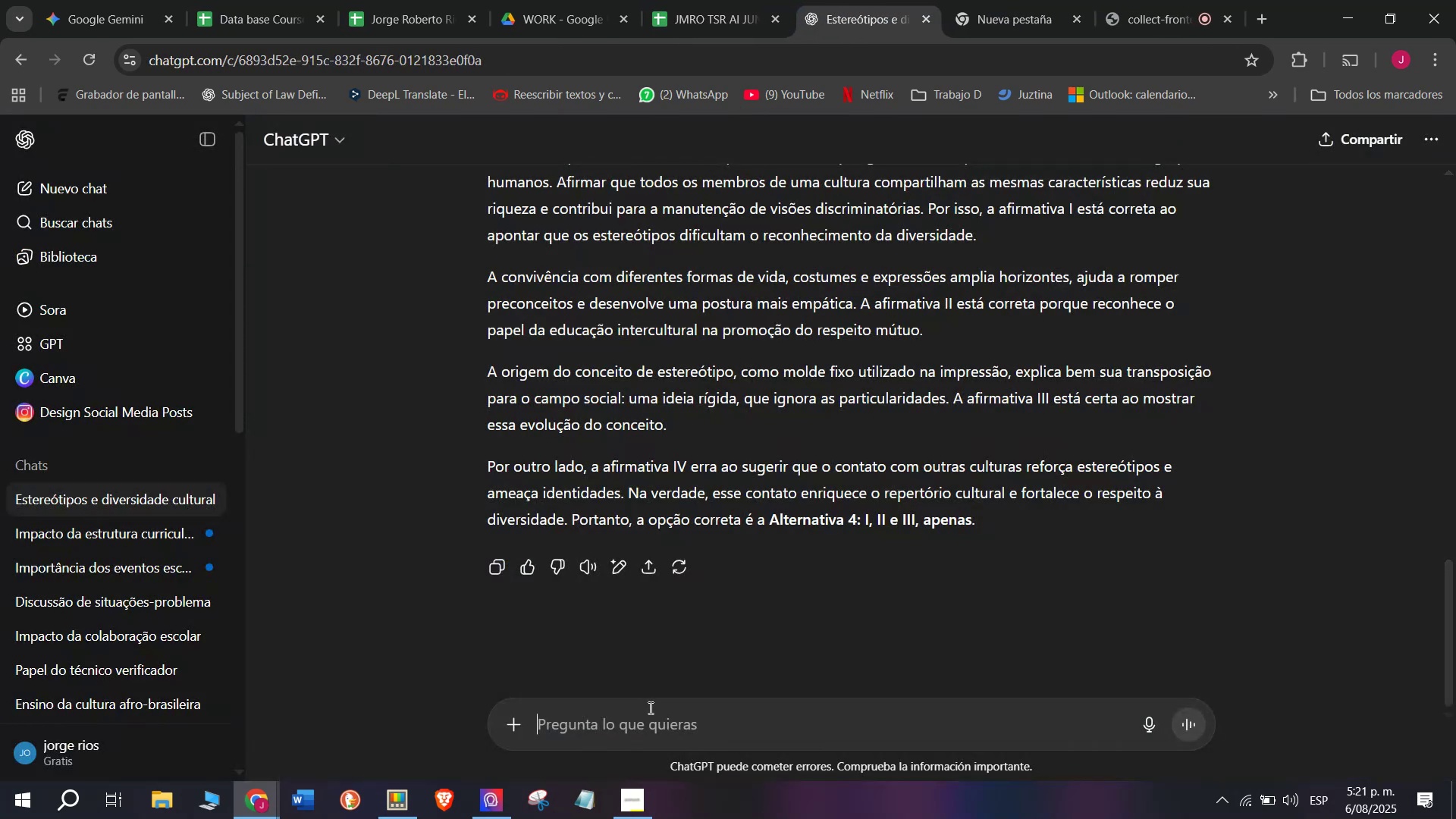 
key(C)
 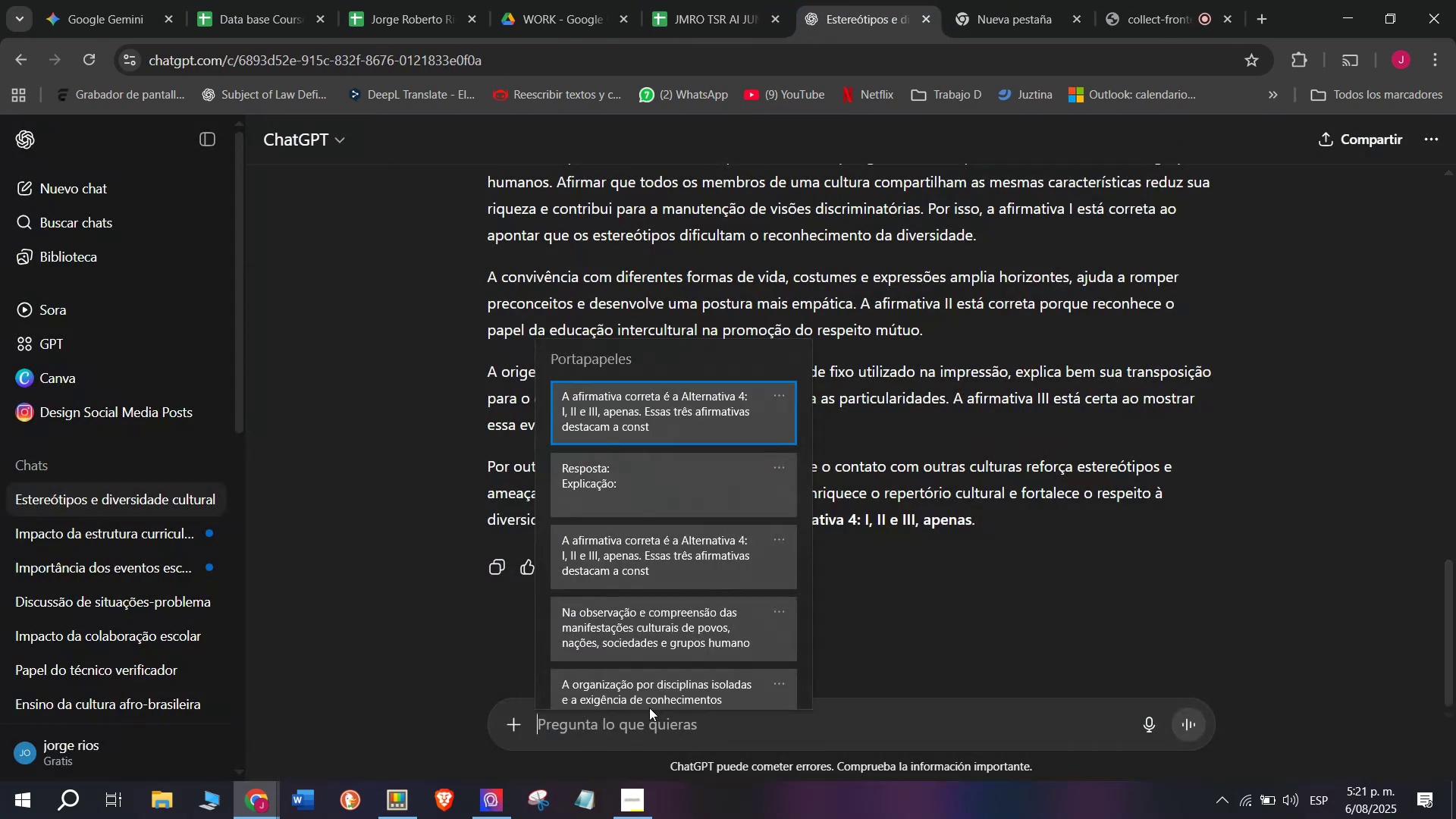 
key(Meta+MetaLeft)
 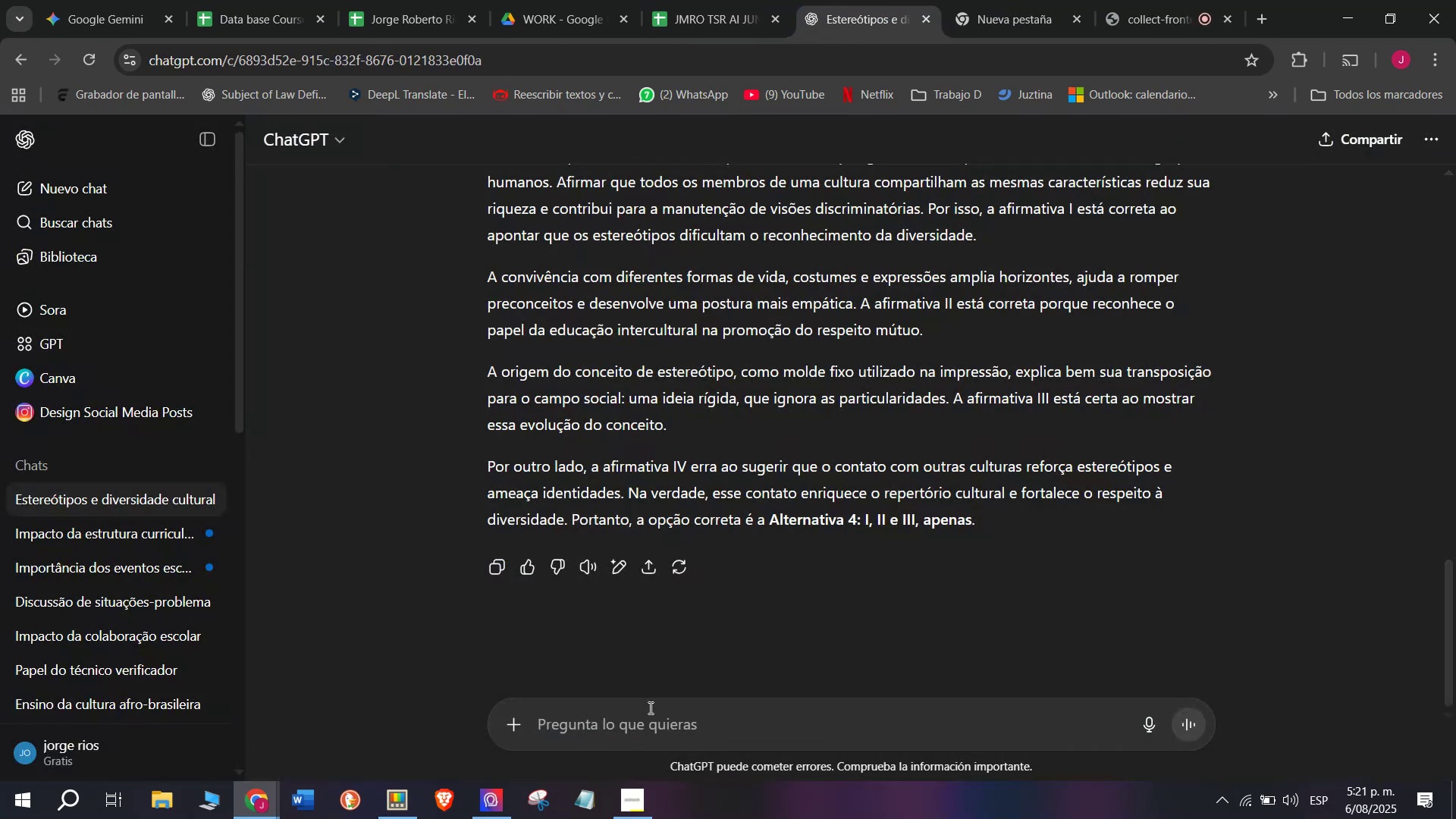 
key(Meta+V)
 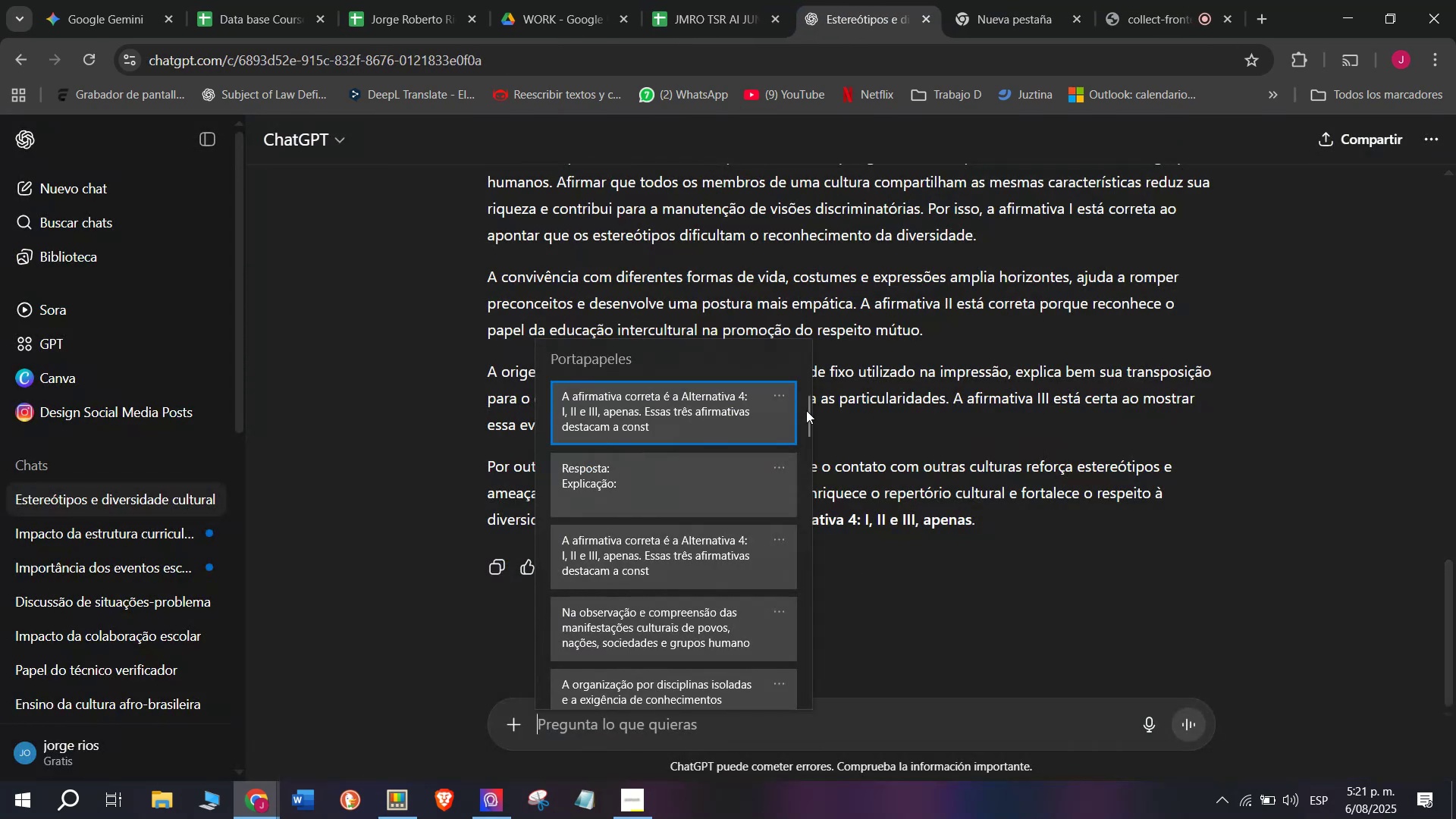 
left_click_drag(start_coordinate=[805, 415], to_coordinate=[770, 768])
 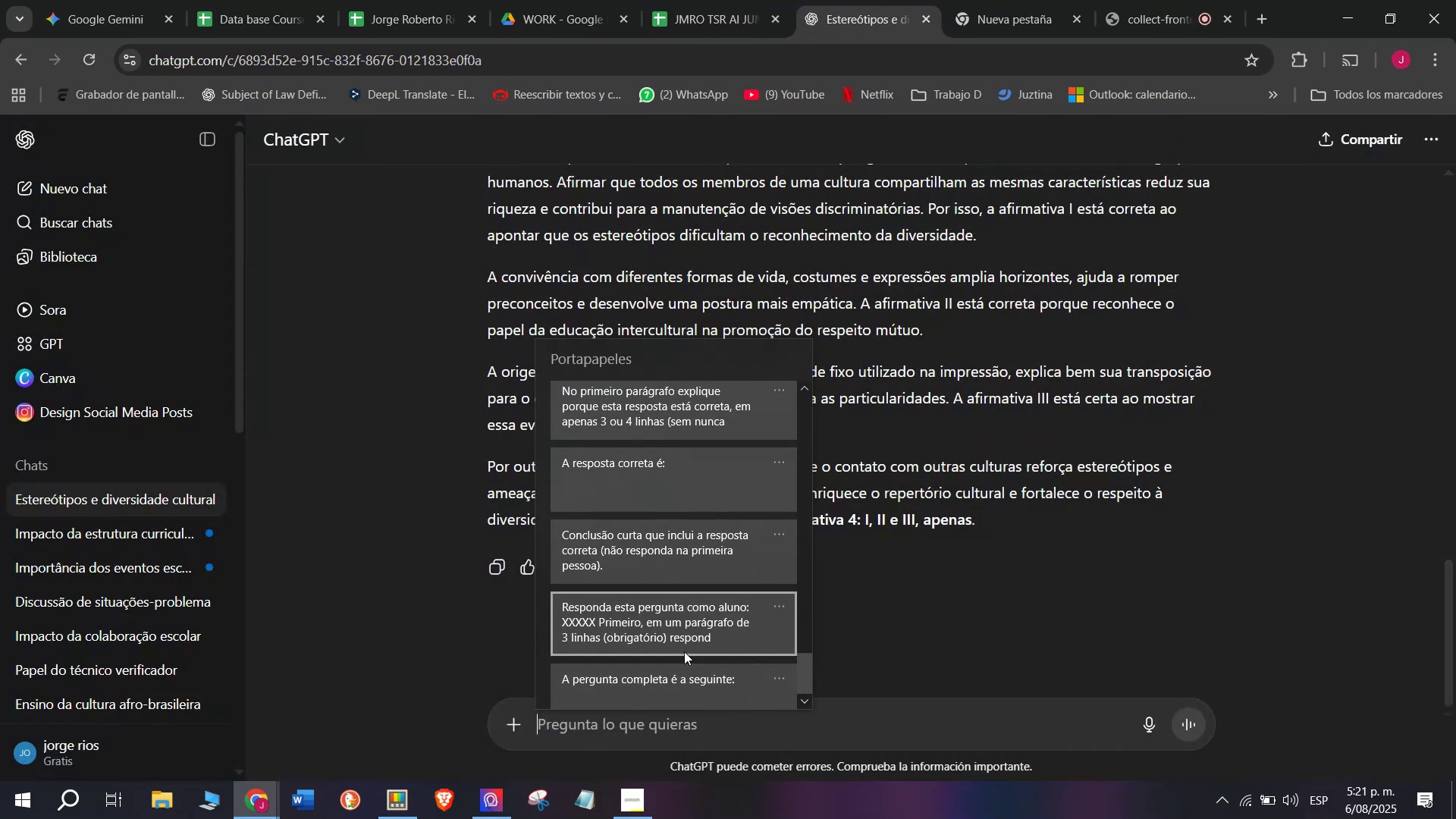 
scroll: coordinate [683, 634], scroll_direction: down, amount: 2.0
 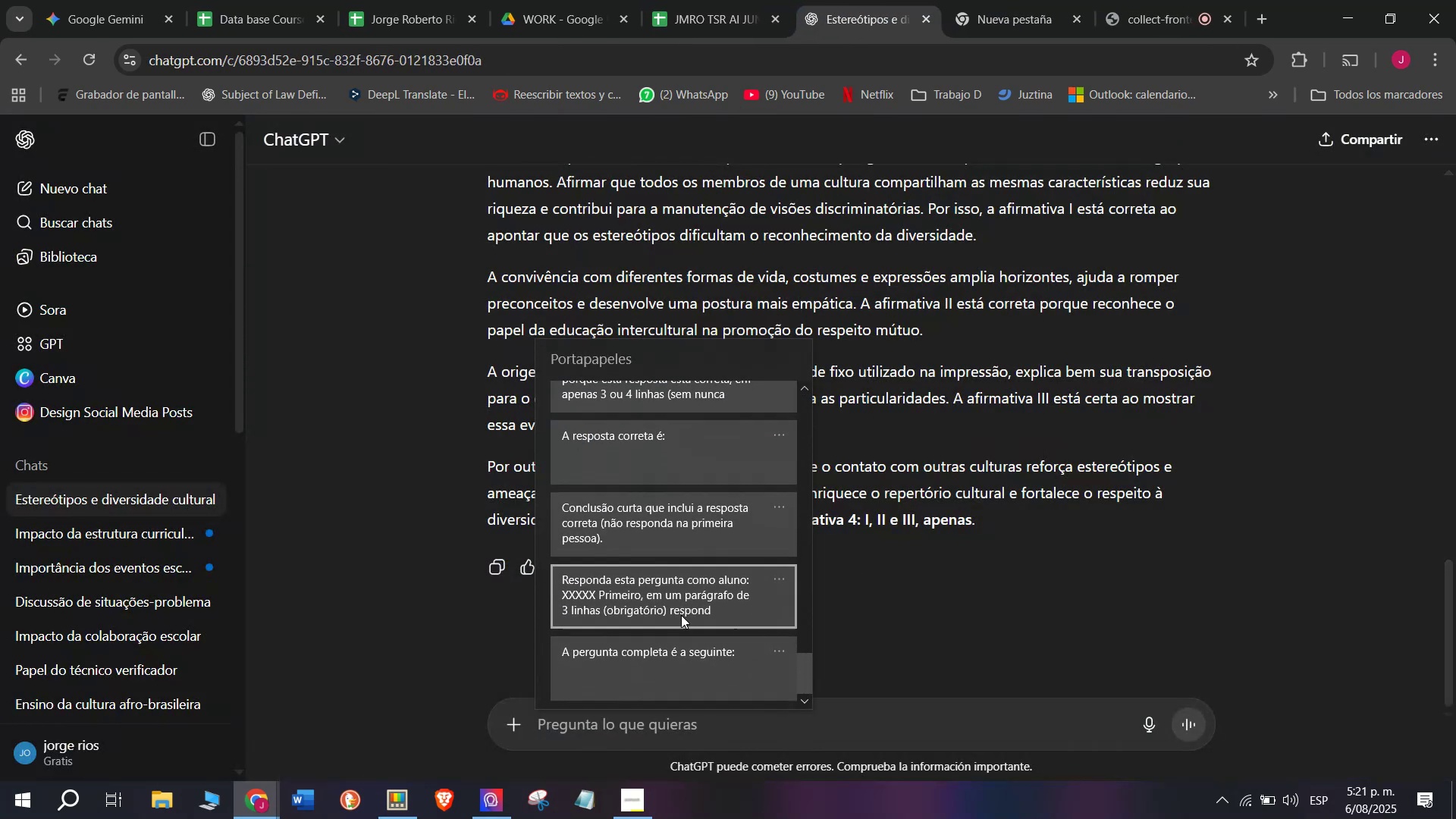 
left_click_drag(start_coordinate=[681, 602], to_coordinate=[681, 598])
 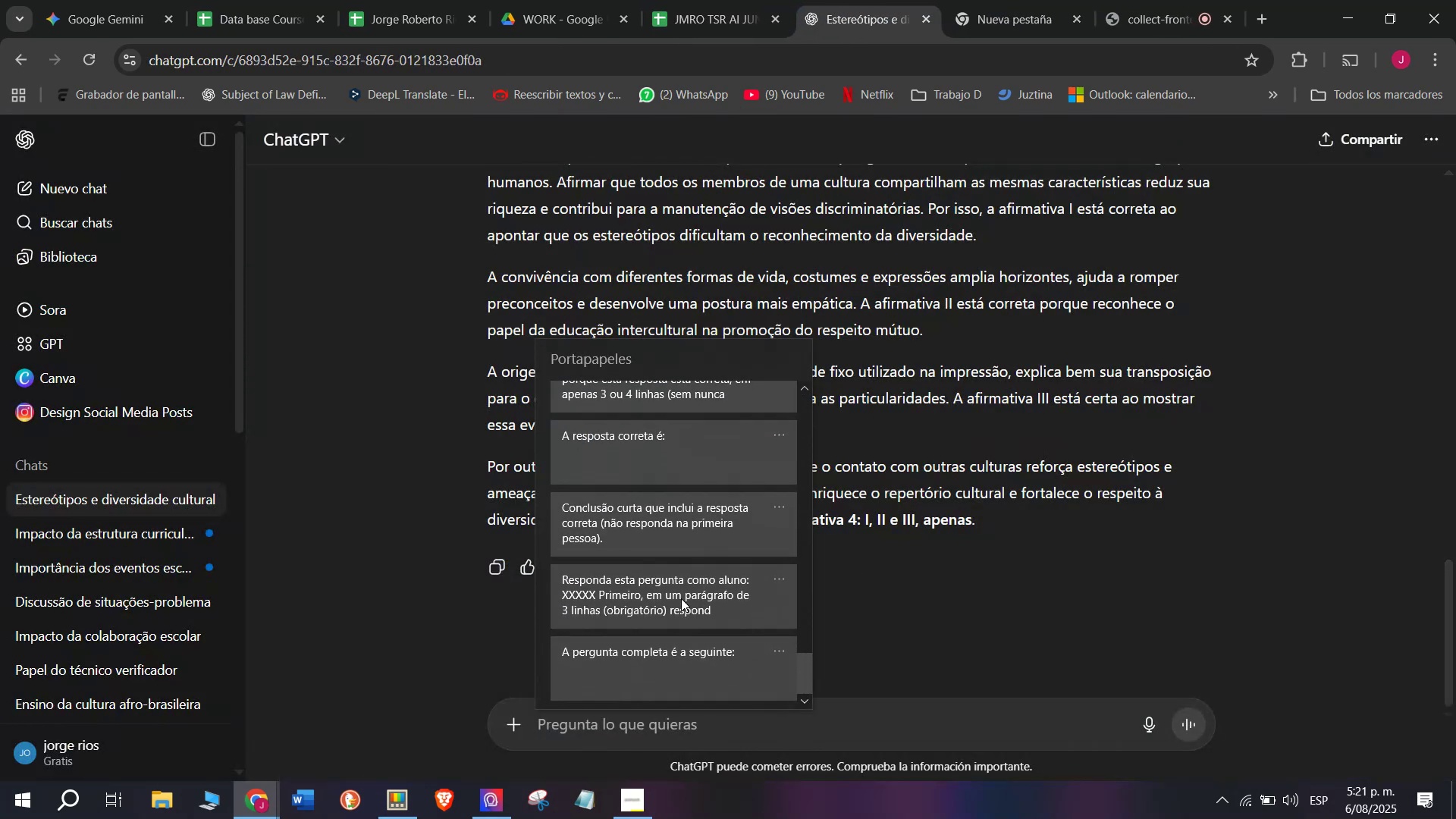 
key(Control+ControlLeft)
 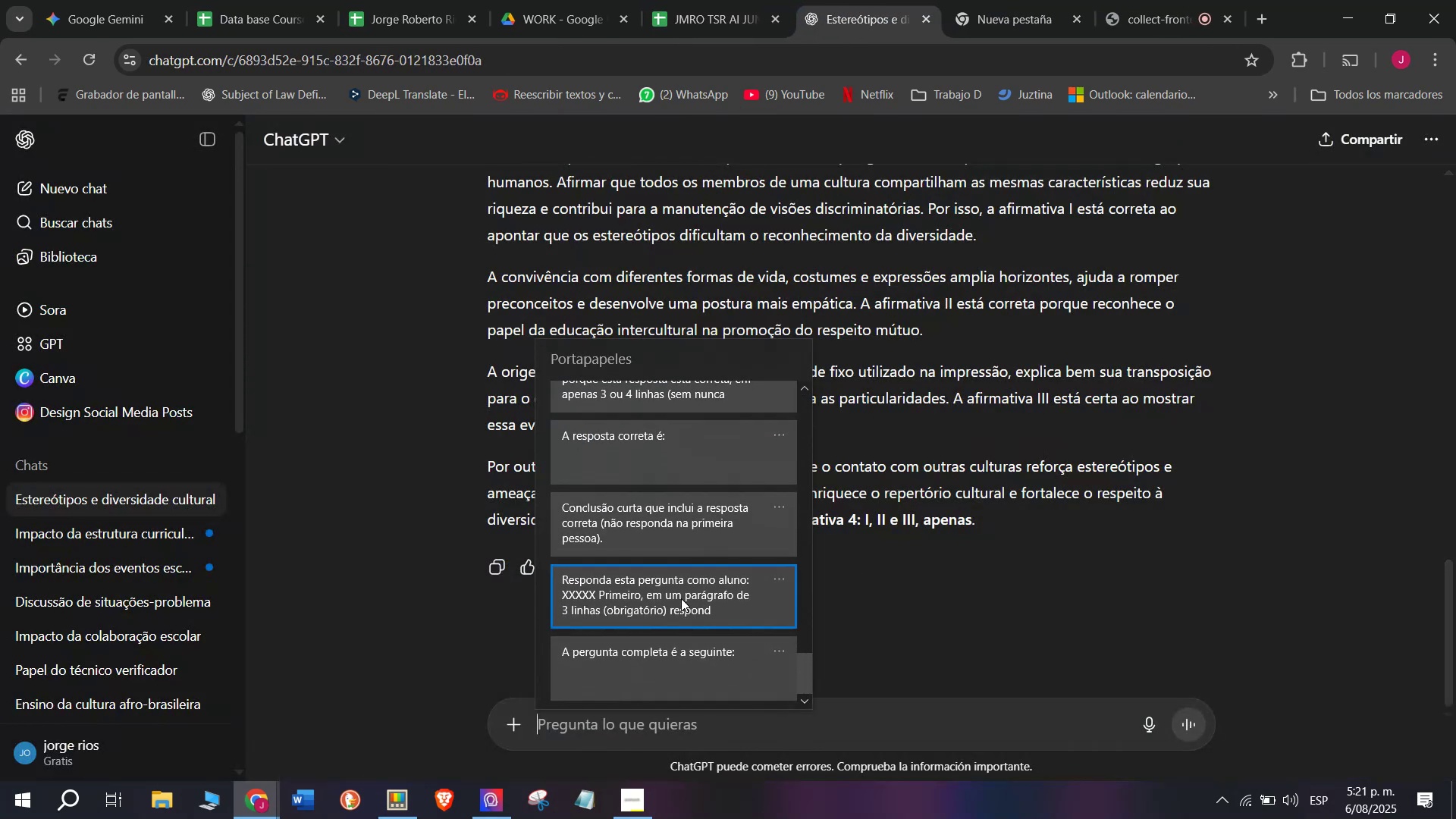 
key(Control+V)
 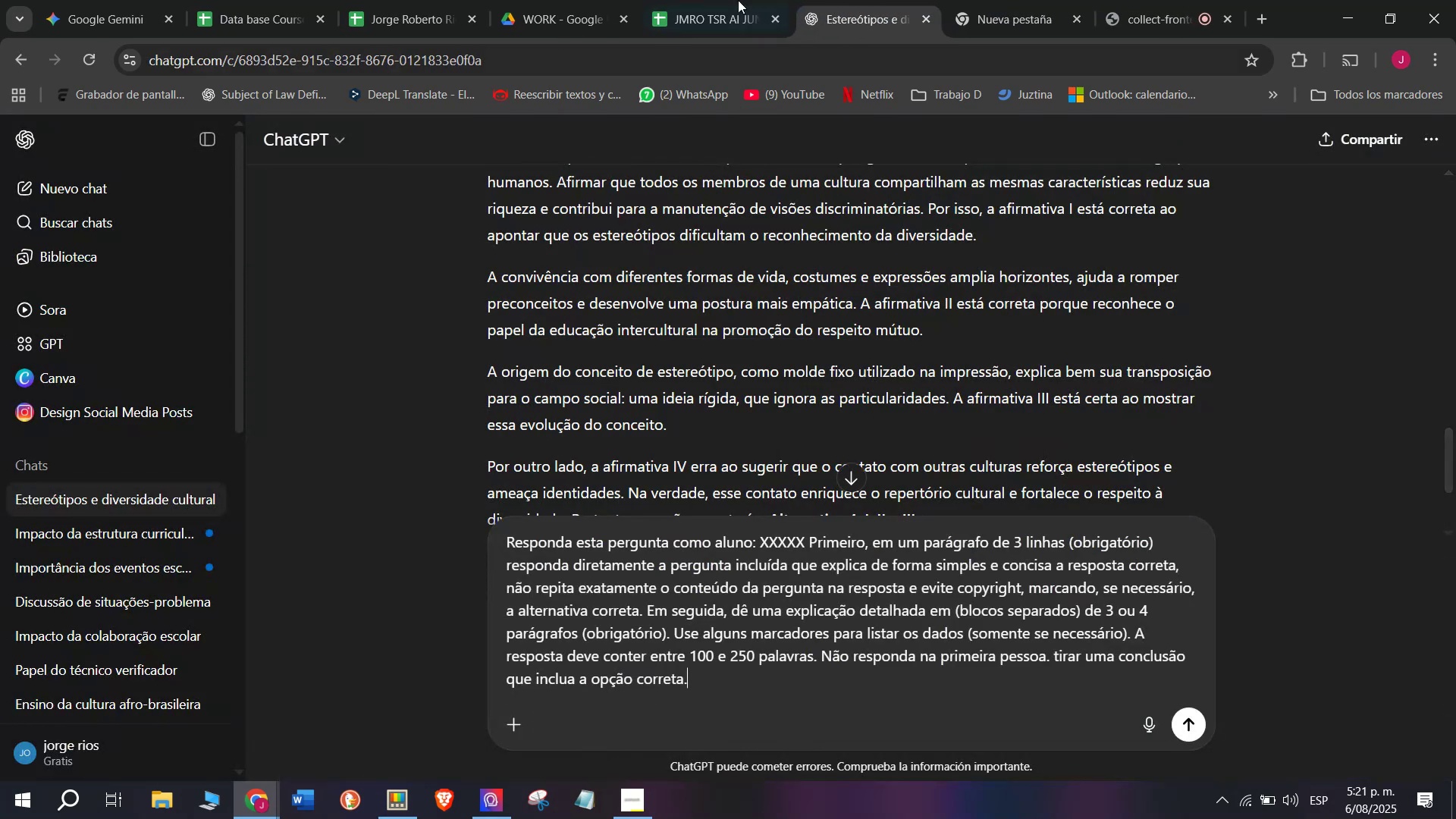 
left_click([700, 0])
 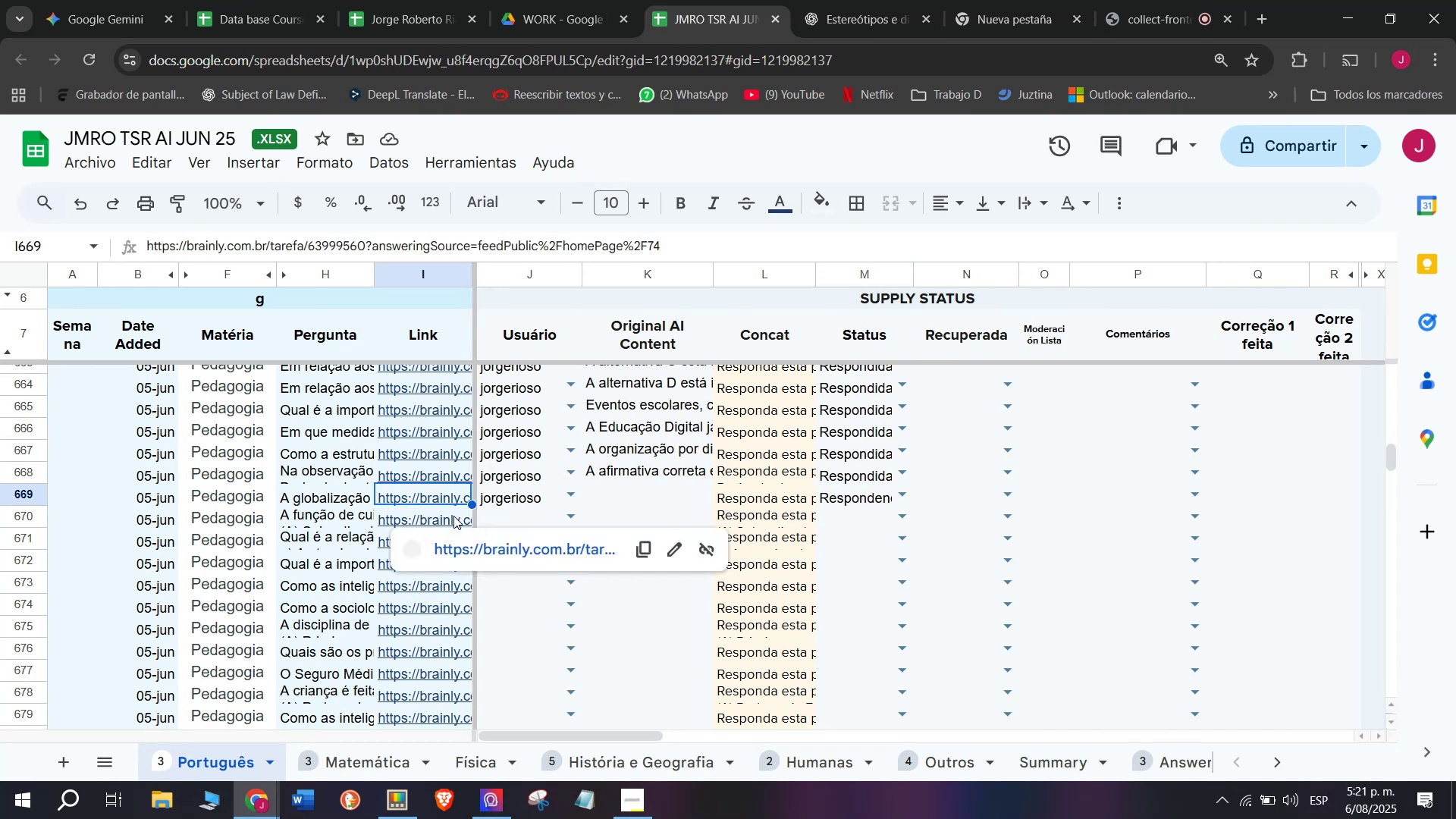 
left_click_drag(start_coordinate=[449, 550], to_coordinate=[449, 546])
 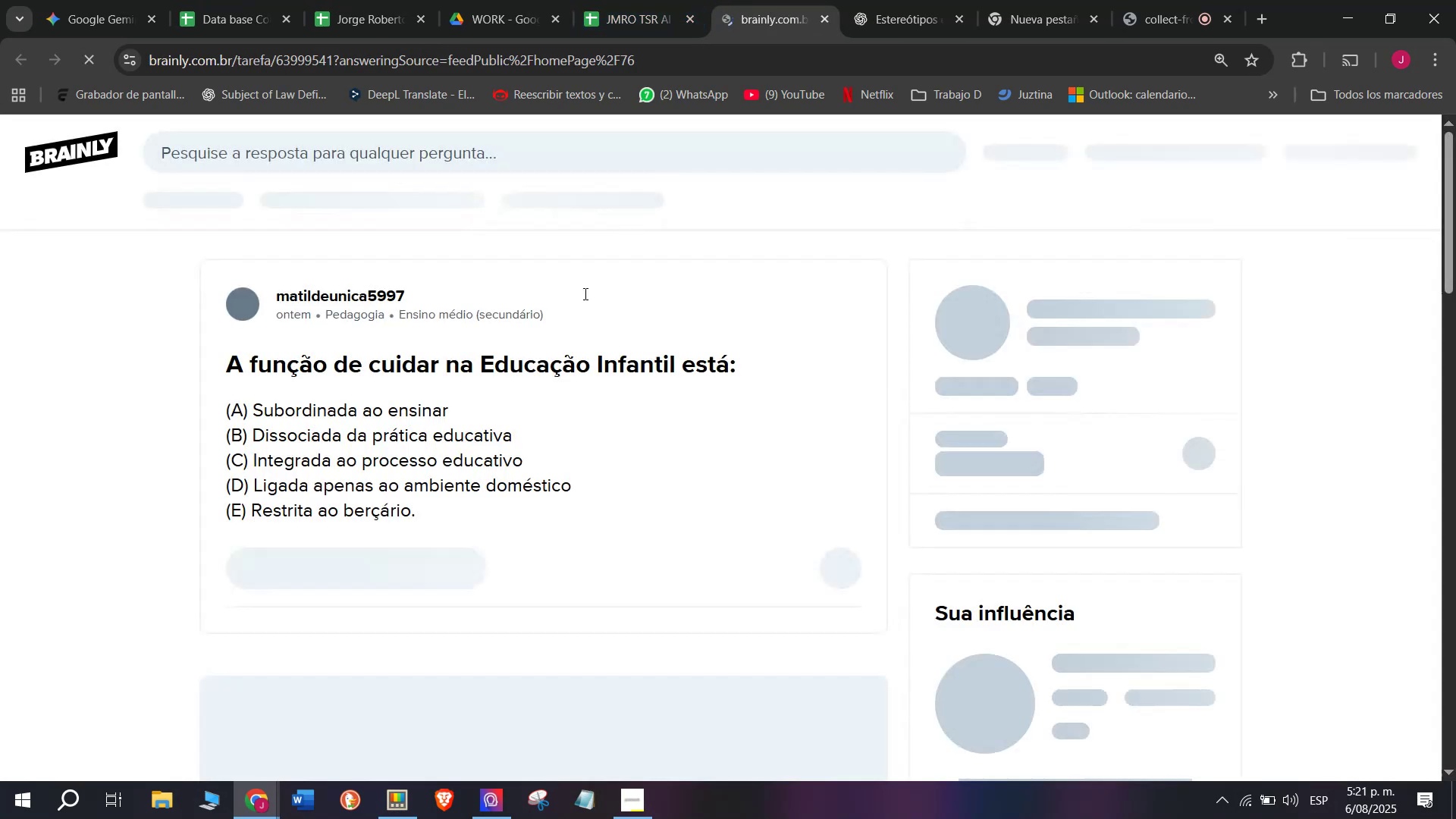 
left_click_drag(start_coordinate=[426, 509], to_coordinate=[197, 341])
 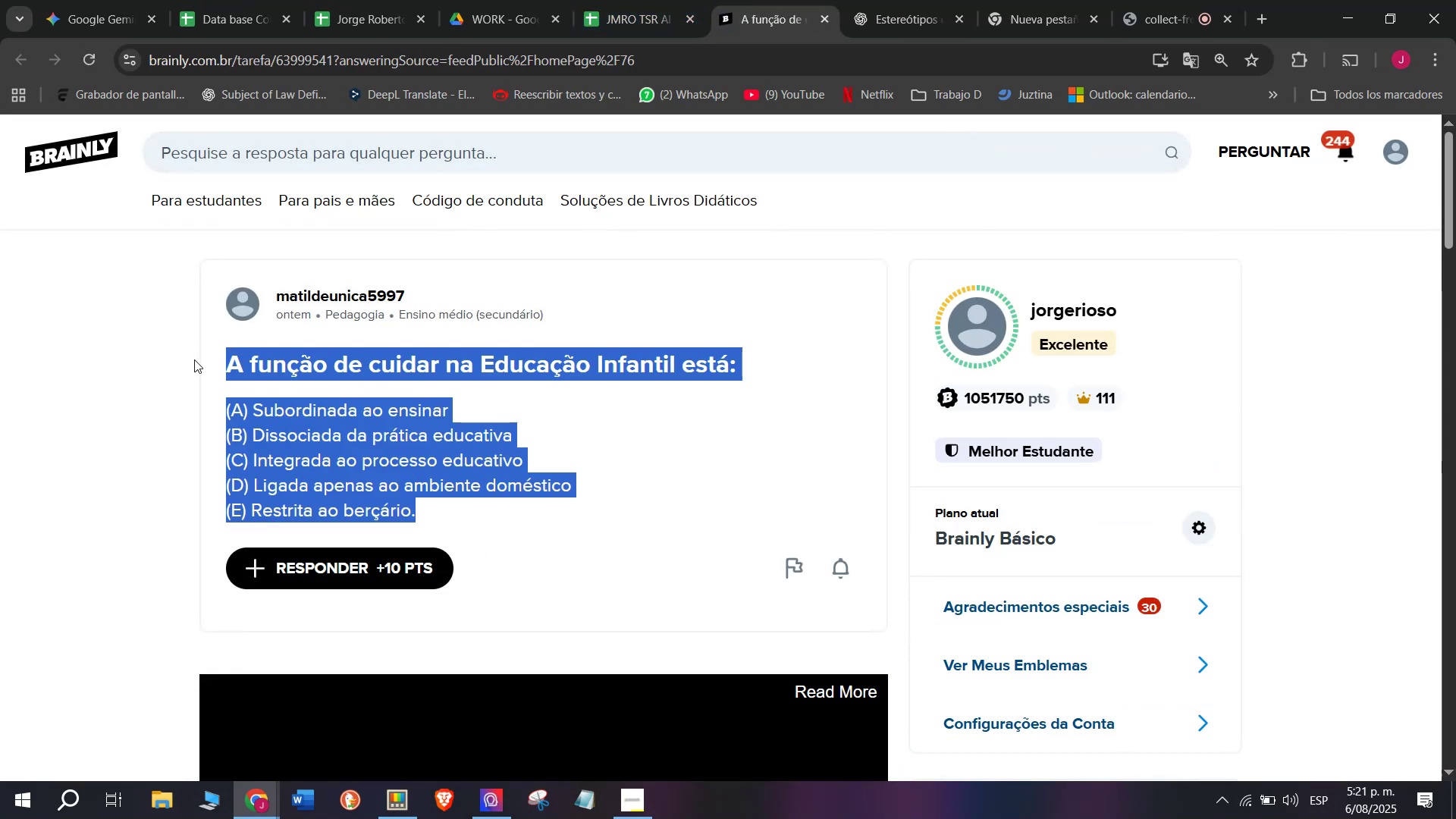 
key(Control+ControlLeft)
 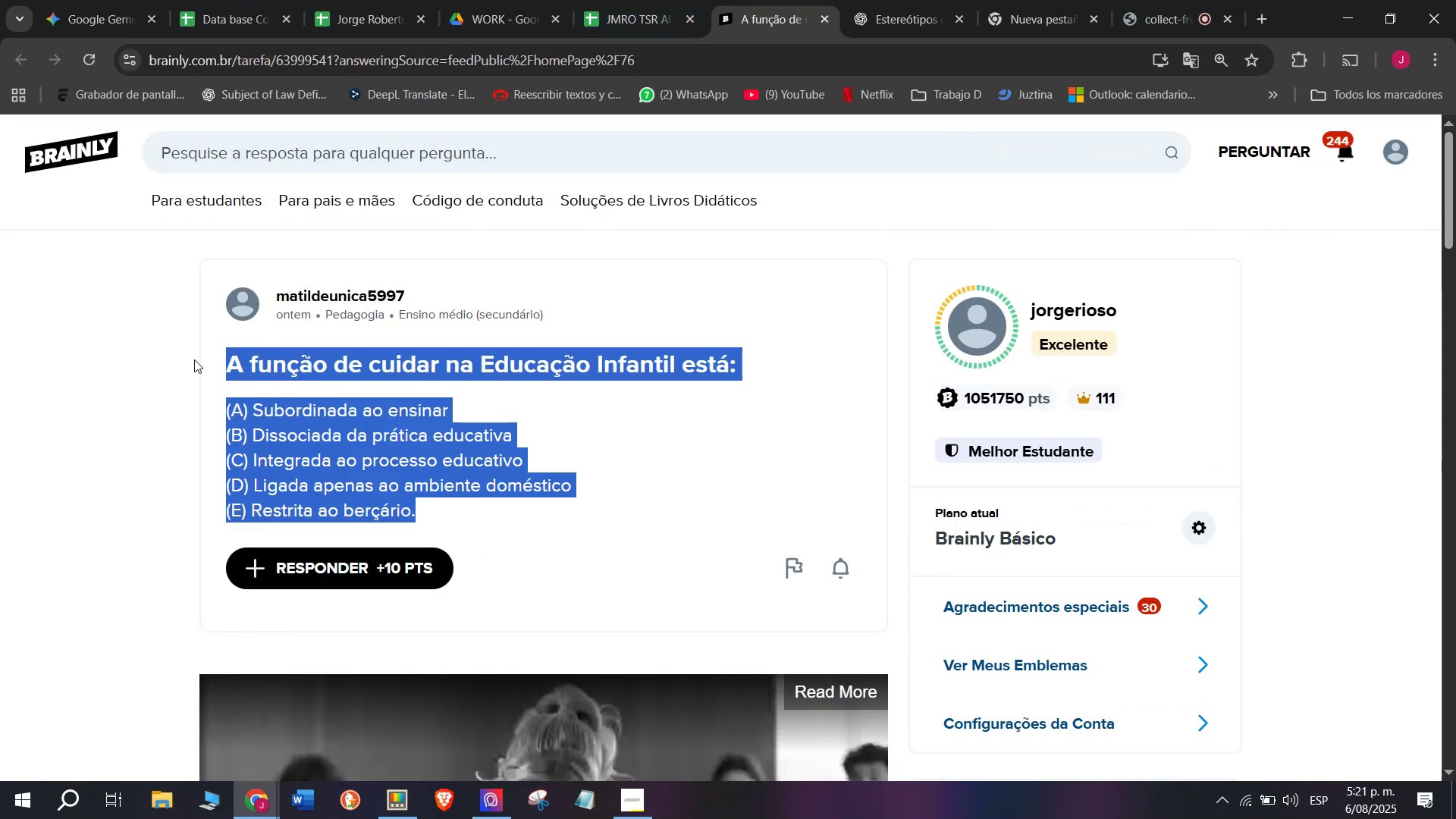 
key(Break)
 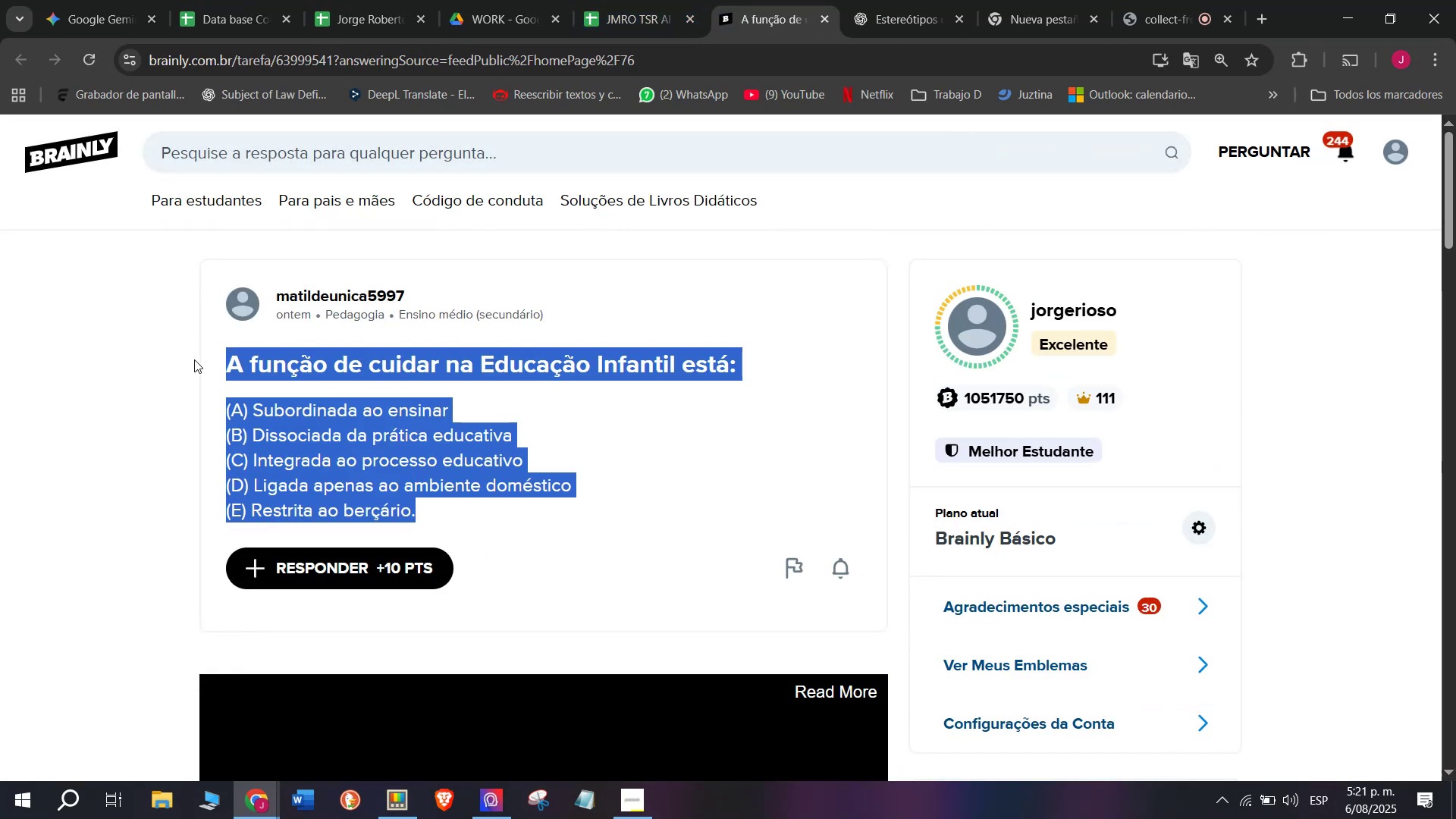 
key(Control+C)
 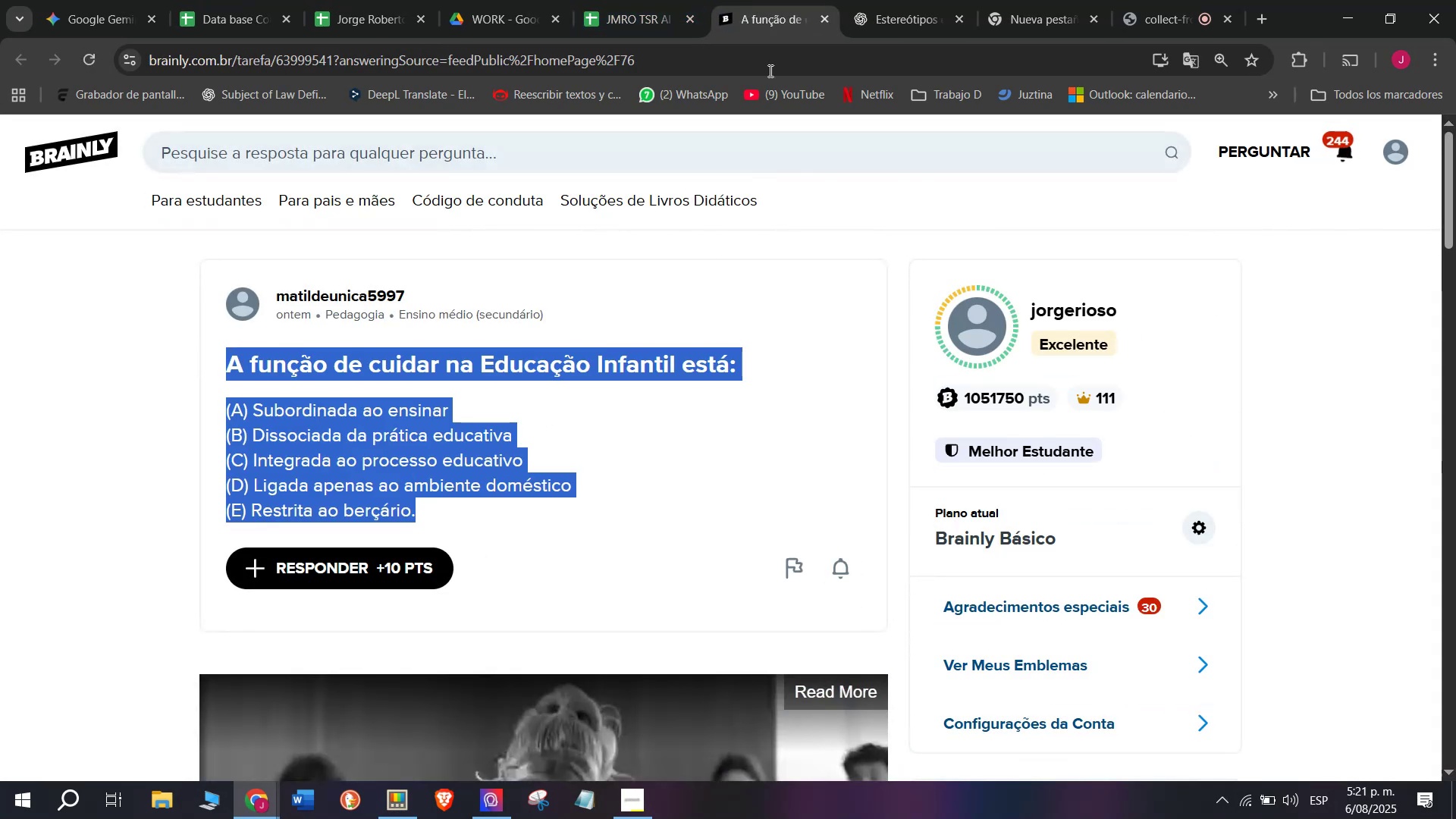 
left_click([910, 0])
 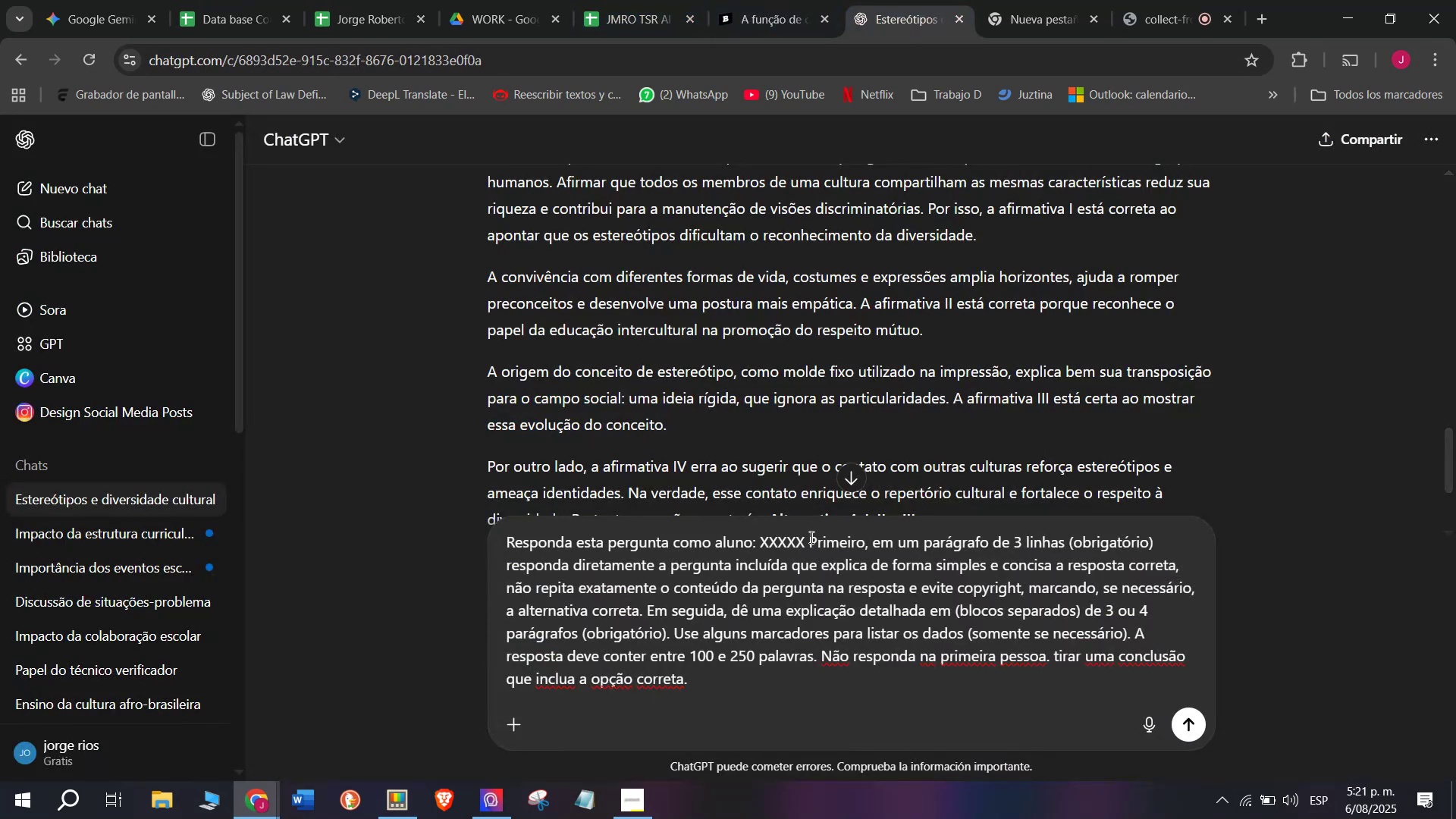 
left_click_drag(start_coordinate=[805, 541], to_coordinate=[761, 537])
 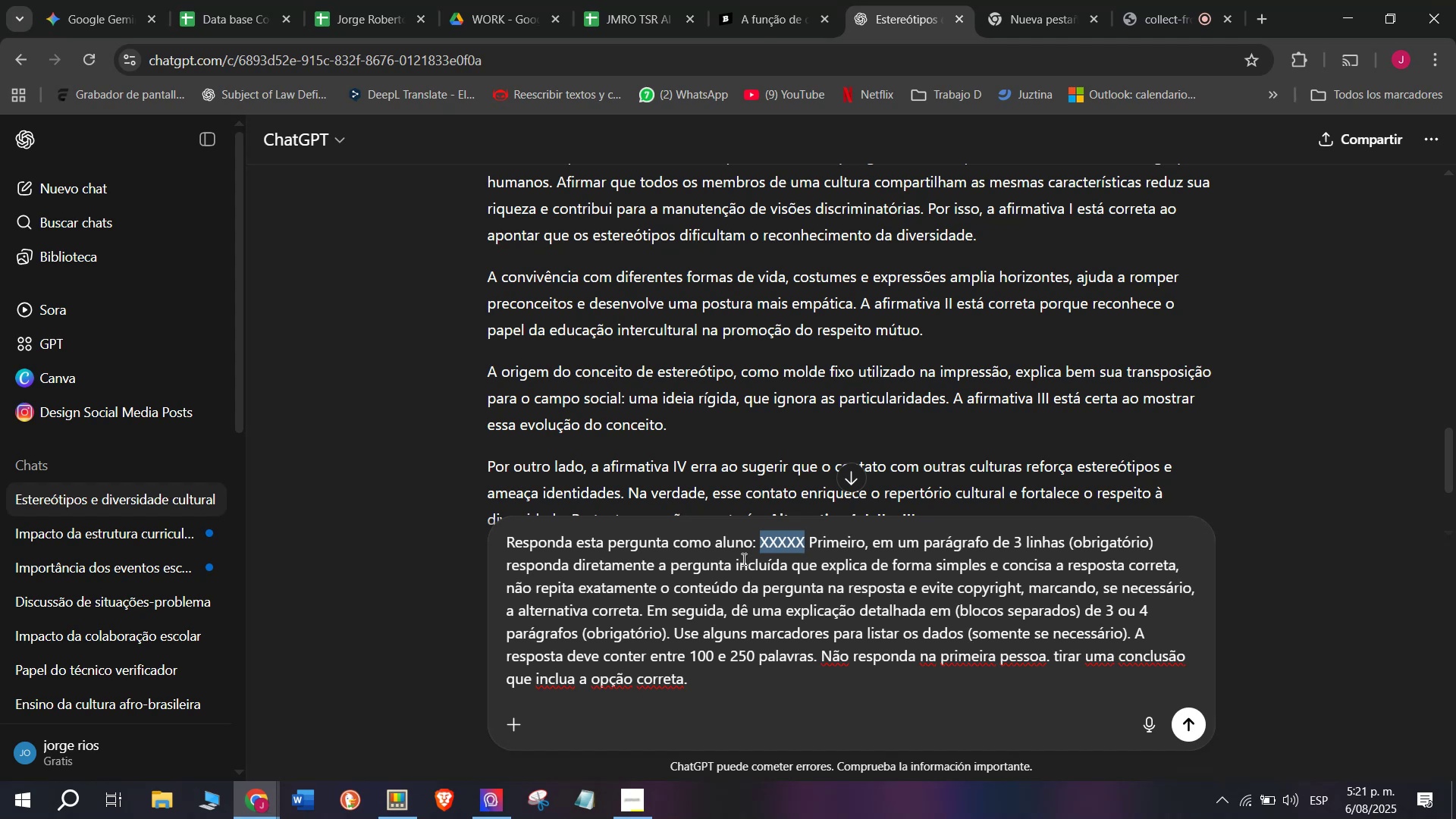 
key(Control+ControlLeft)
 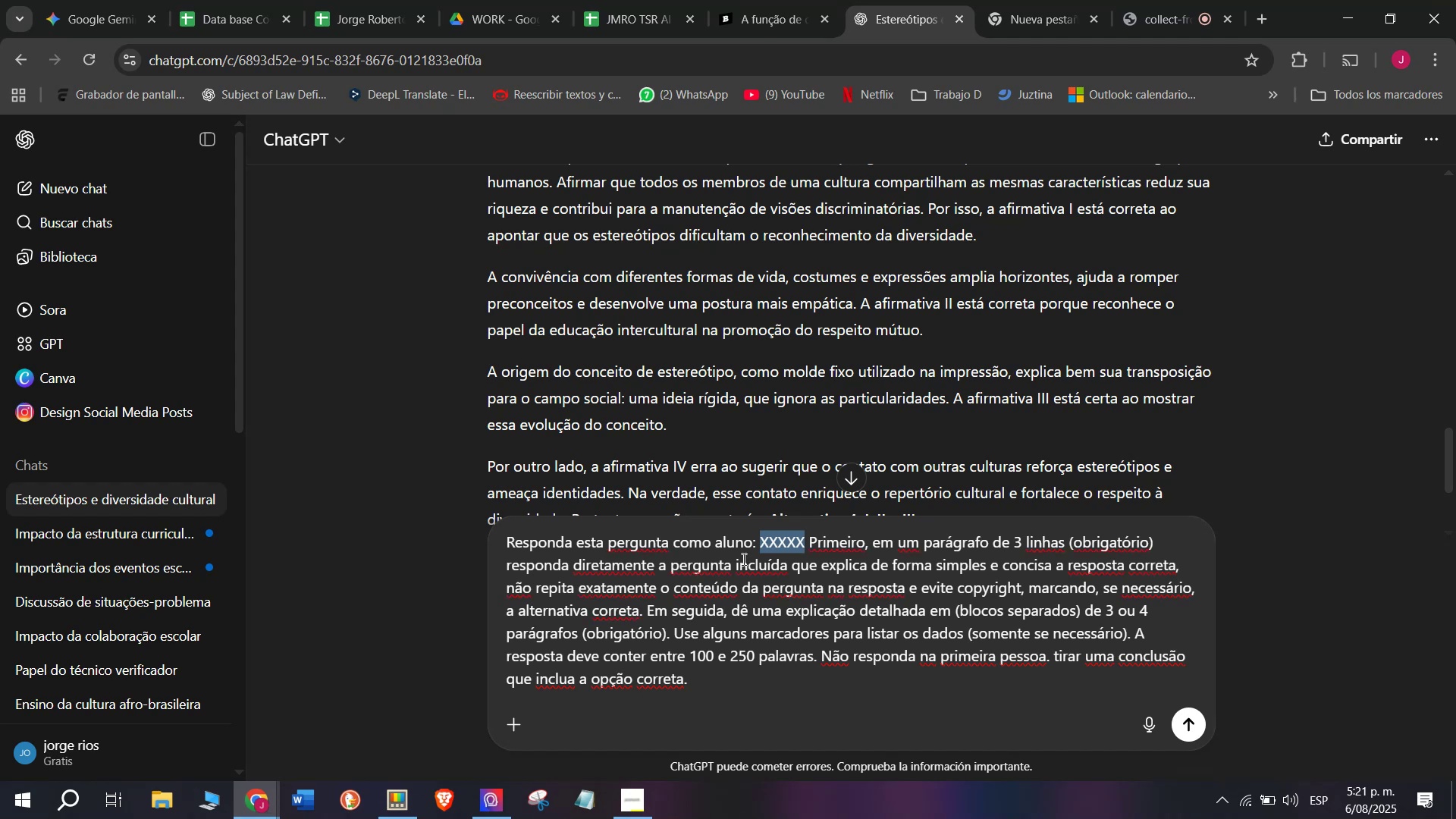 
key(Break)
 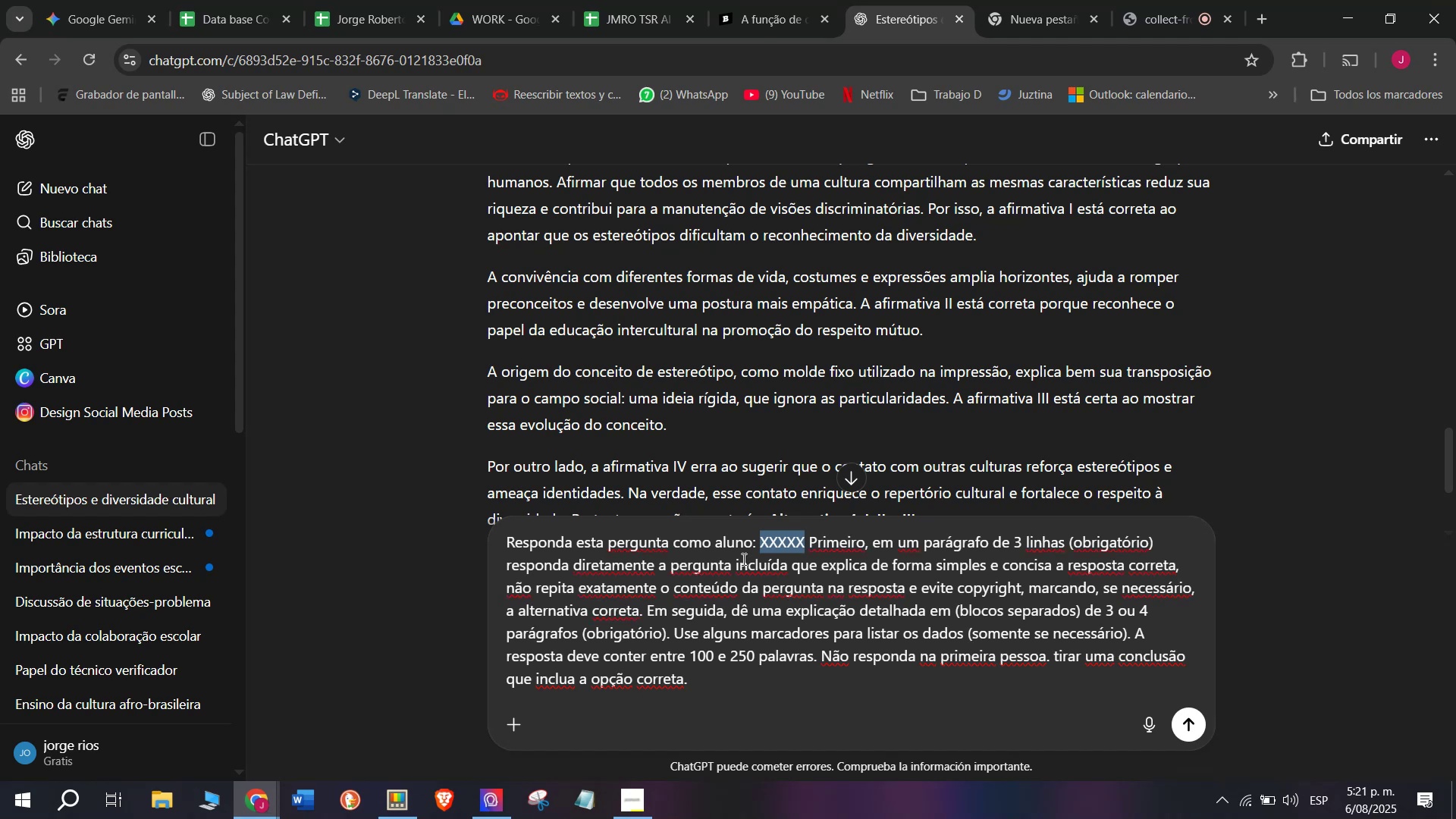 
key(Control+C)
 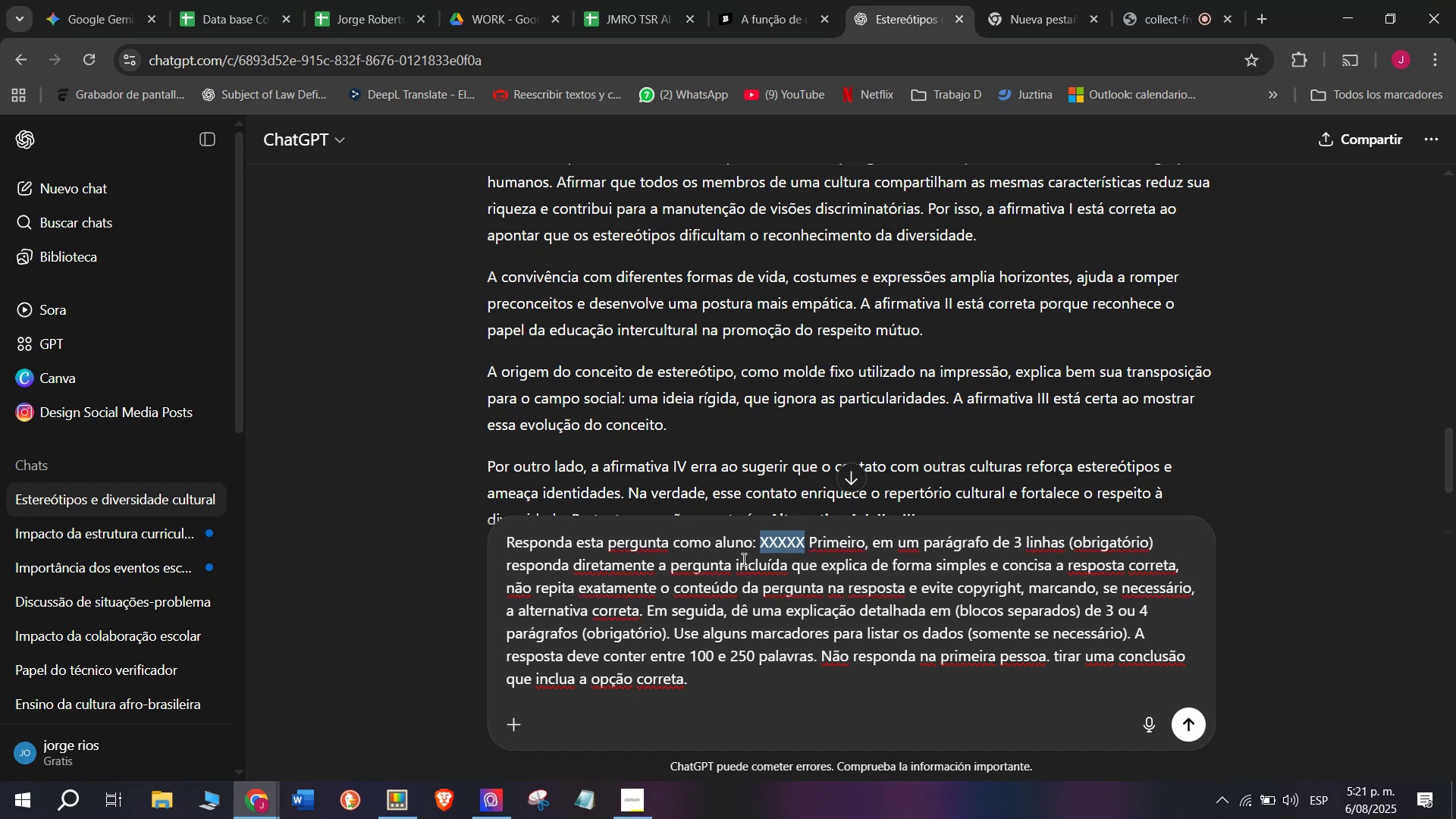 
key(Meta+MetaLeft)
 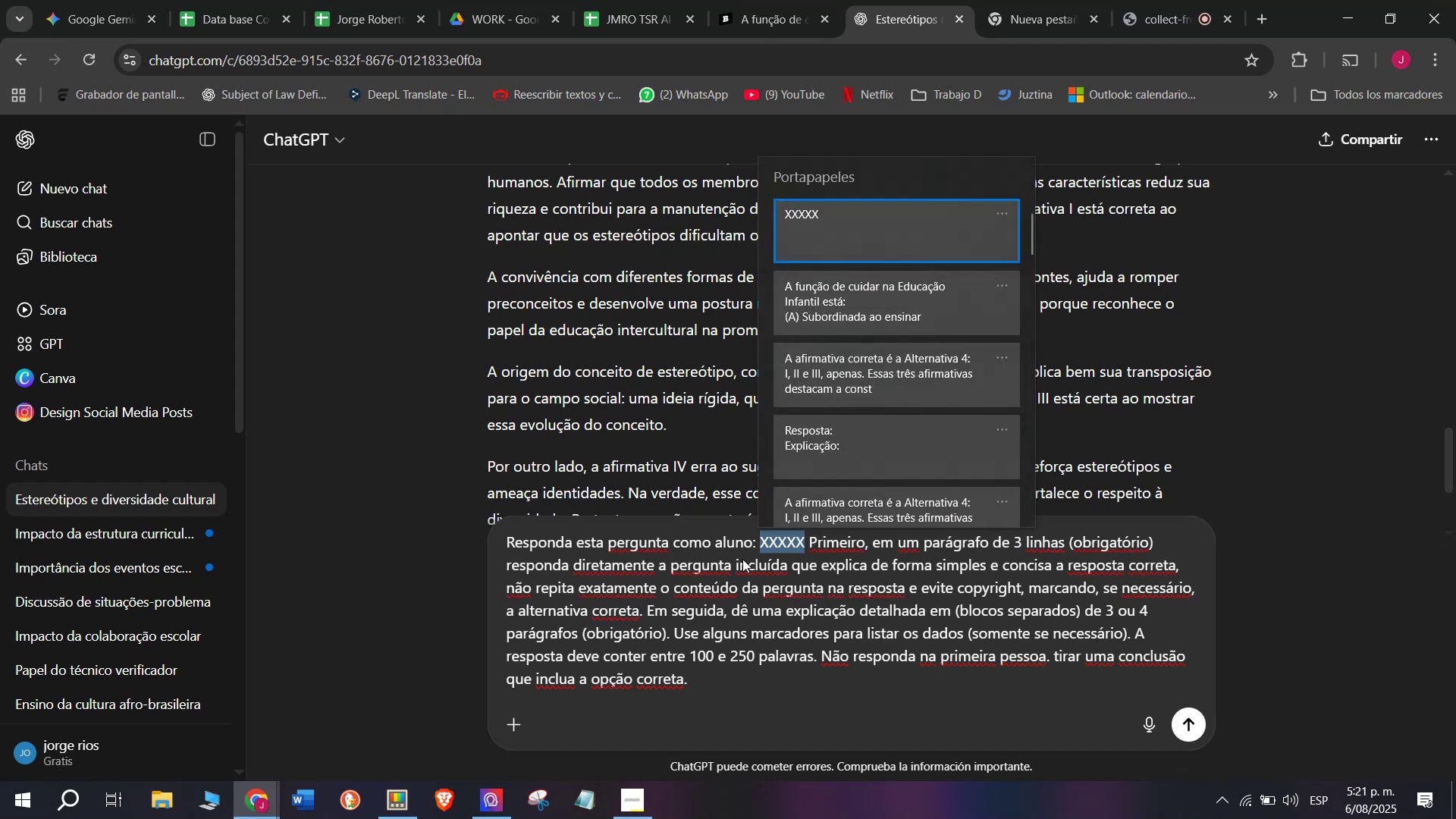 
key(C)
 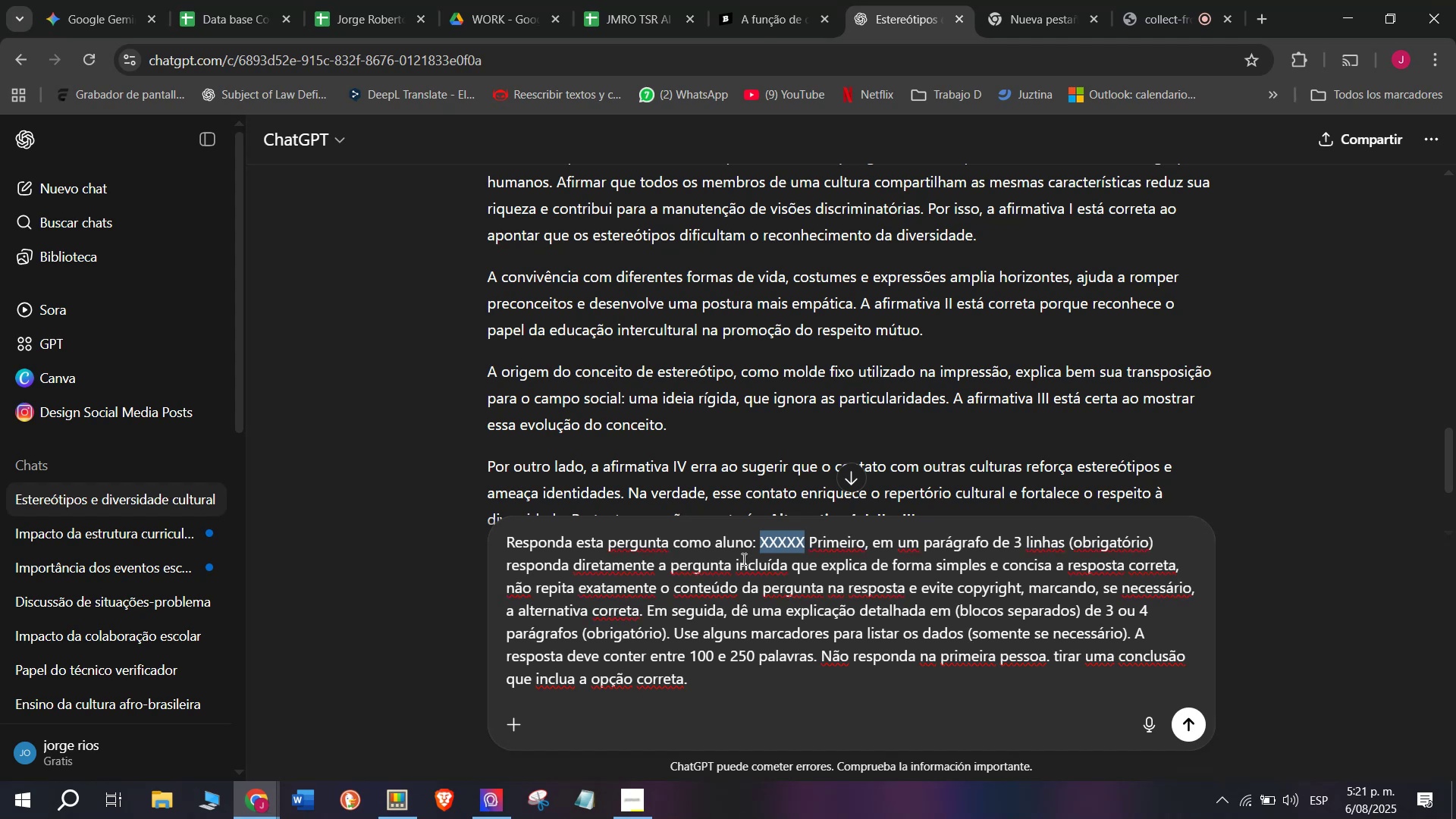 
key(Meta+V)
 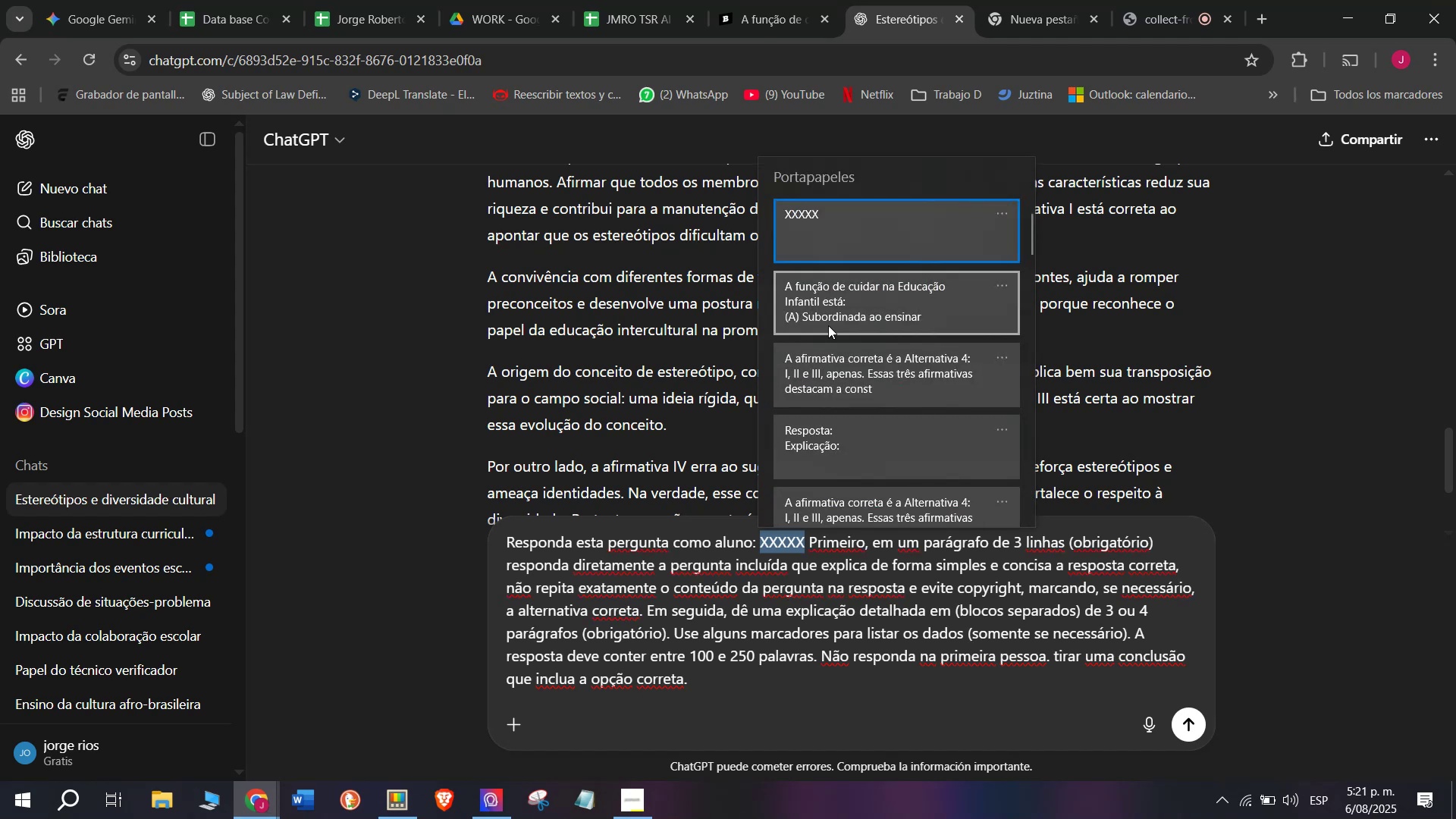 
key(Control+ControlLeft)
 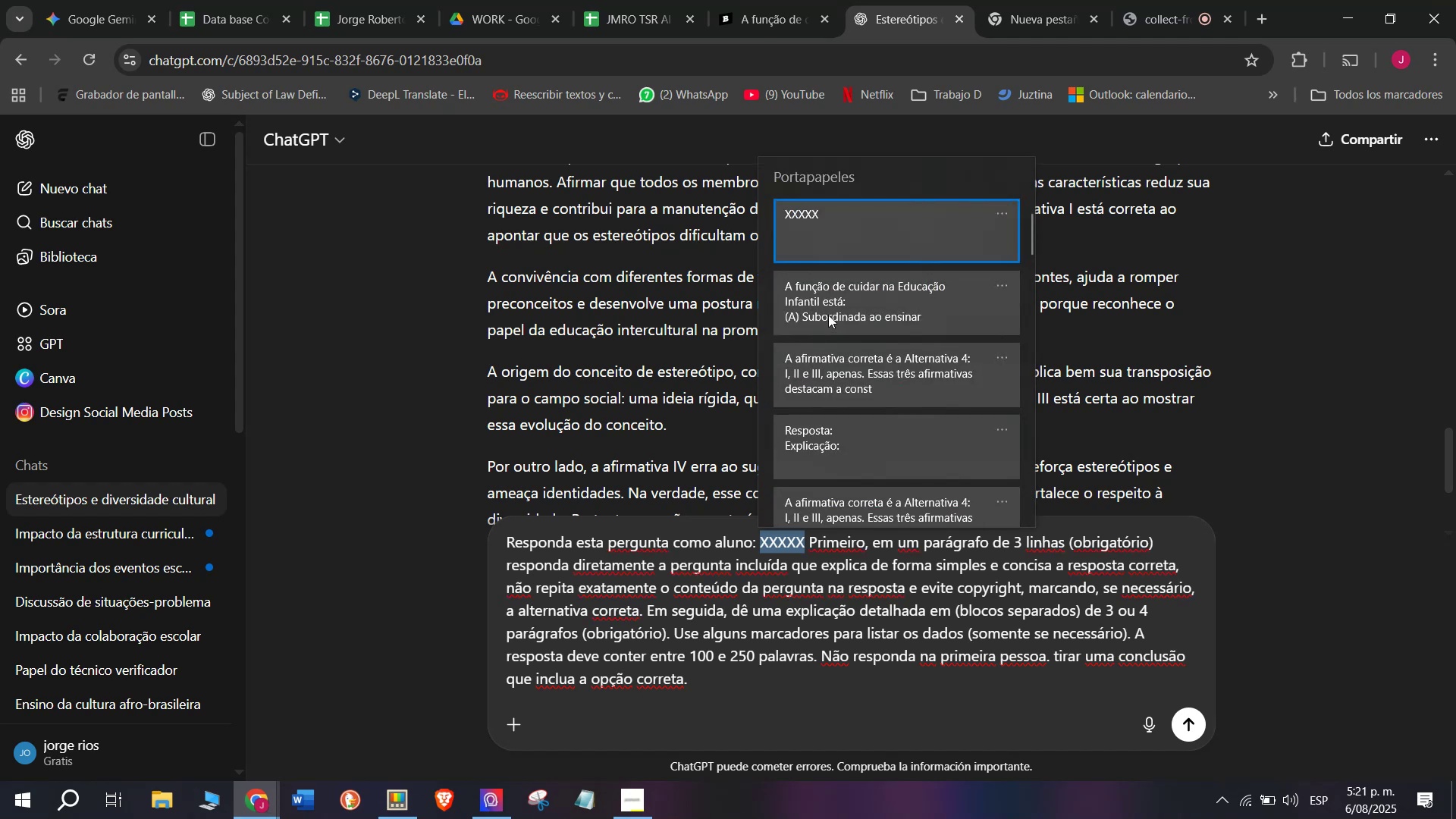 
key(Control+V)
 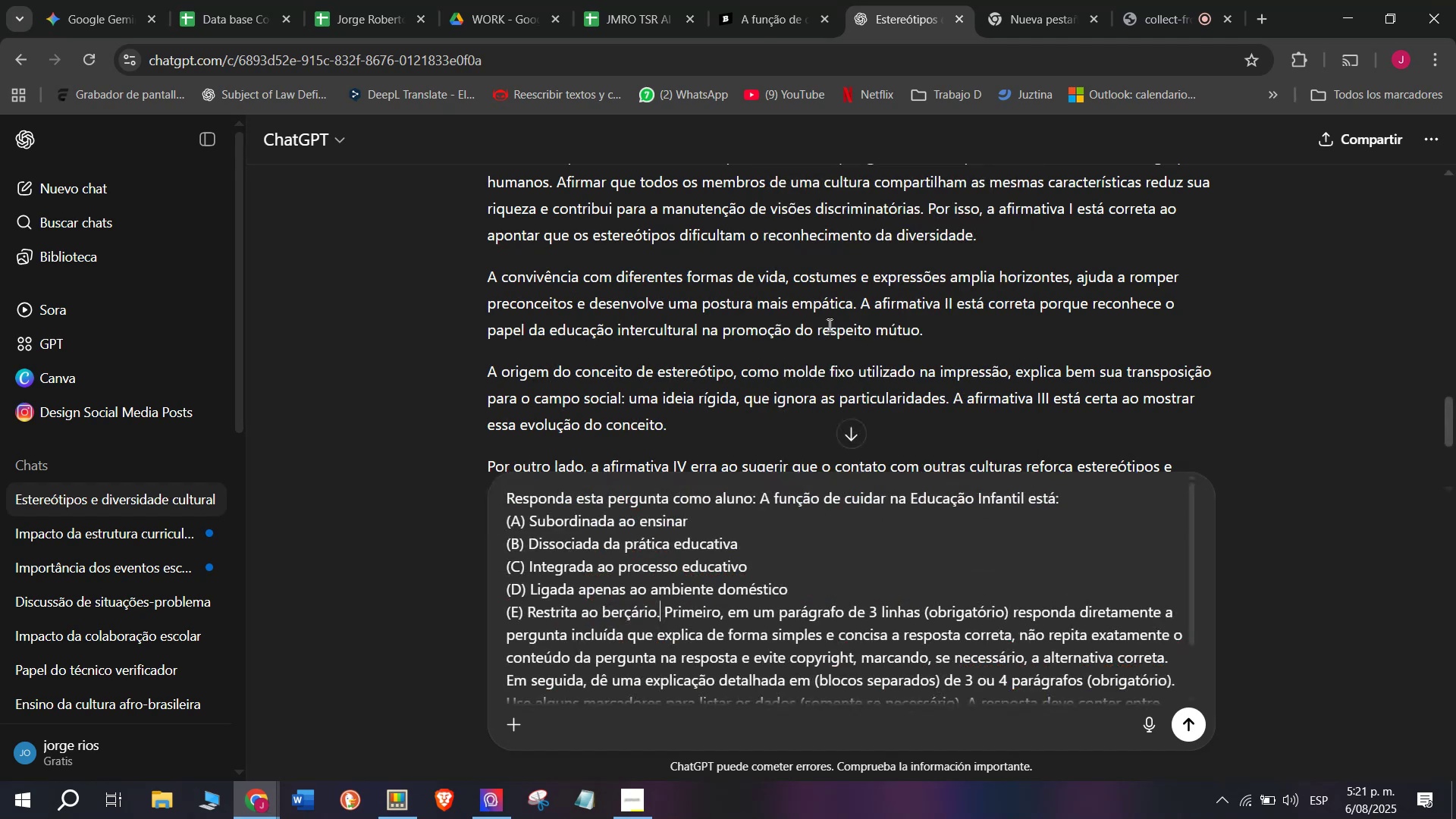 
key(Enter)
 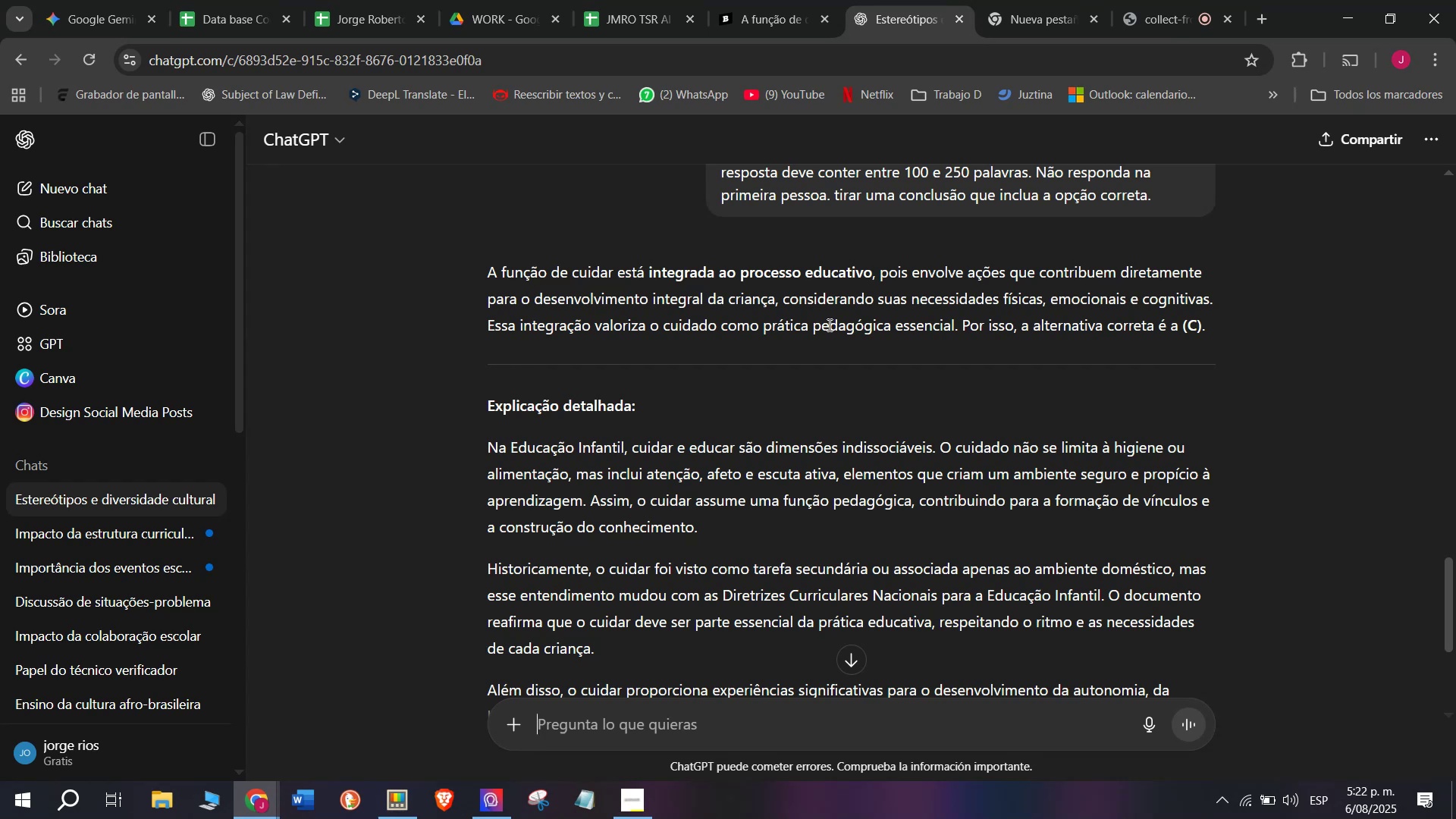 
wait(53.12)
 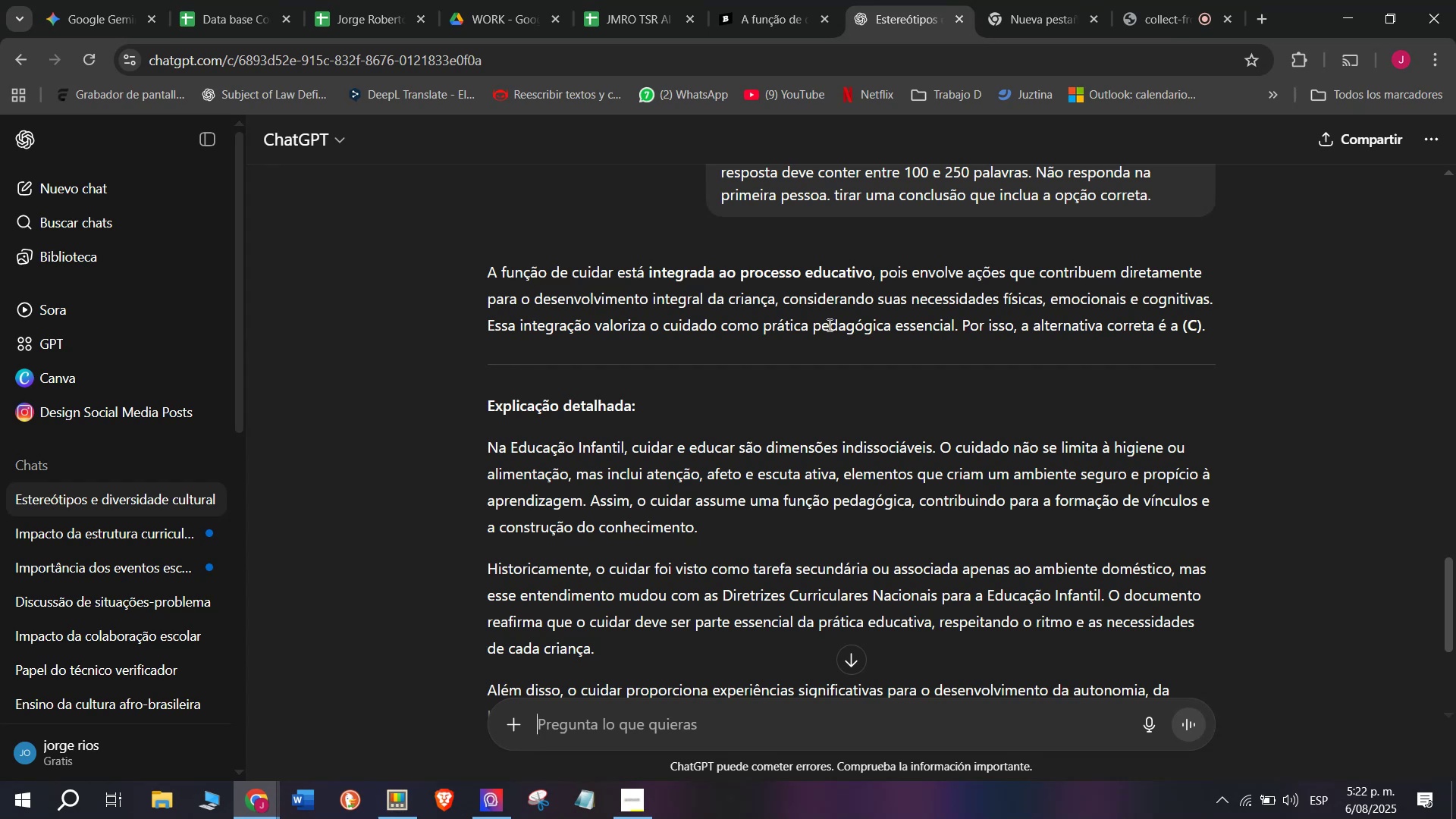 
left_click_drag(start_coordinate=[464, 276], to_coordinate=[799, 667])
 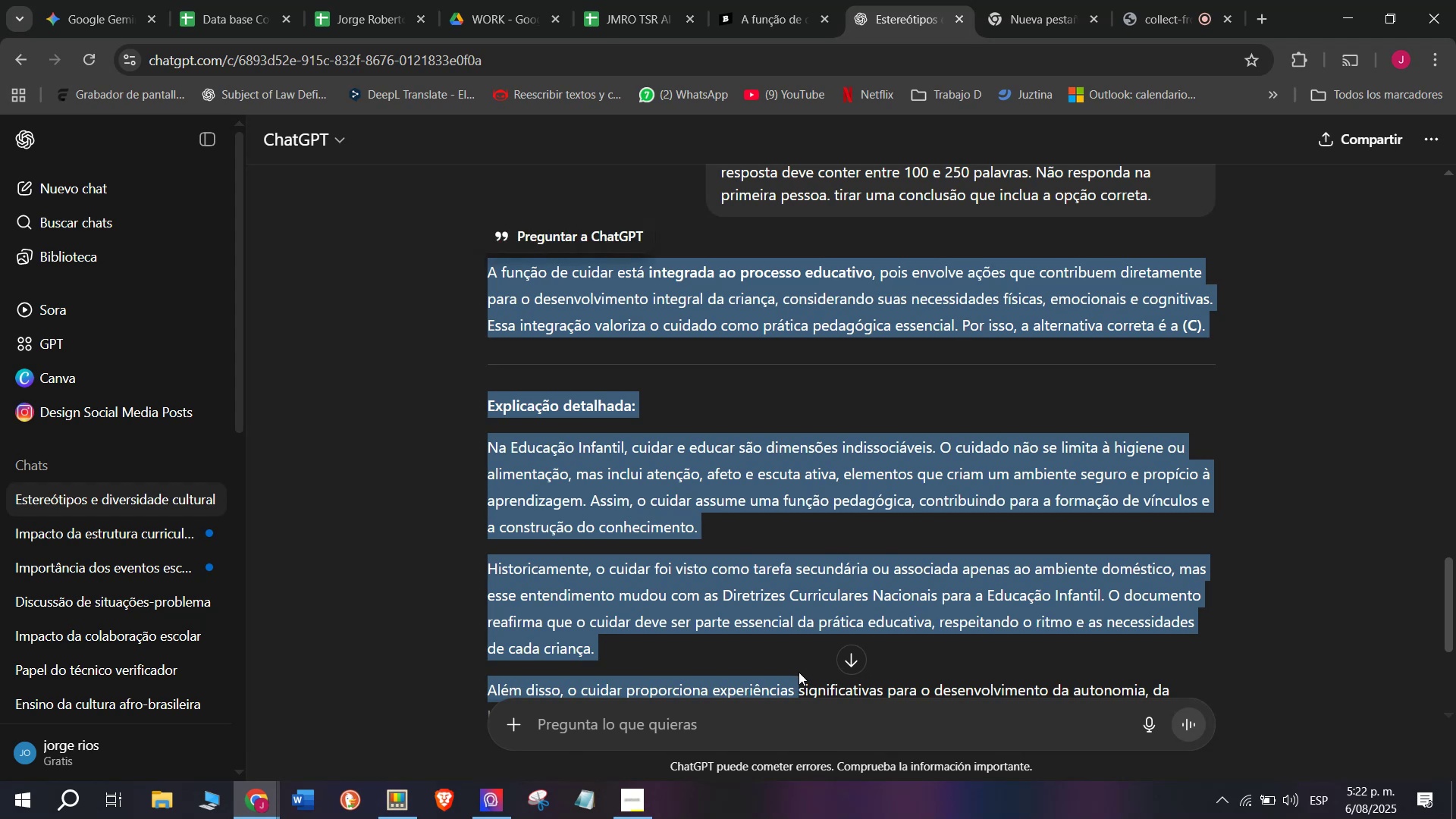 
key(Control+ControlLeft)
 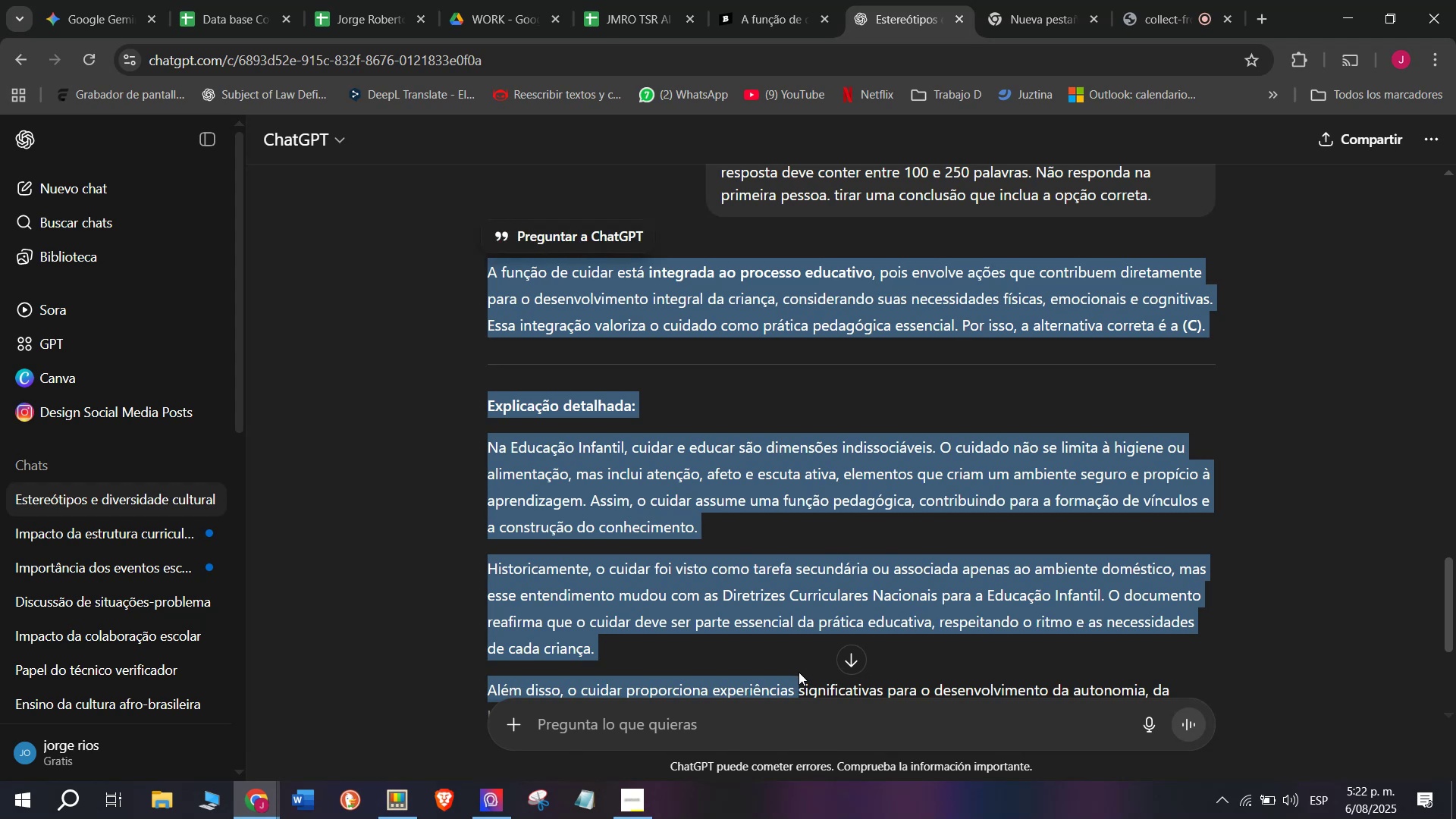 
key(Break)
 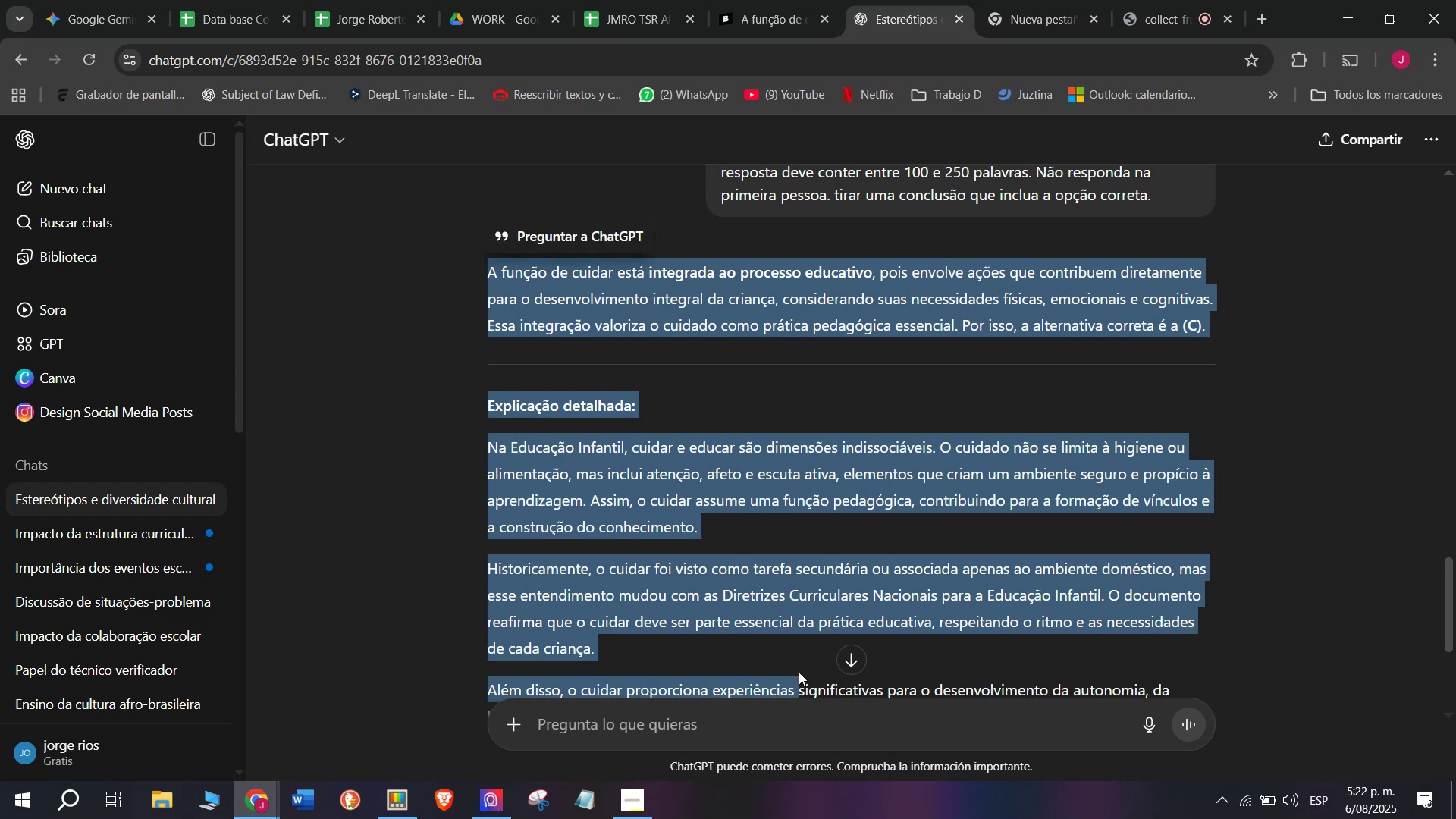 
key(Control+C)
 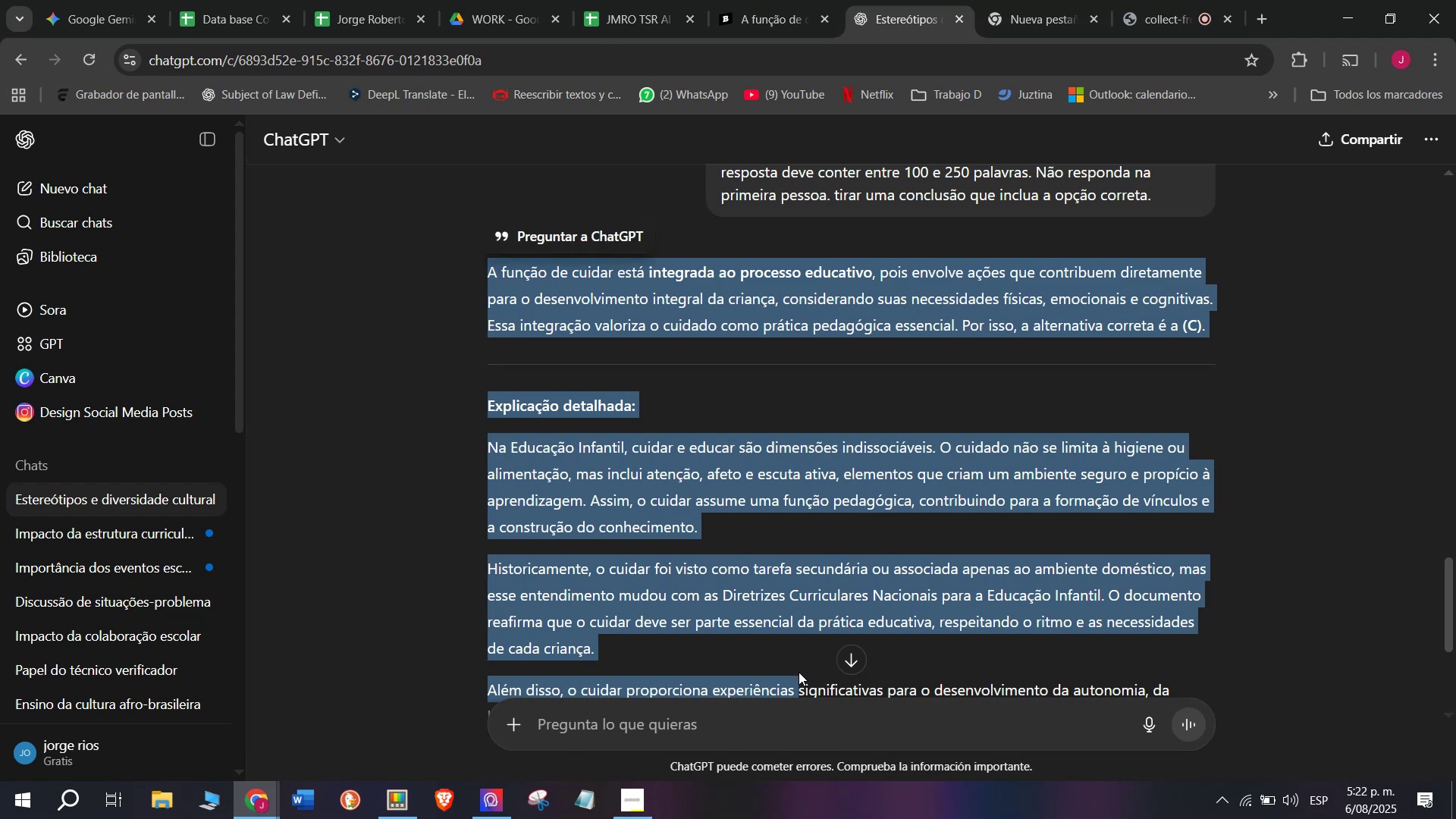 
key(Control+ControlLeft)
 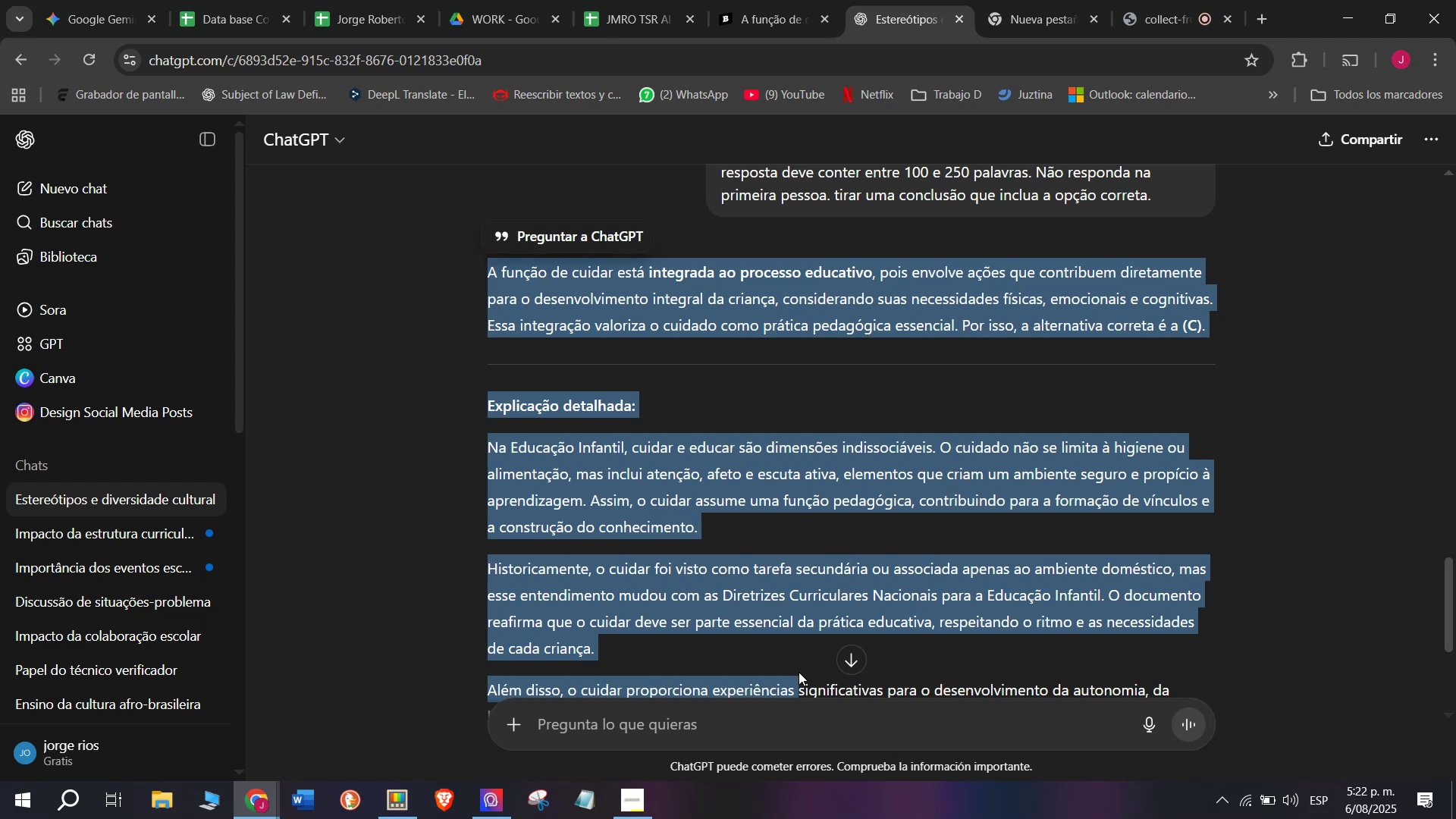 
key(Break)
 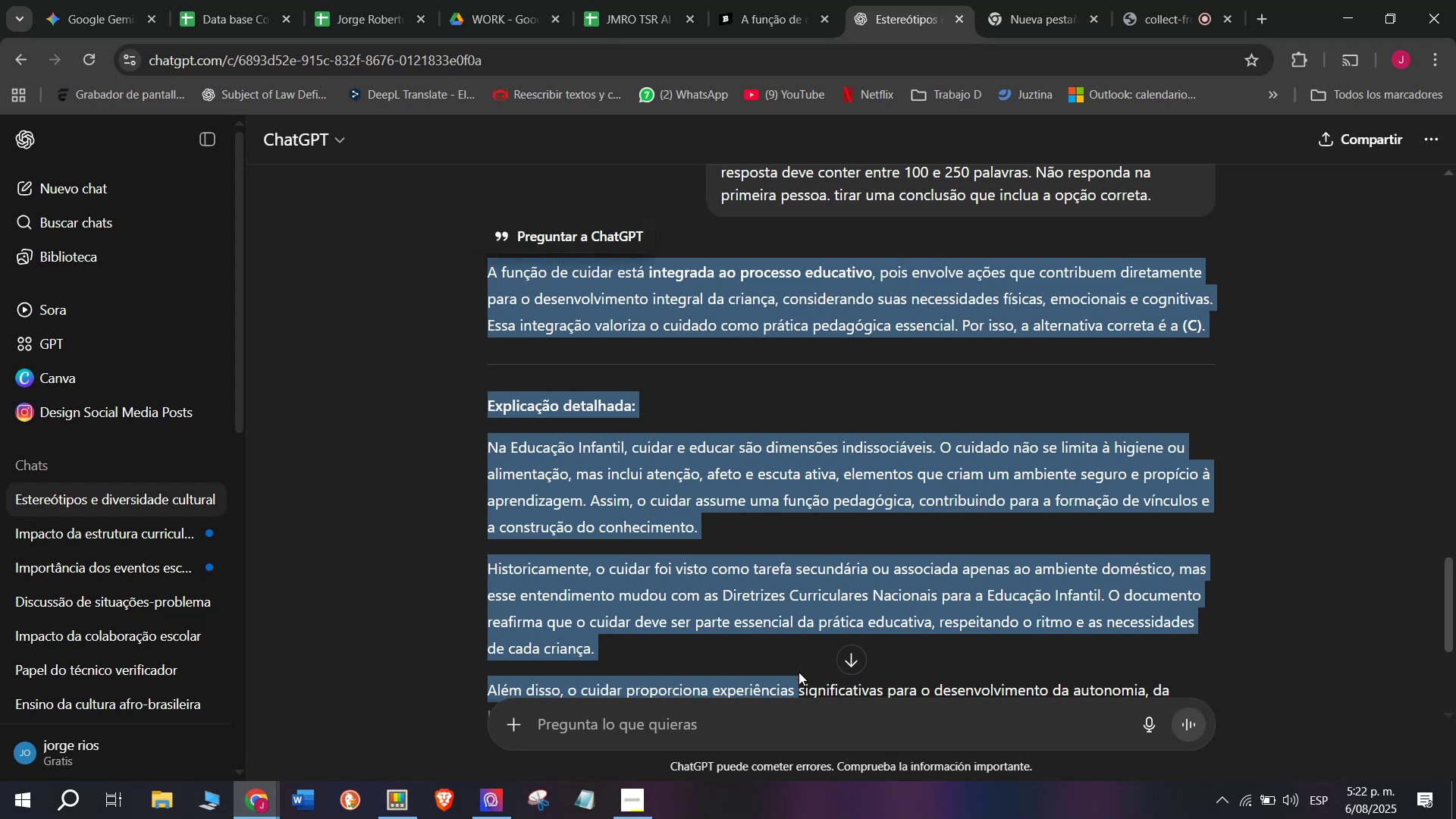 
key(Control+C)
 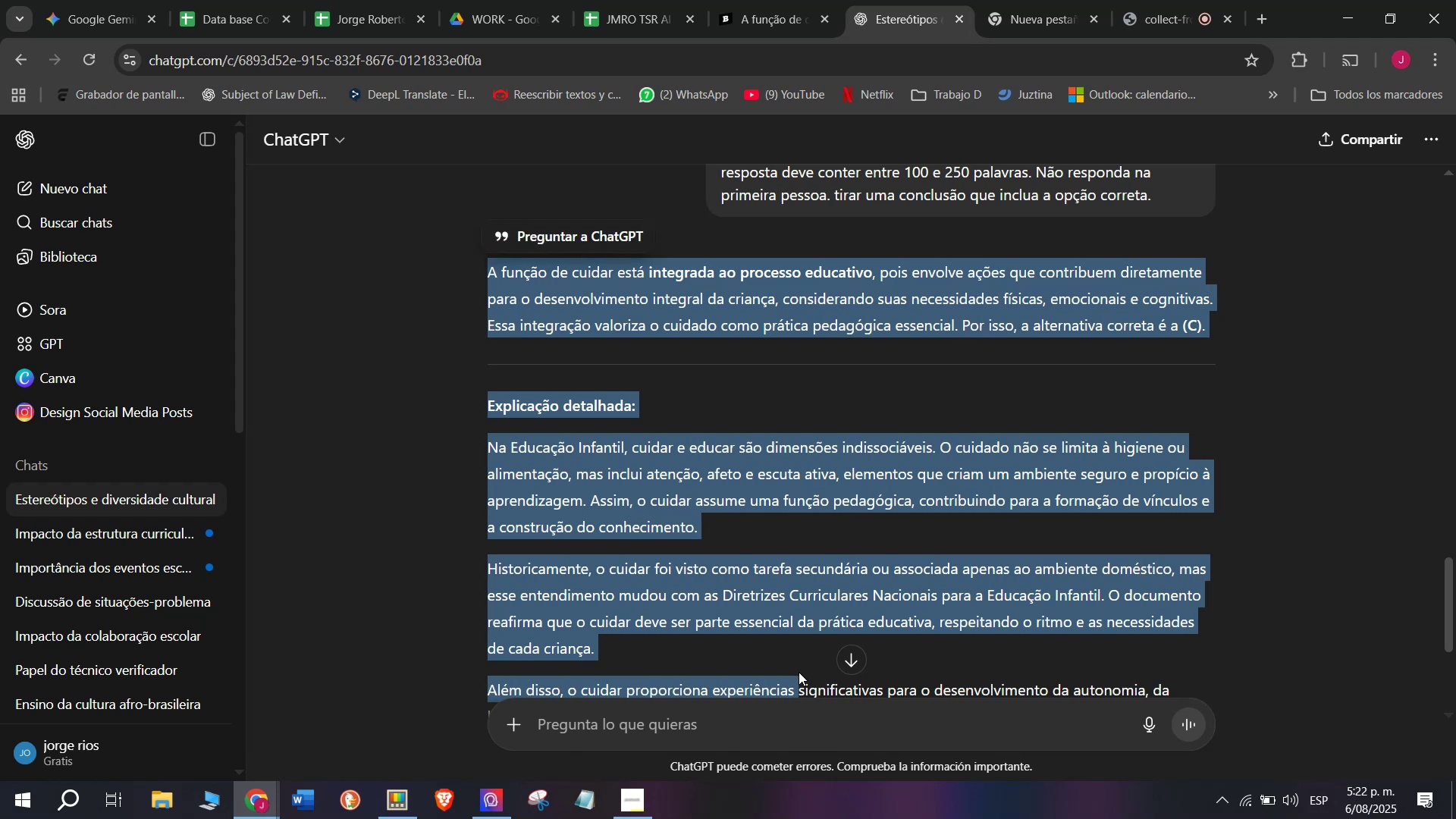 
key(Break)
 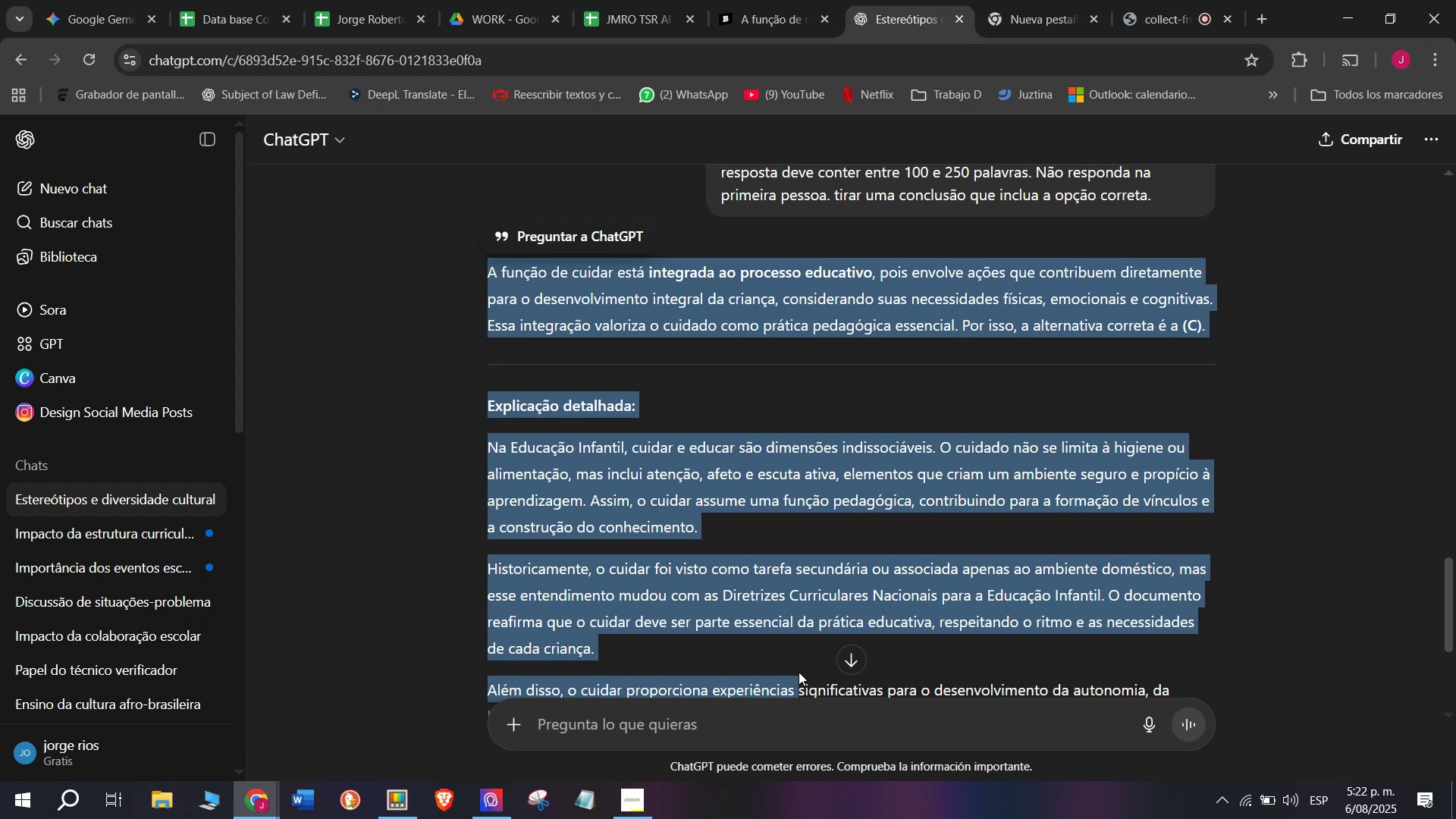 
key(Control+ControlLeft)
 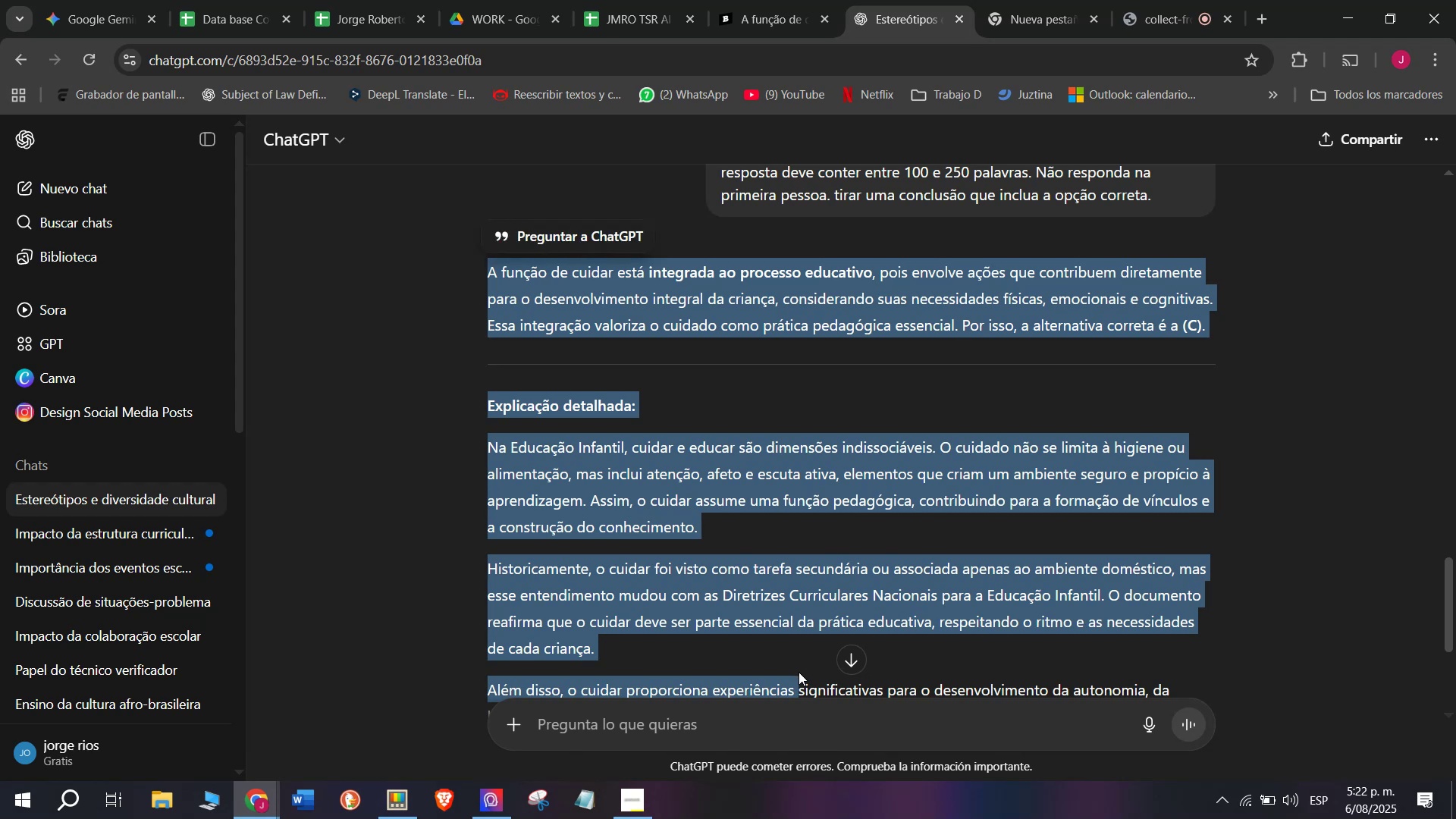 
key(Control+C)
 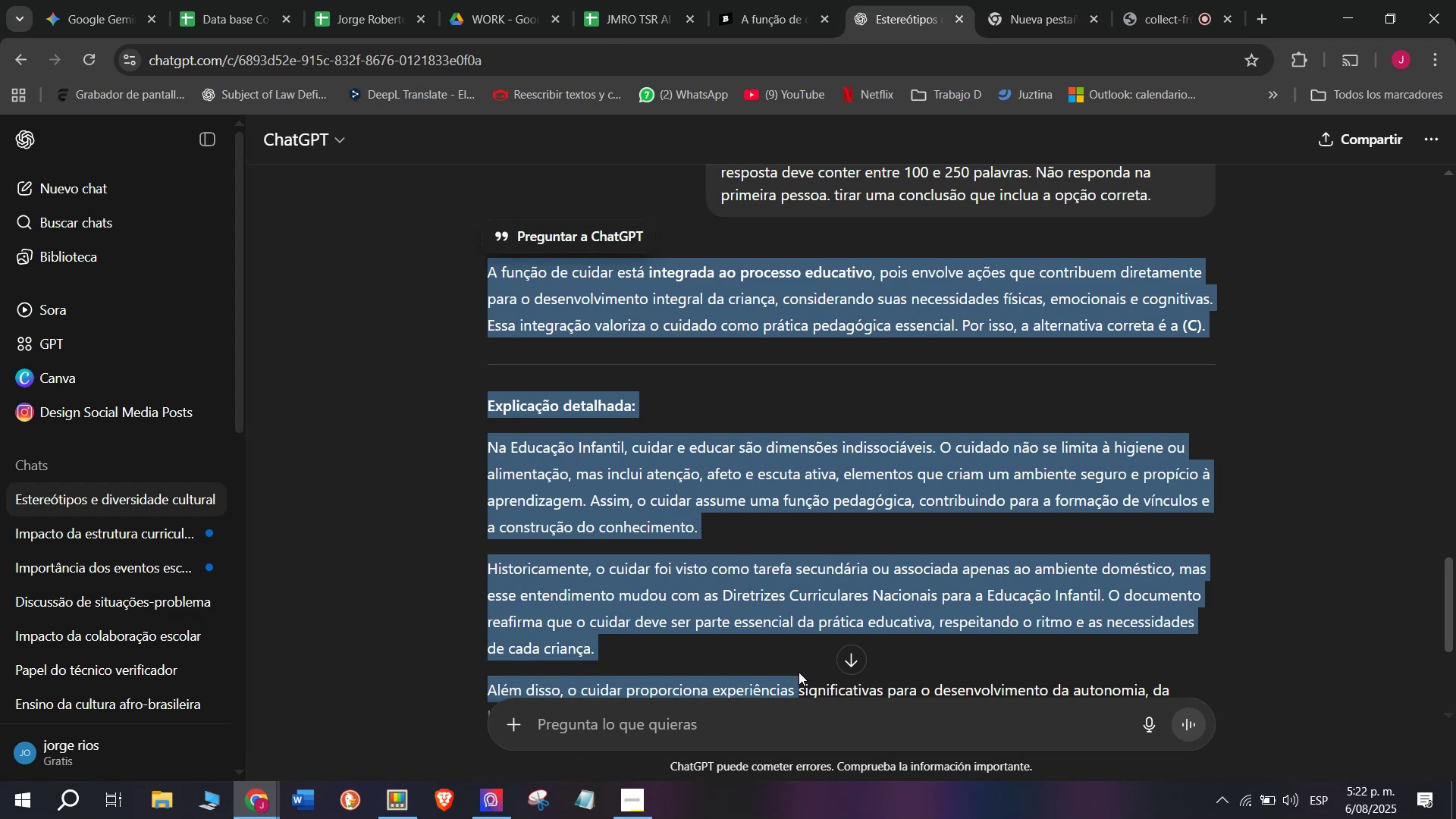 
key(Control+ControlLeft)
 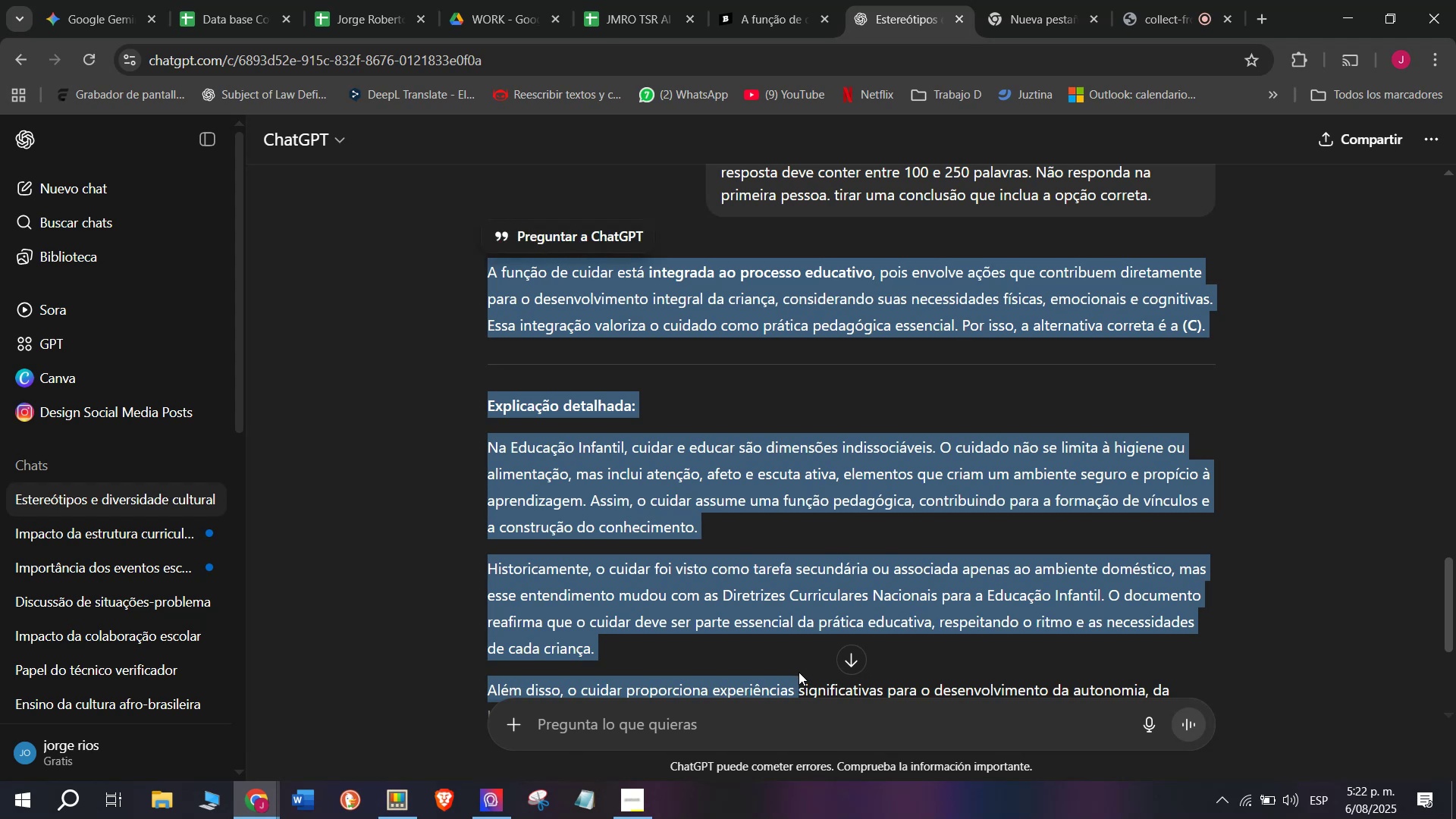 
key(Break)
 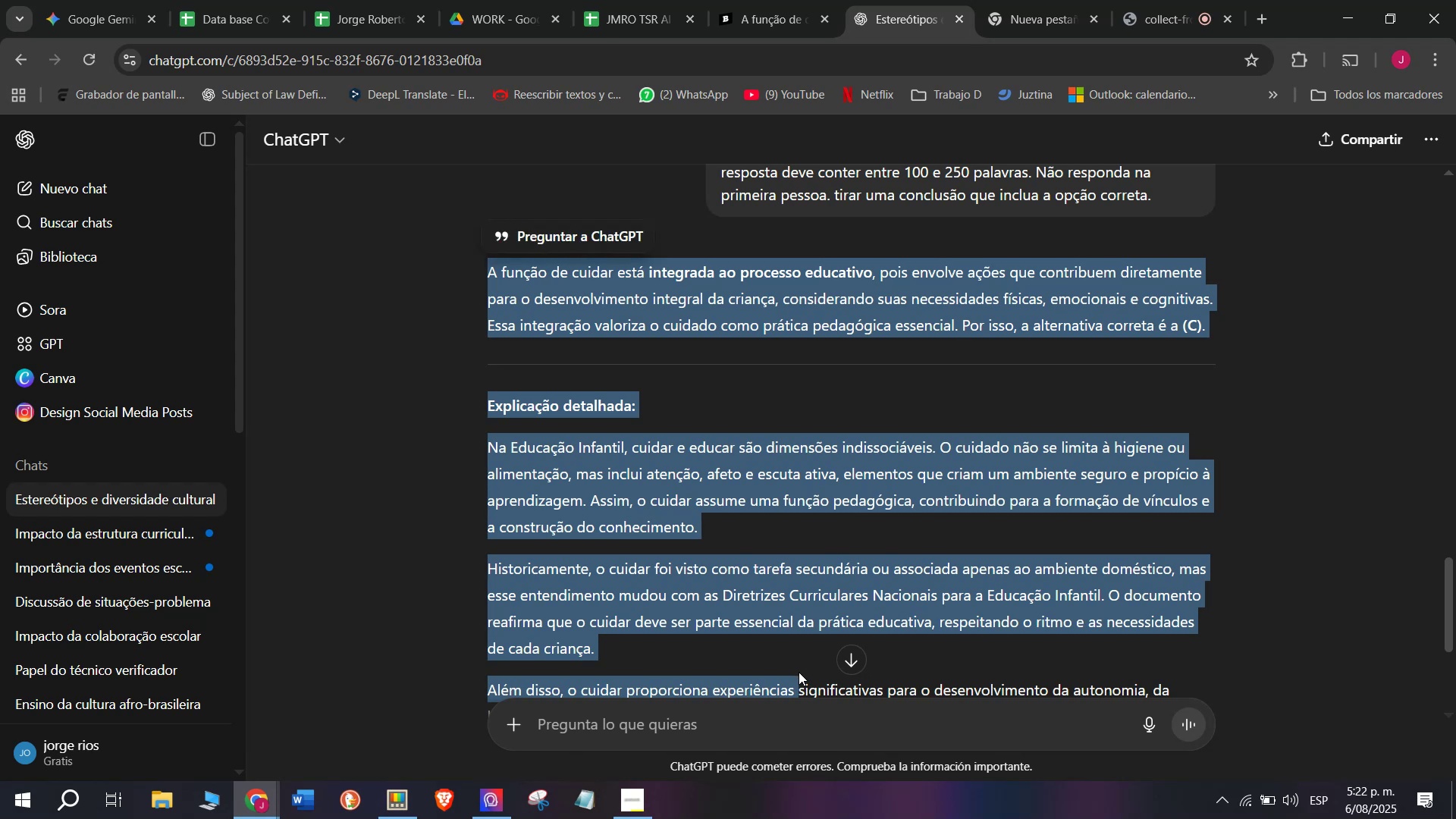 
key(Control+C)
 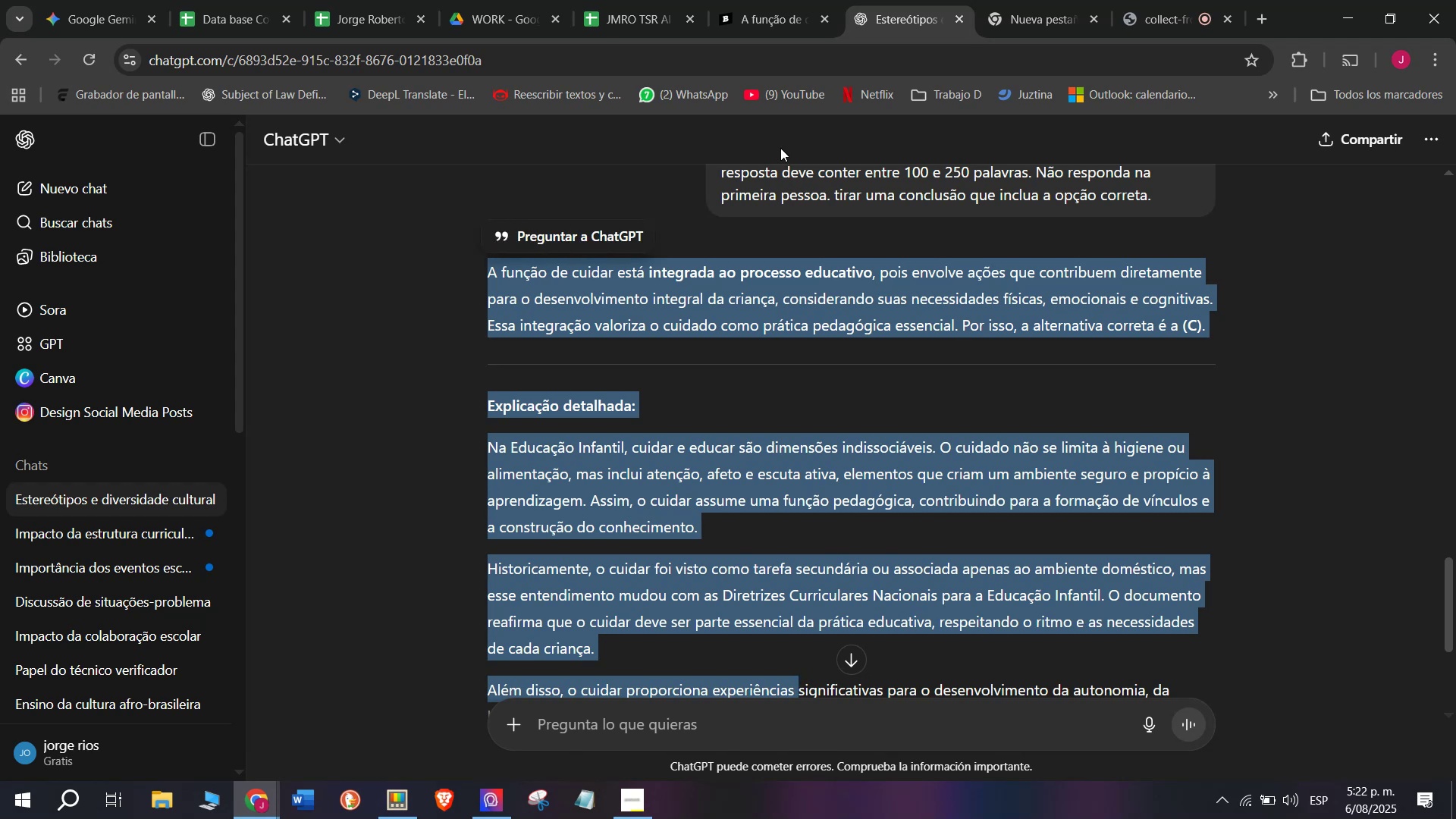 
left_click([718, 0])
 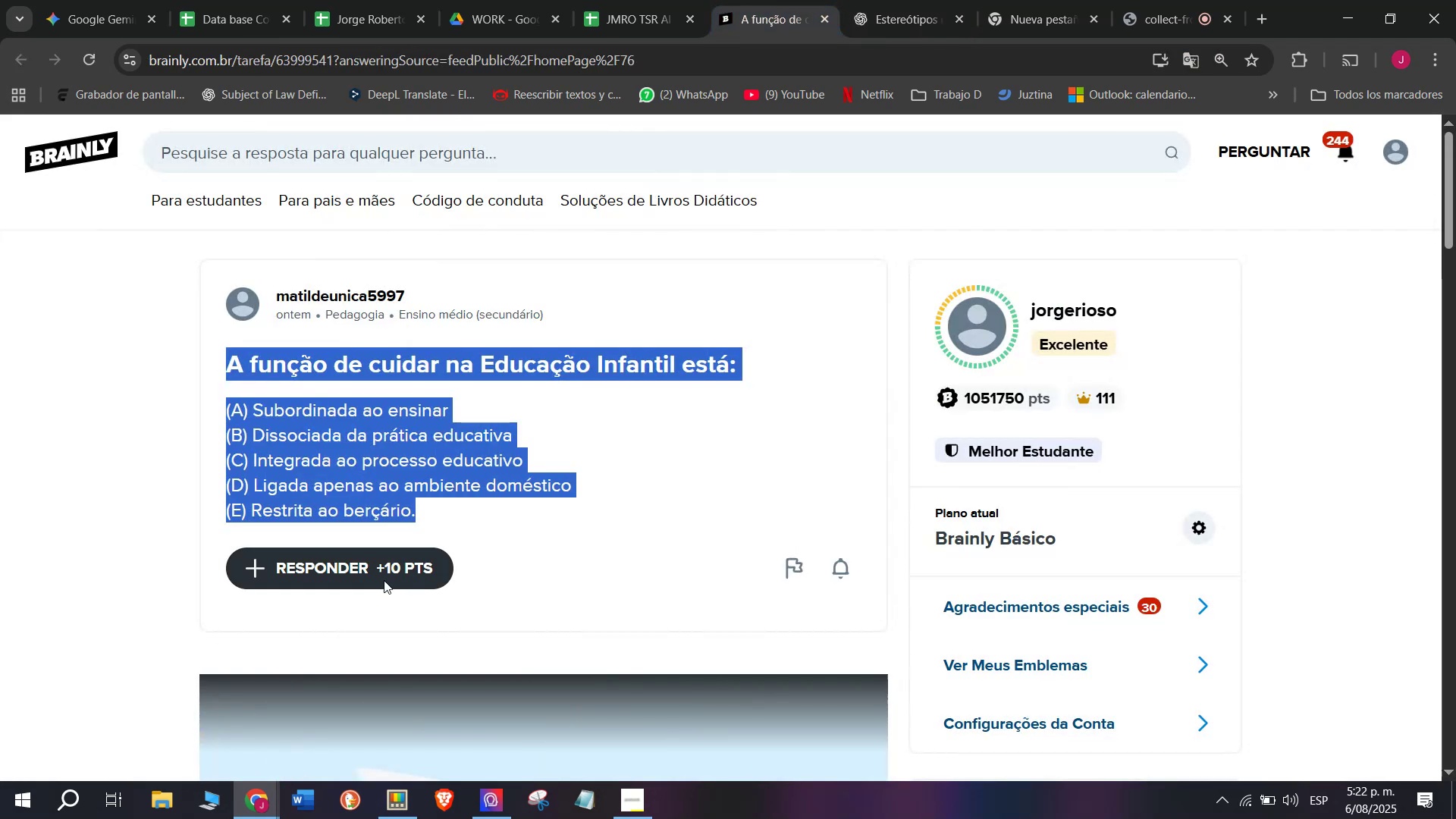 
left_click([381, 585])
 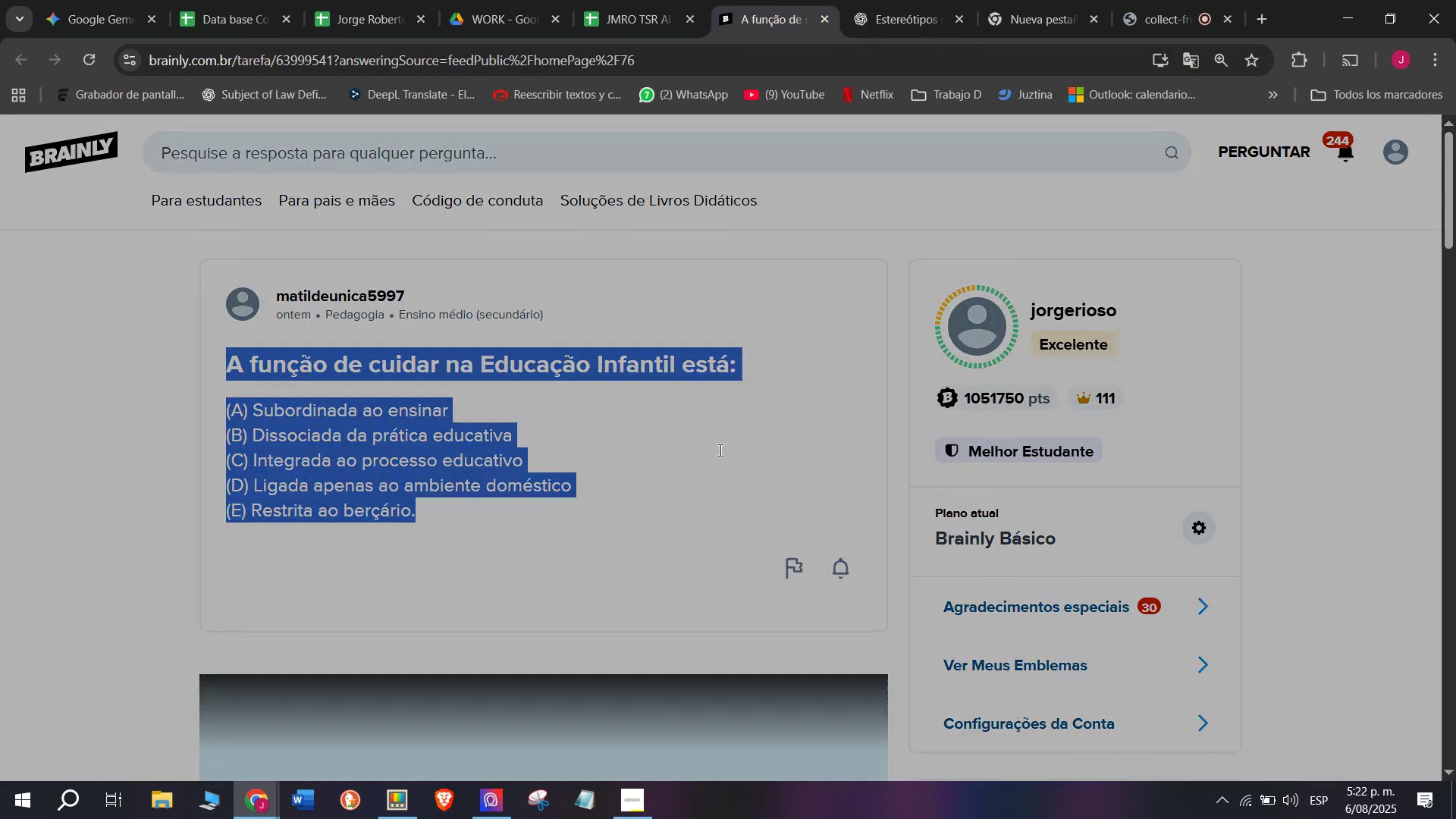 
left_click_drag(start_coordinate=[719, 444], to_coordinate=[503, 203])
 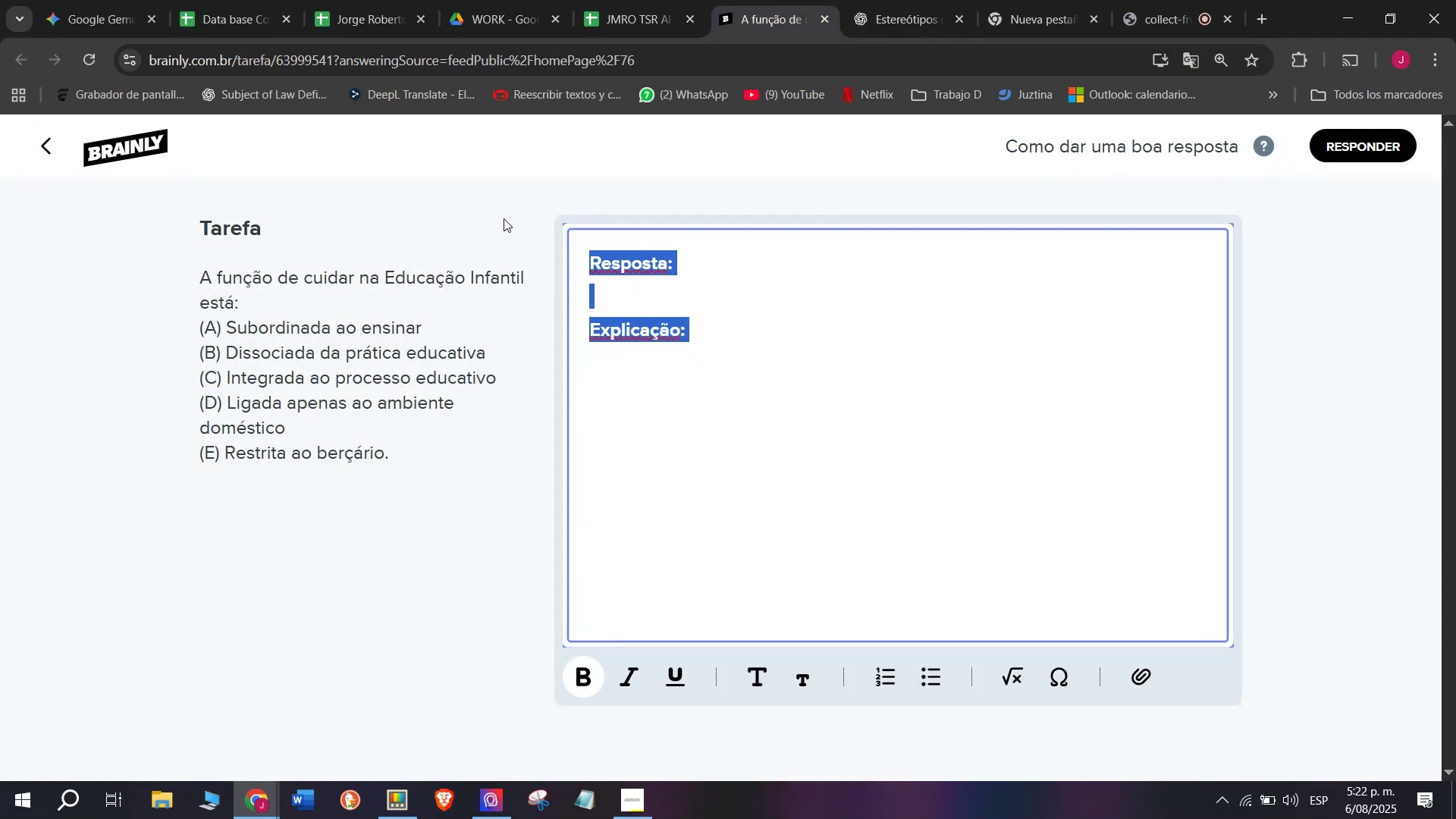 
key(Z)
 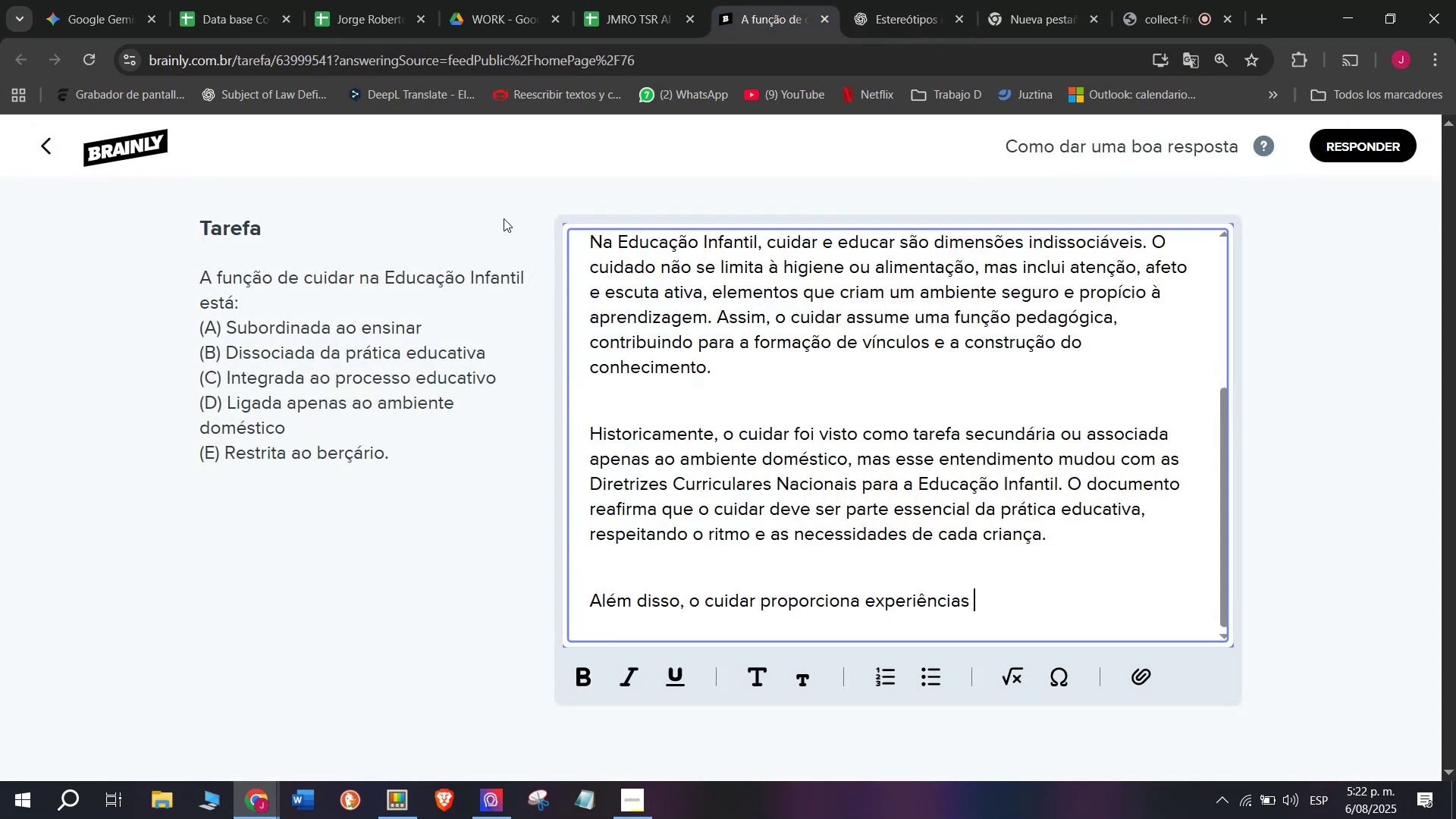 
key(Control+ControlLeft)
 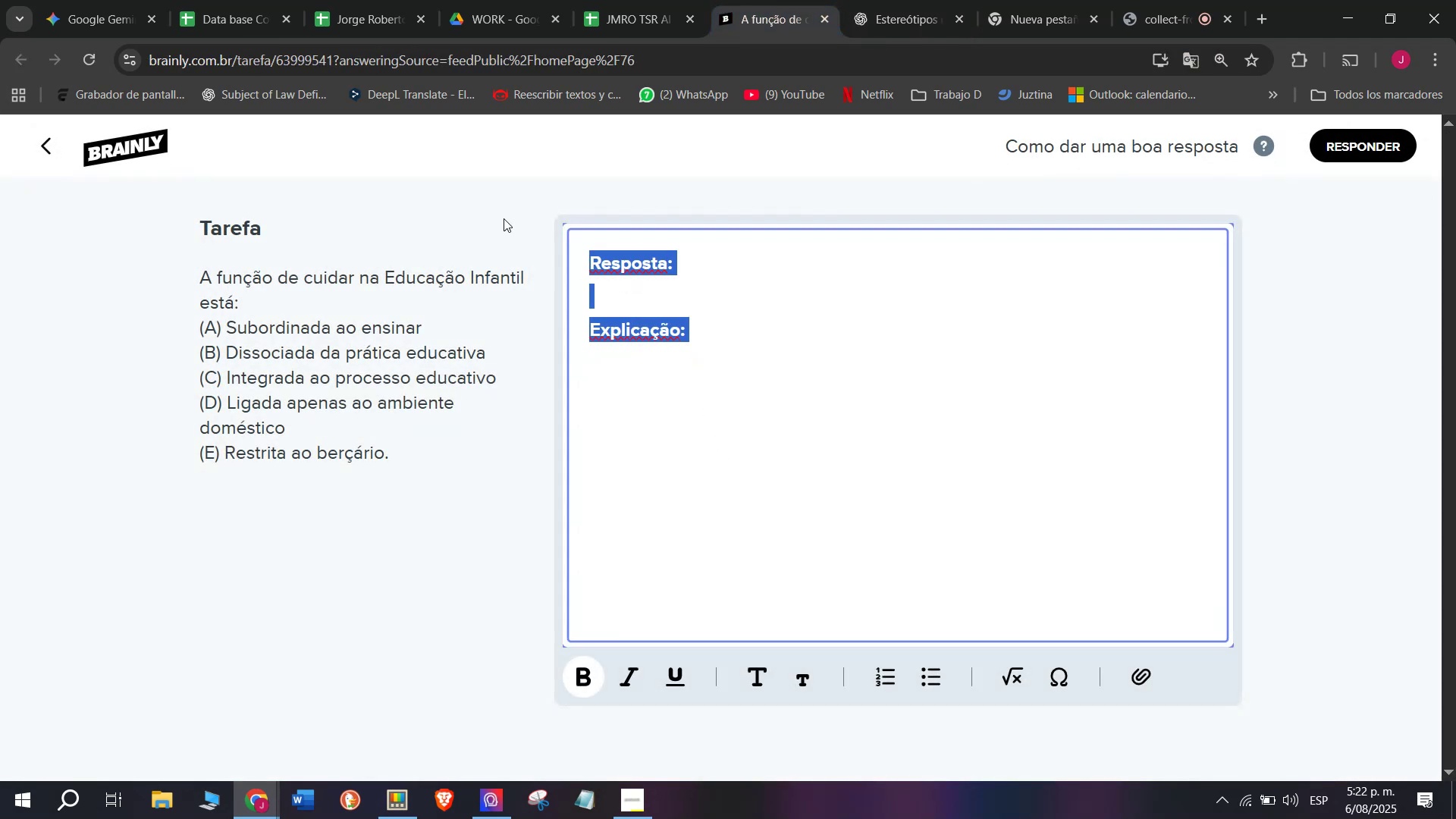 
key(Control+V)
 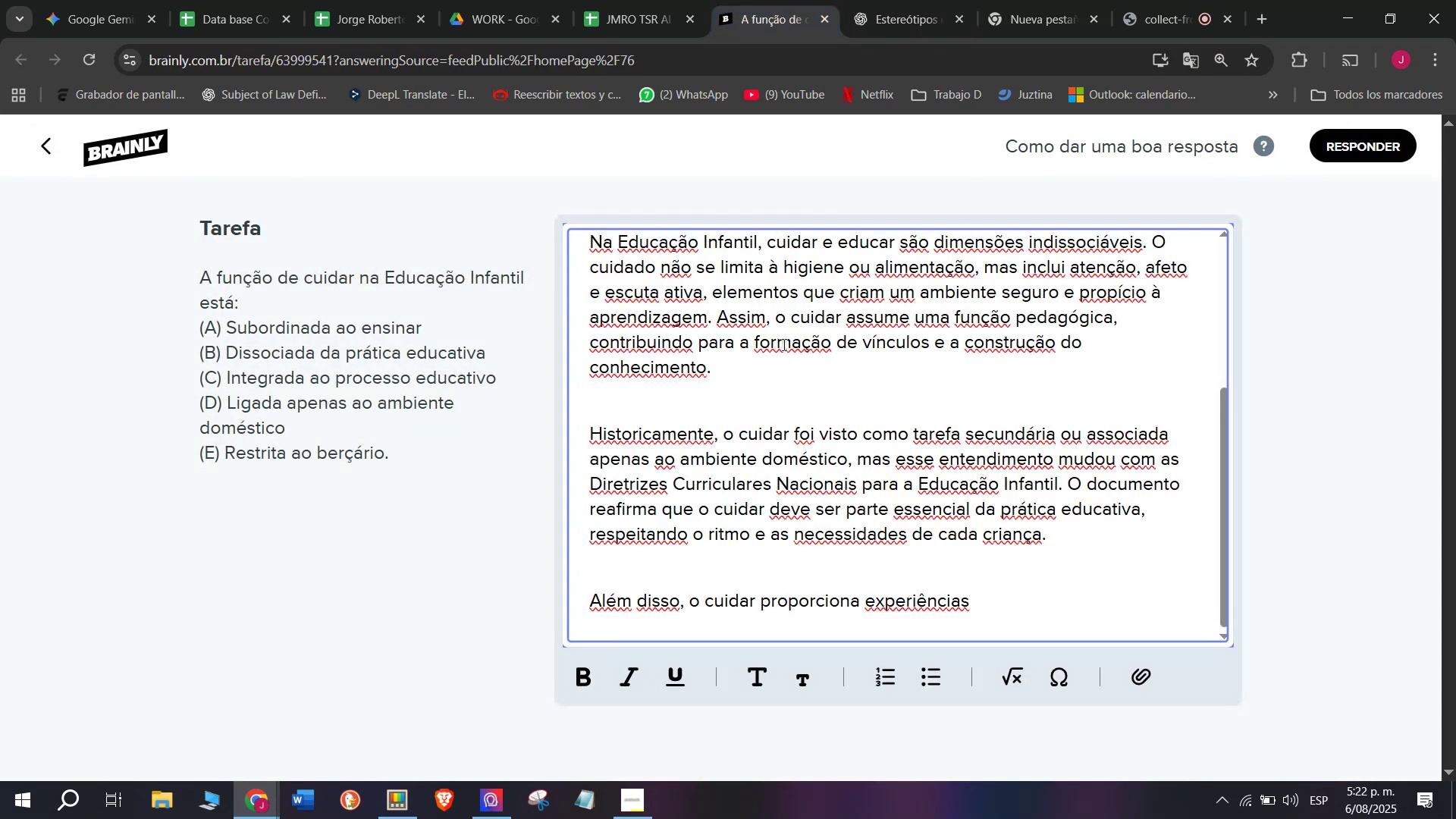 
left_click_drag(start_coordinate=[713, 320], to_coordinate=[738, 366])
 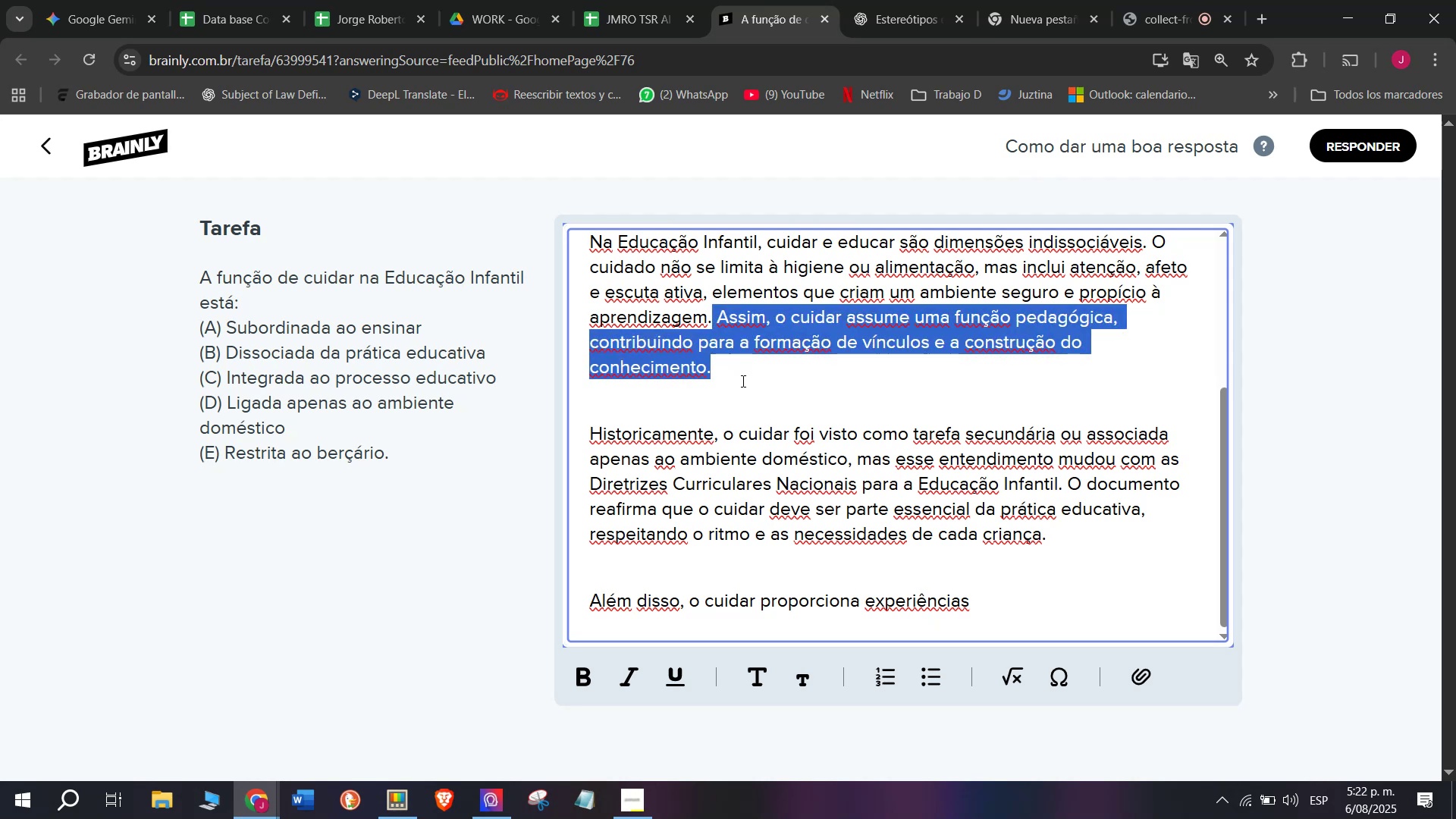 
key(Backspace)
 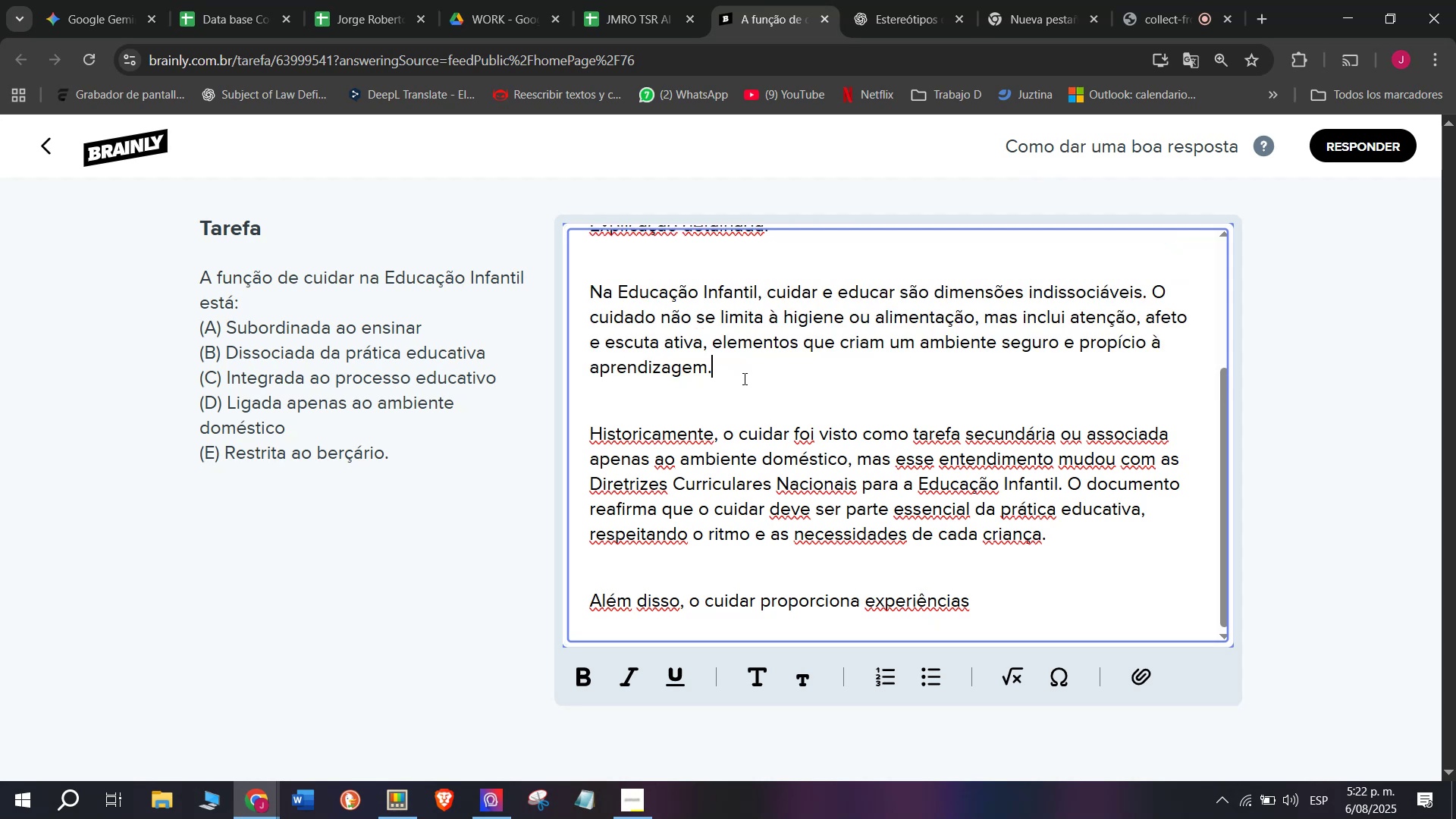 
scroll: coordinate [783, 397], scroll_direction: up, amount: 2.0
 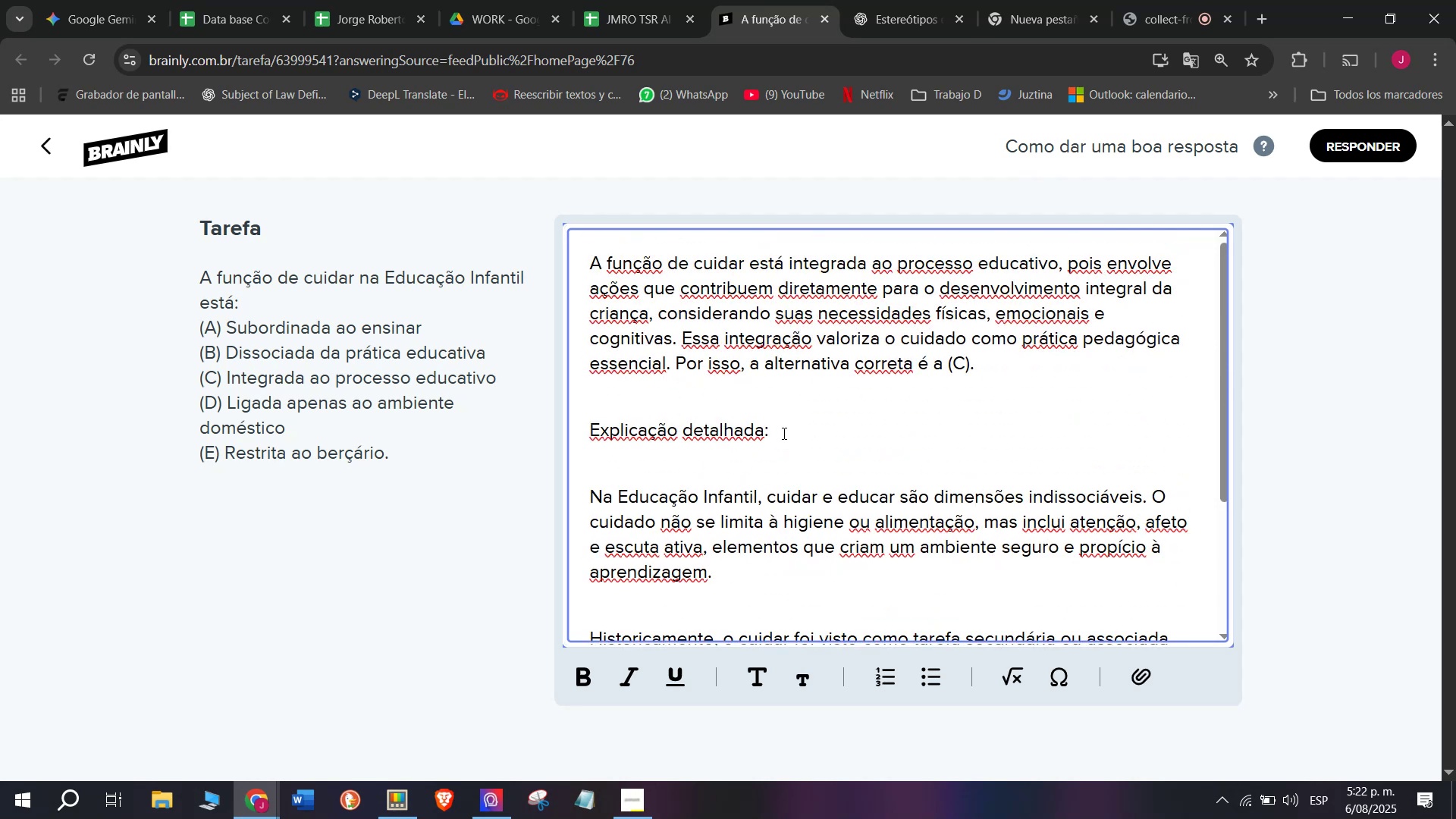 
left_click_drag(start_coordinate=[713, 465], to_coordinate=[549, 418])
 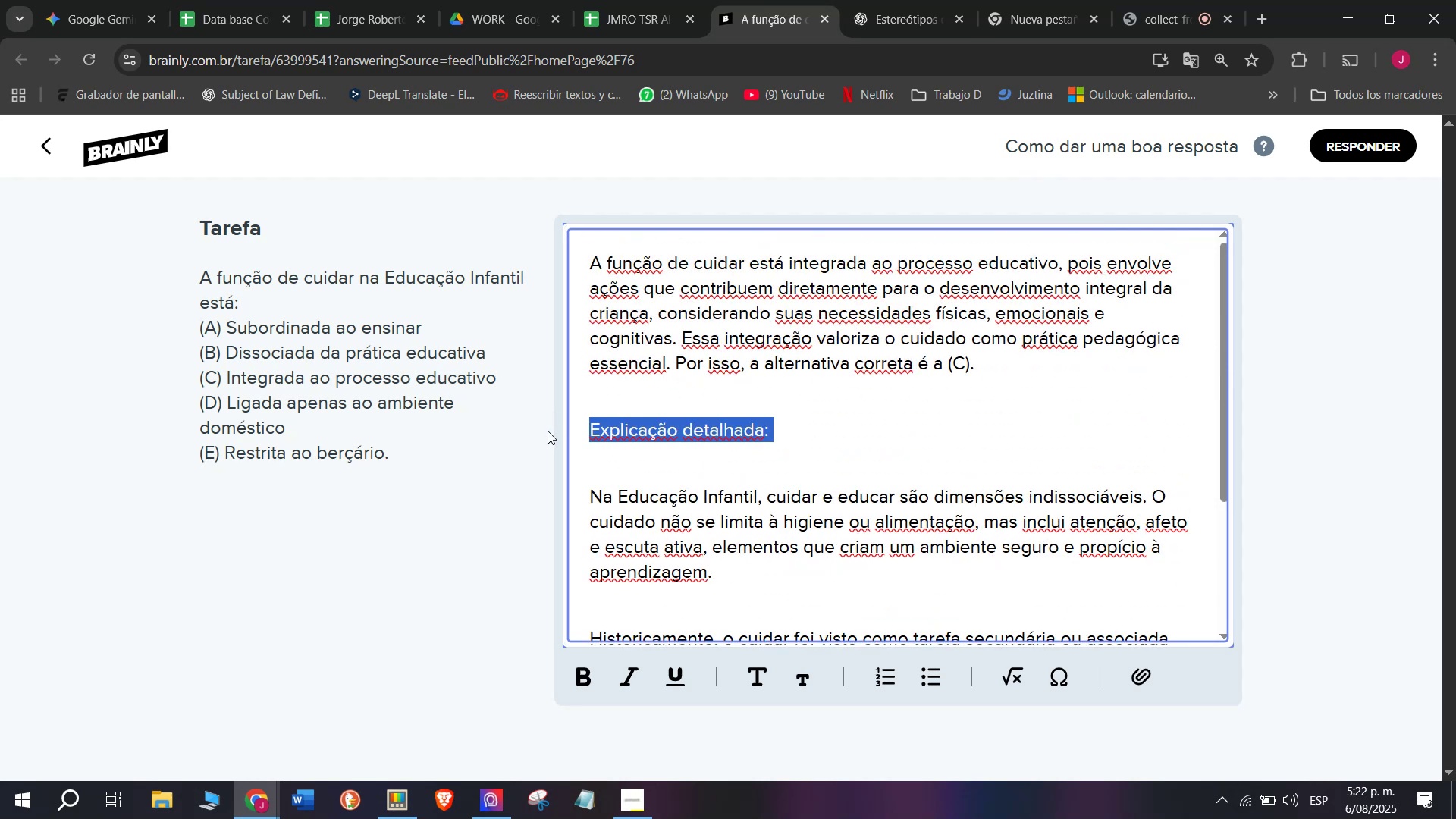 
key(Backspace)
 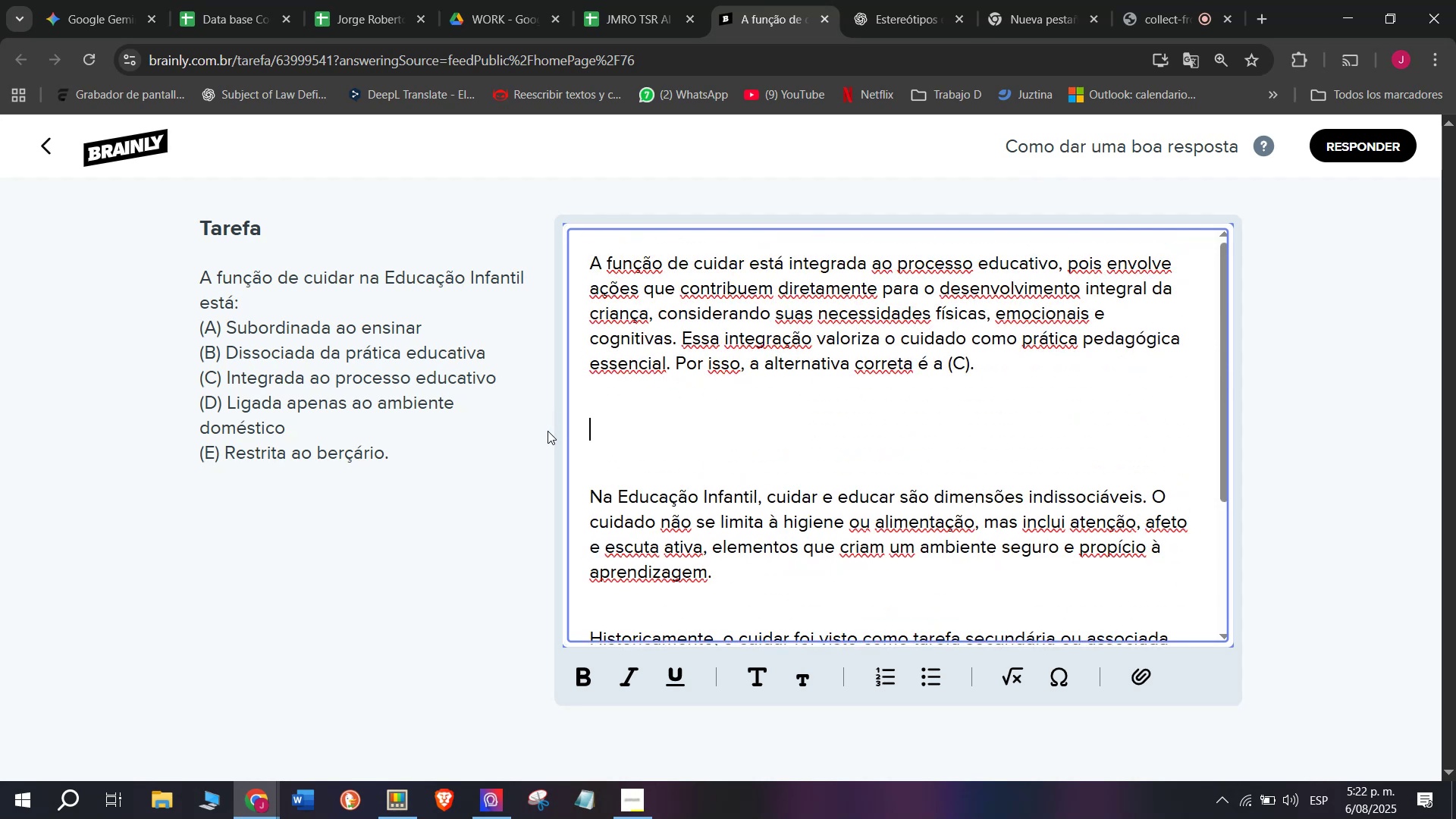 
key(Backspace)
 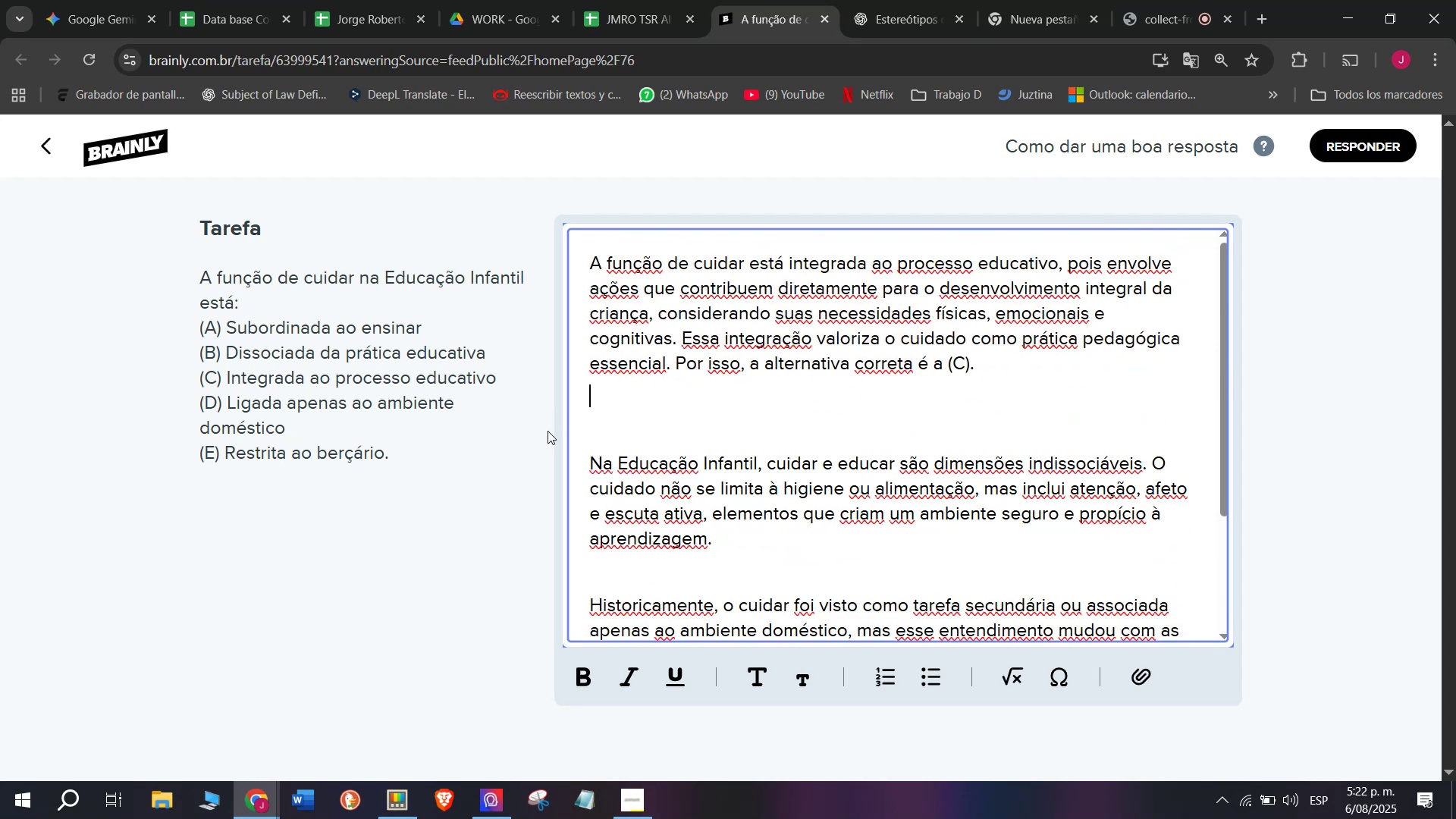 
key(Backspace)
 